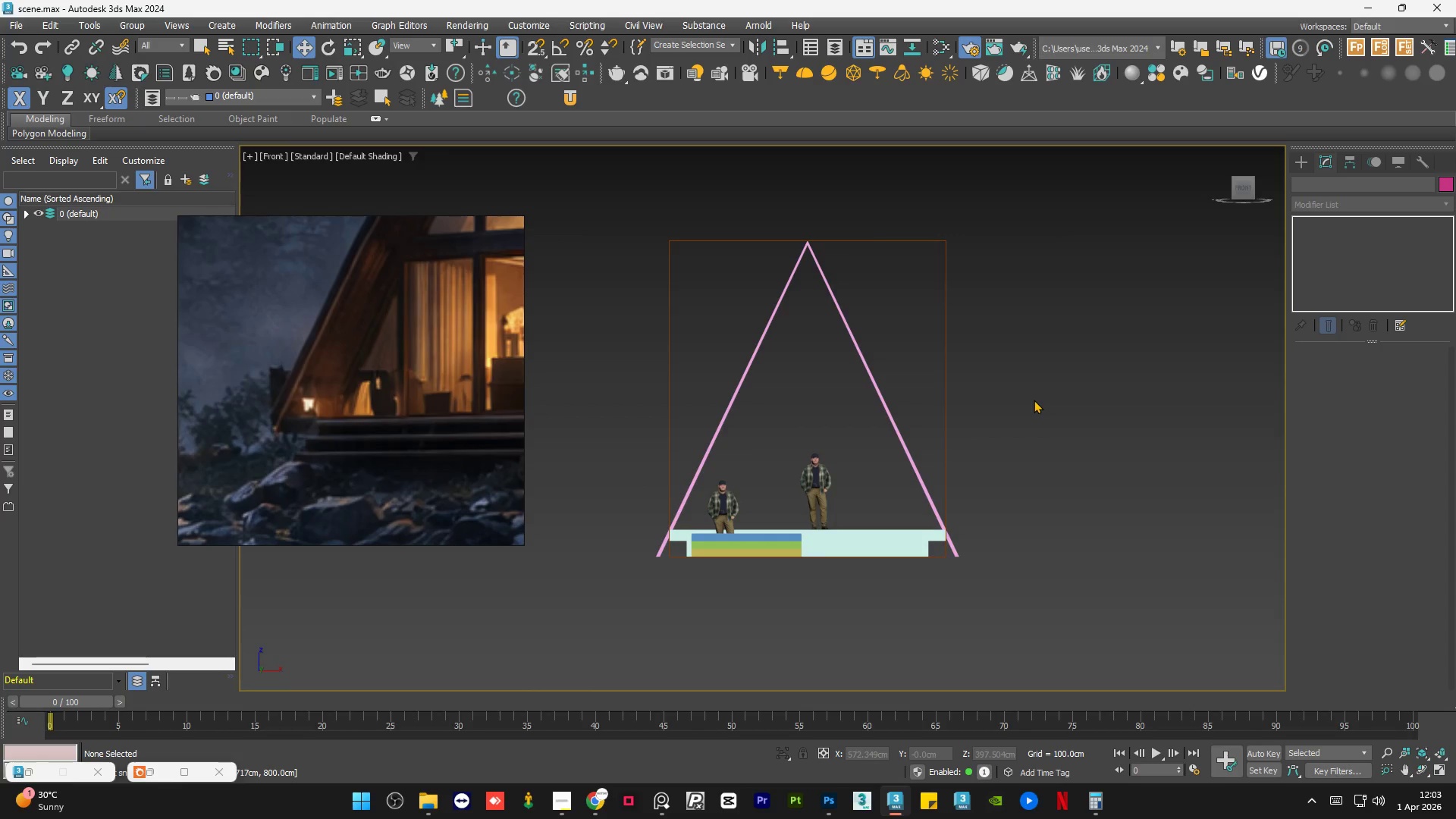 
hold_key(key=AltLeft, duration=1.5)
 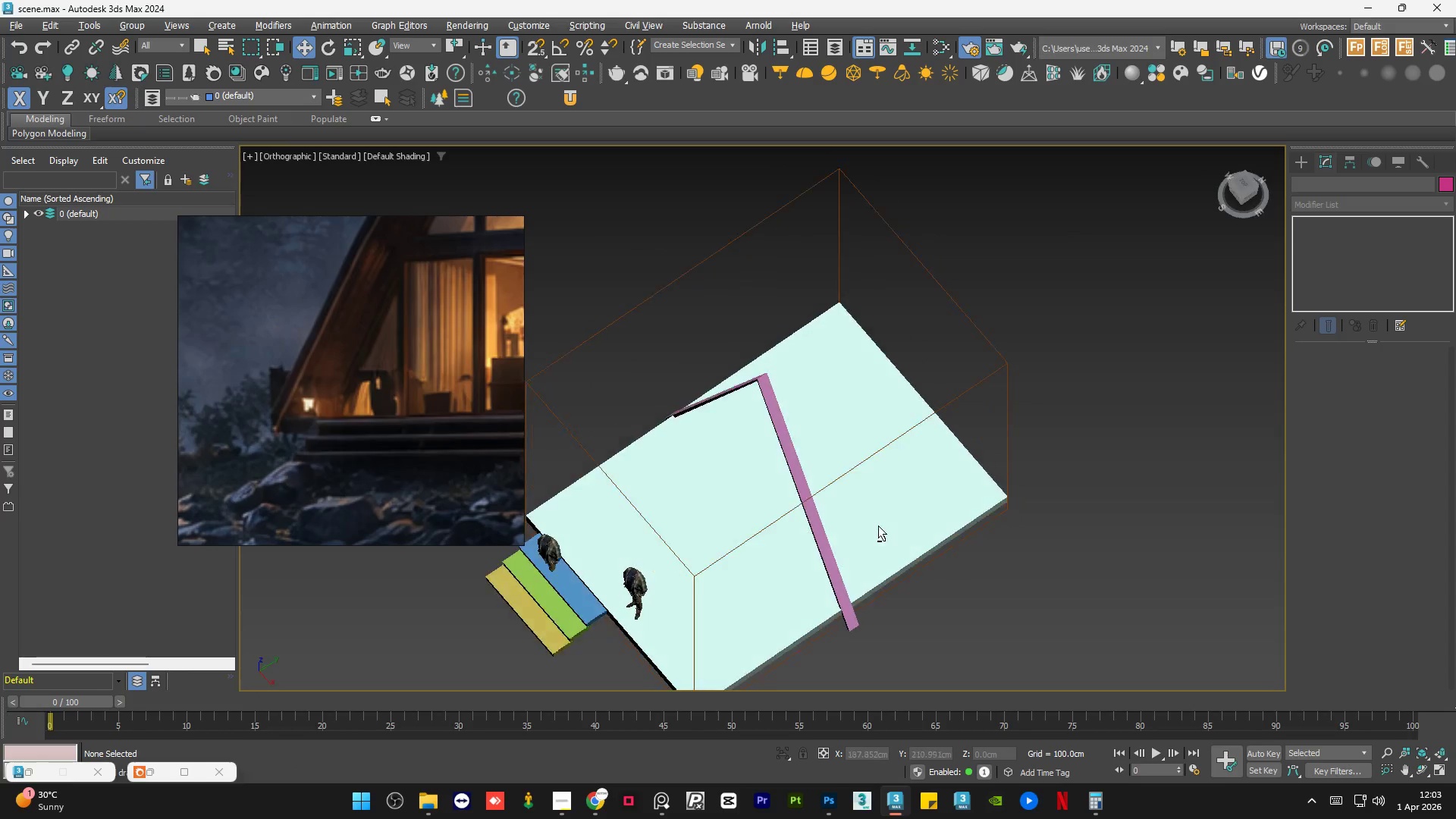 
hold_key(key=AltLeft, duration=0.72)
 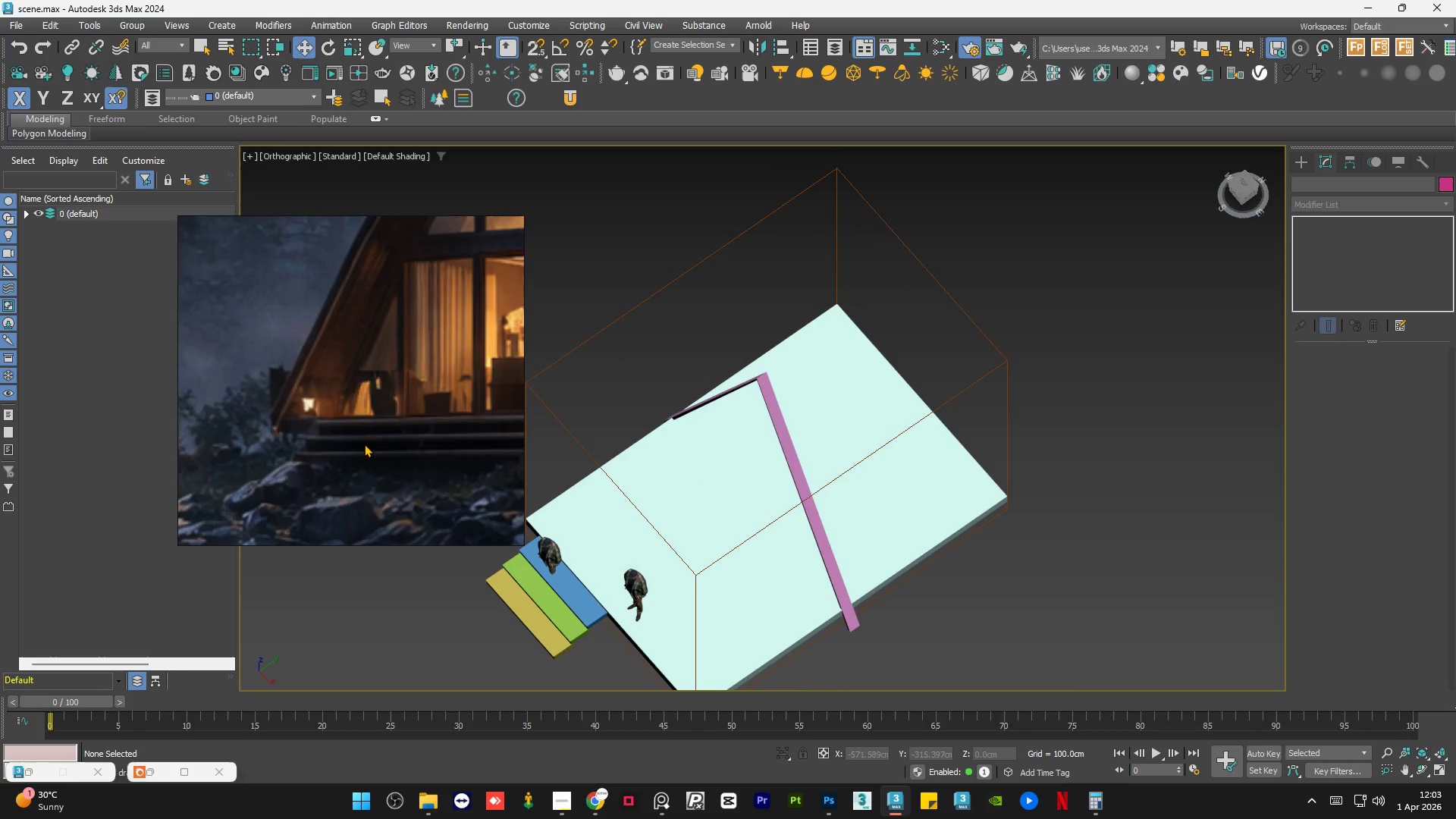 
scroll: coordinate [309, 365], scroll_direction: down, amount: 2.0
 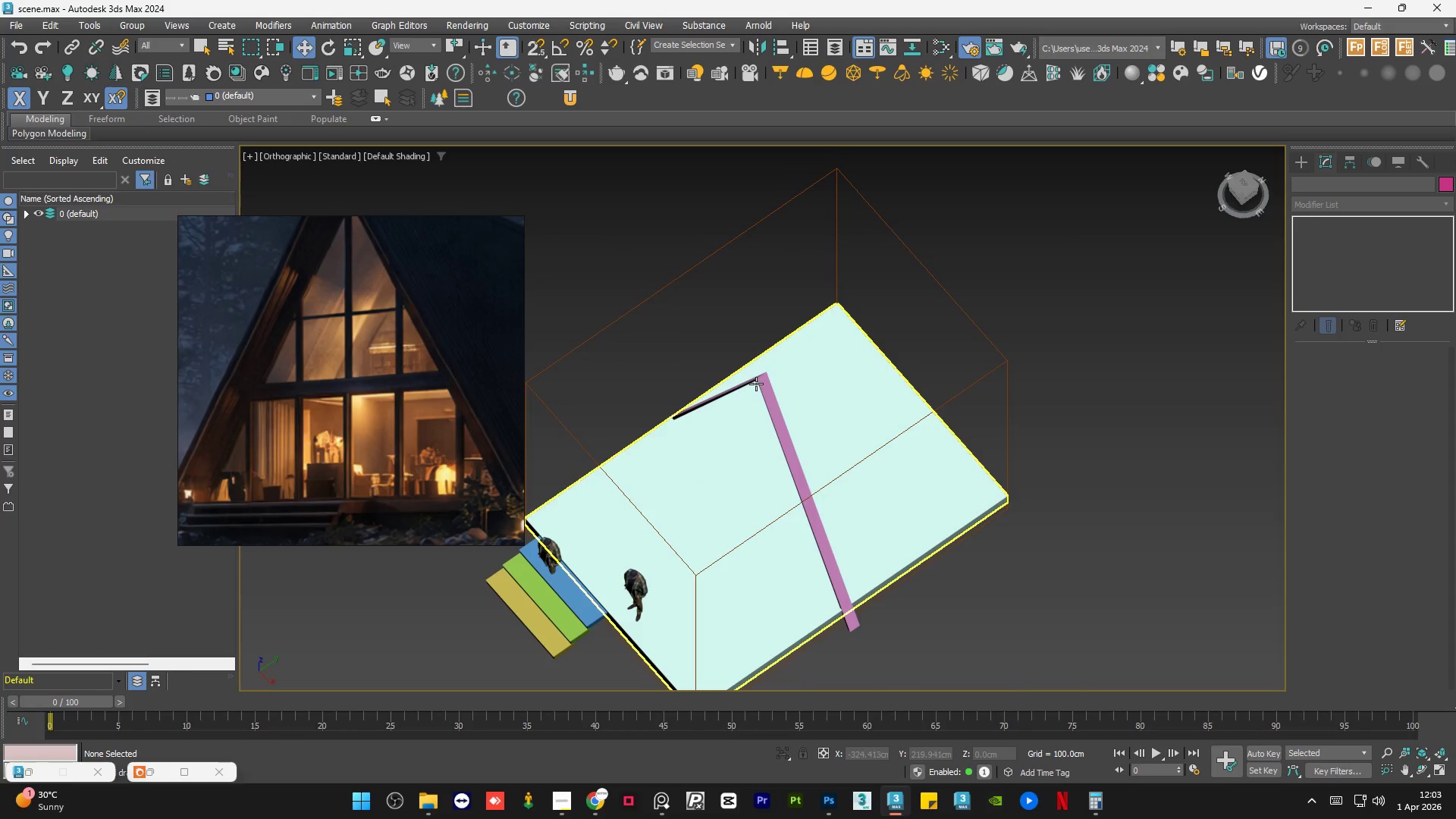 
left_click([767, 387])
 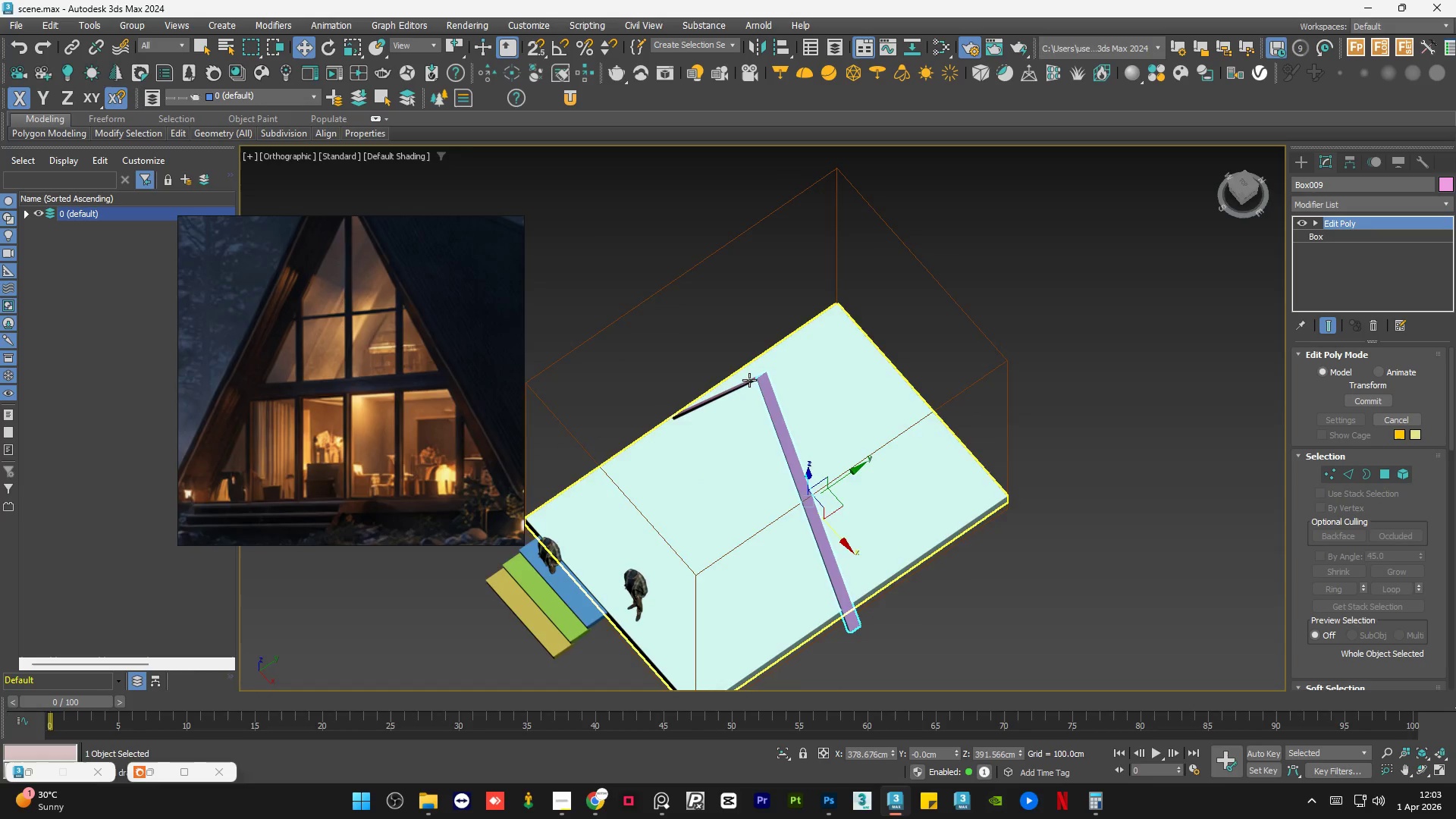 
hold_key(key=ControlLeft, duration=0.53)
 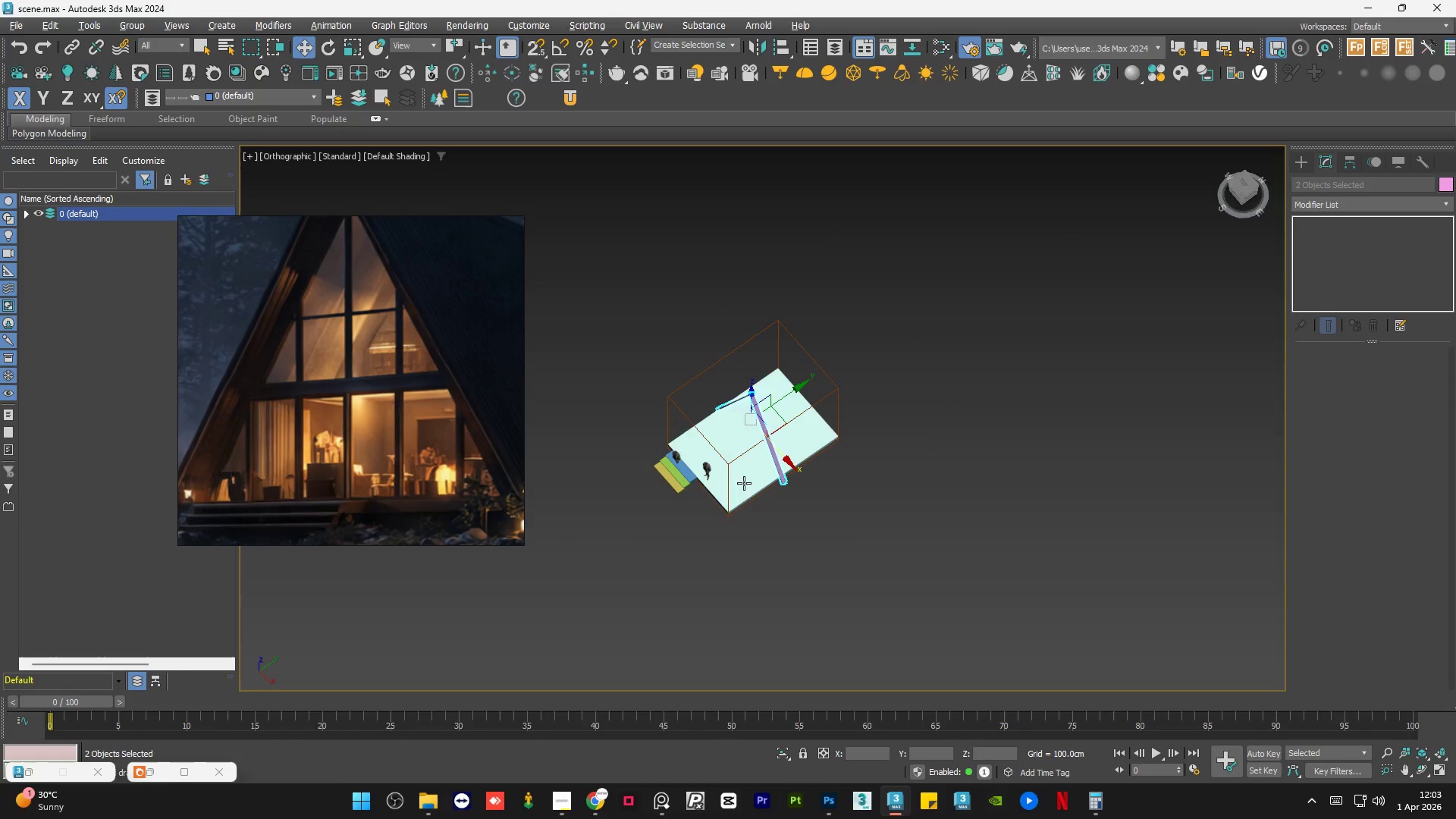 
scroll: coordinate [745, 378], scroll_direction: up, amount: 4.0
 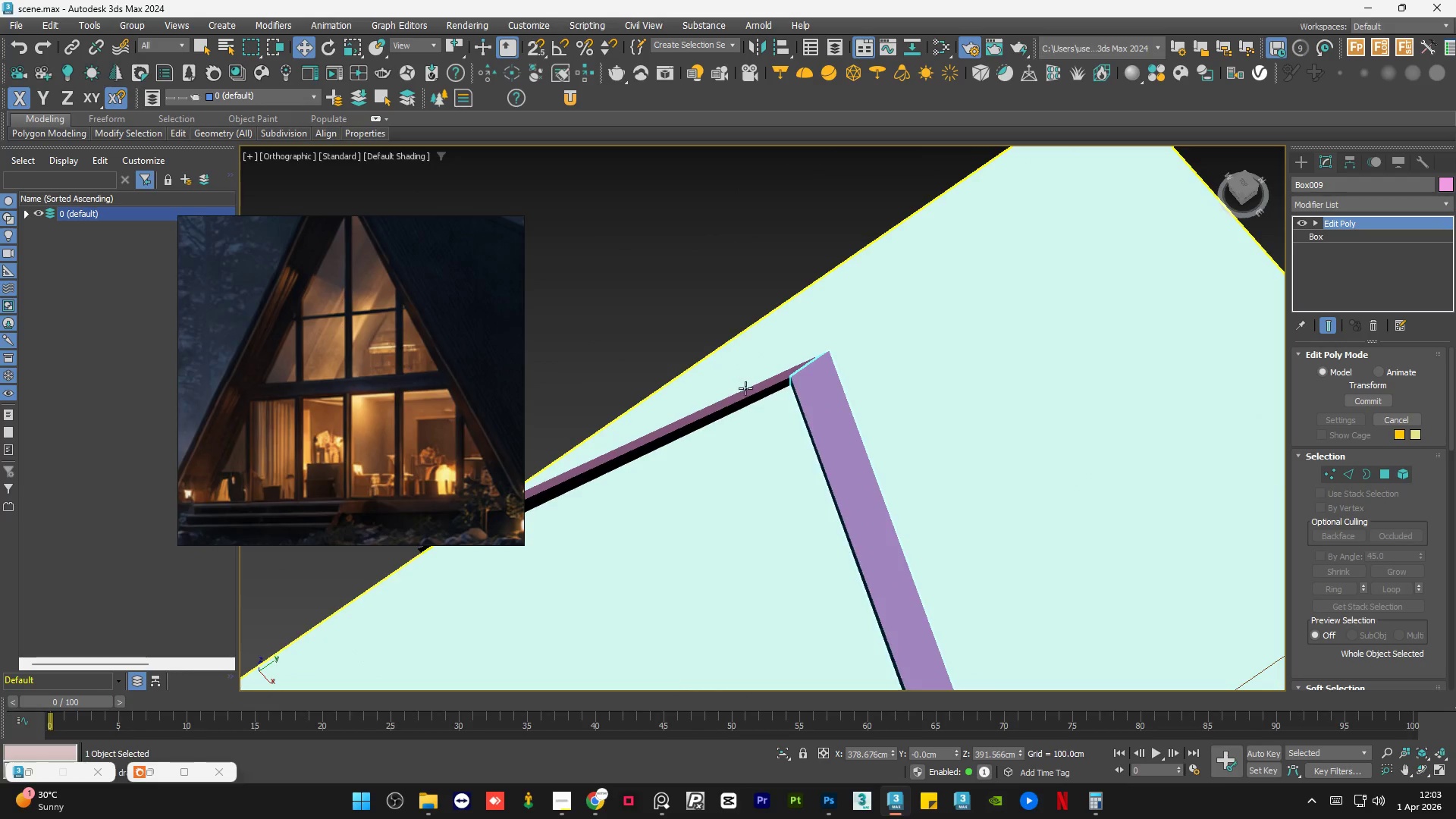 
left_click([745, 396])
 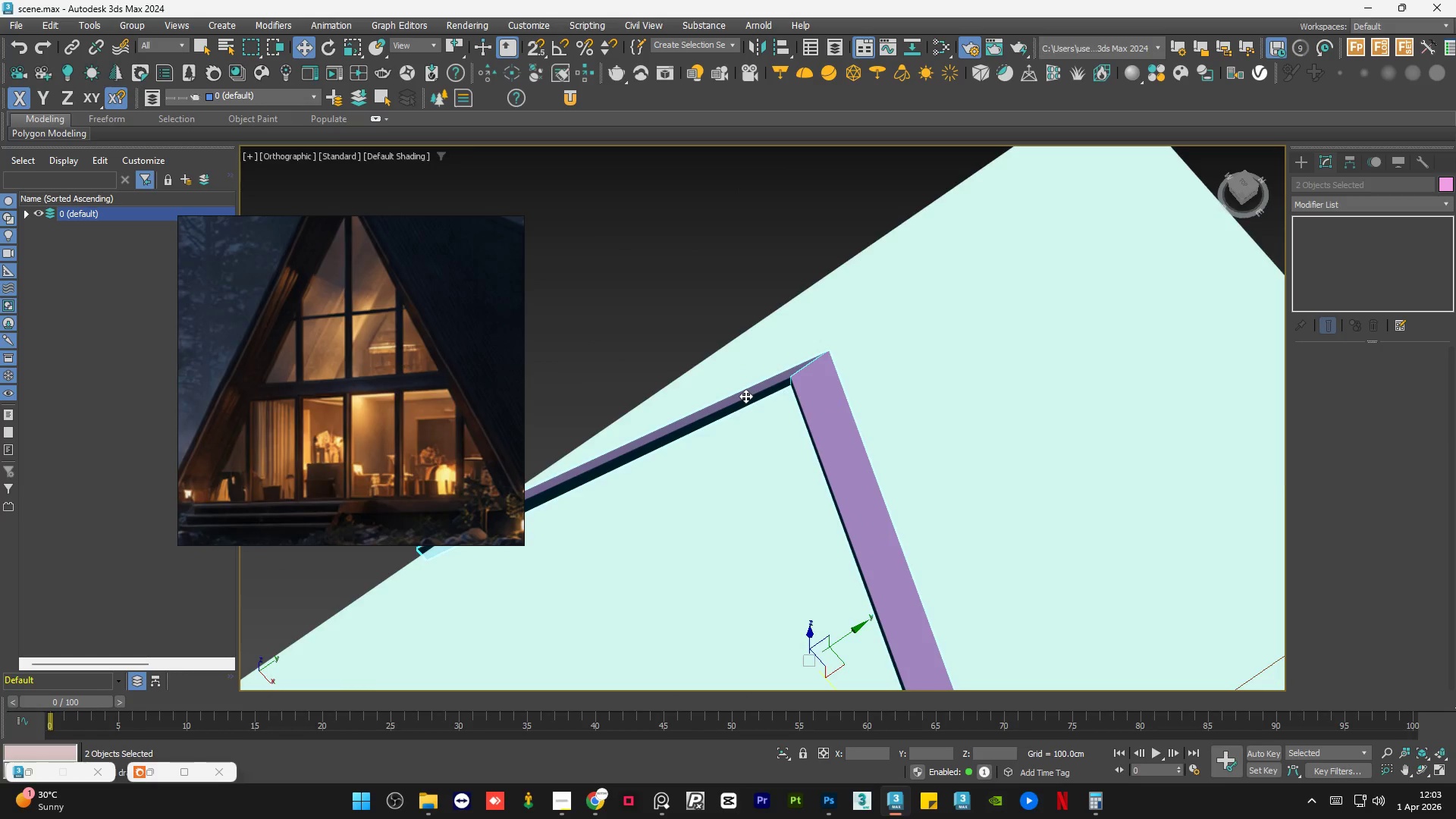 
hold_key(key=AltLeft, duration=0.58)
 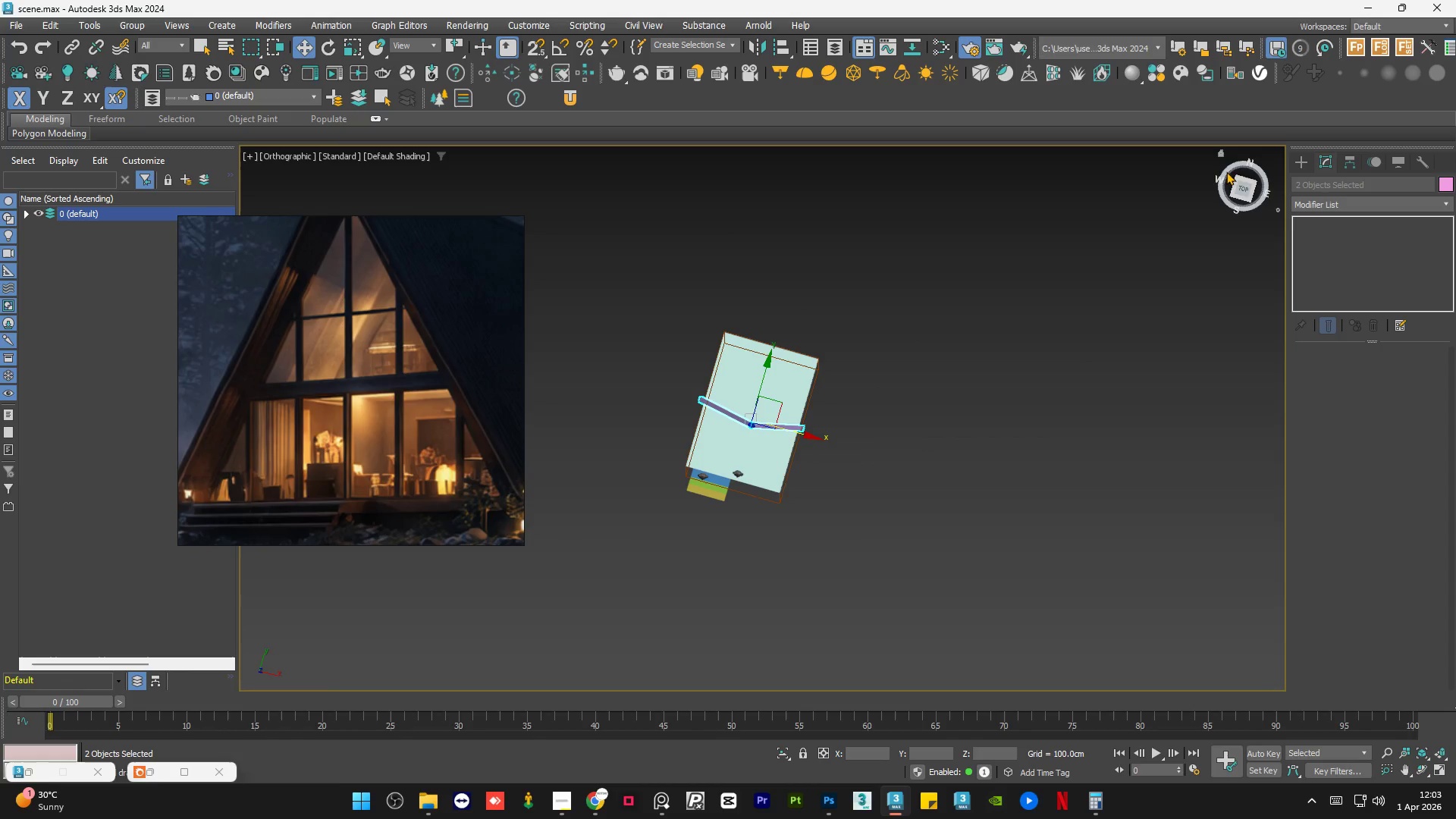 
scroll: coordinate [745, 396], scroll_direction: down, amount: 7.0
 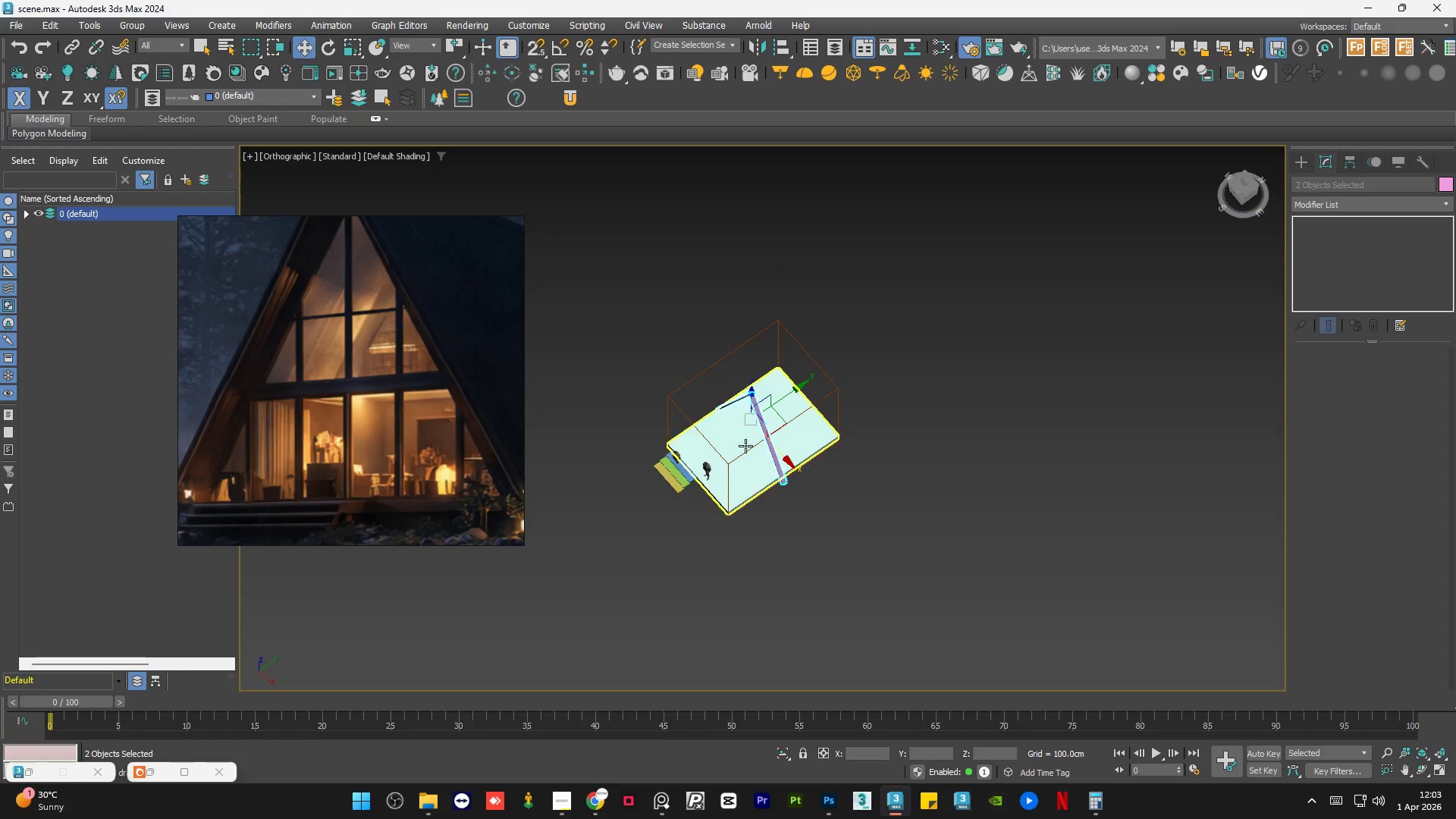 
hold_key(key=AltLeft, duration=27.45)
left_click([1240, 188])
 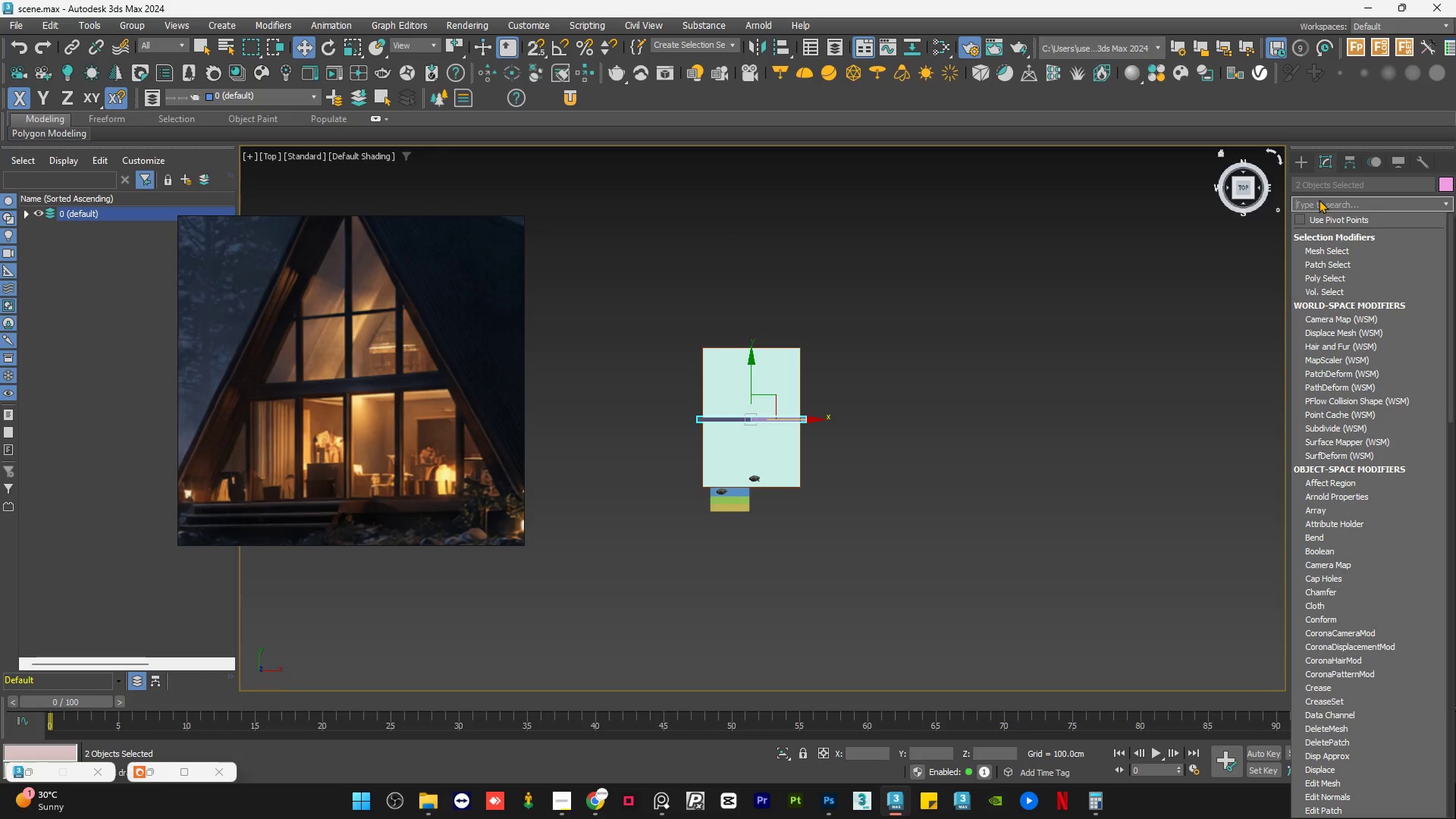 
type(ed)
 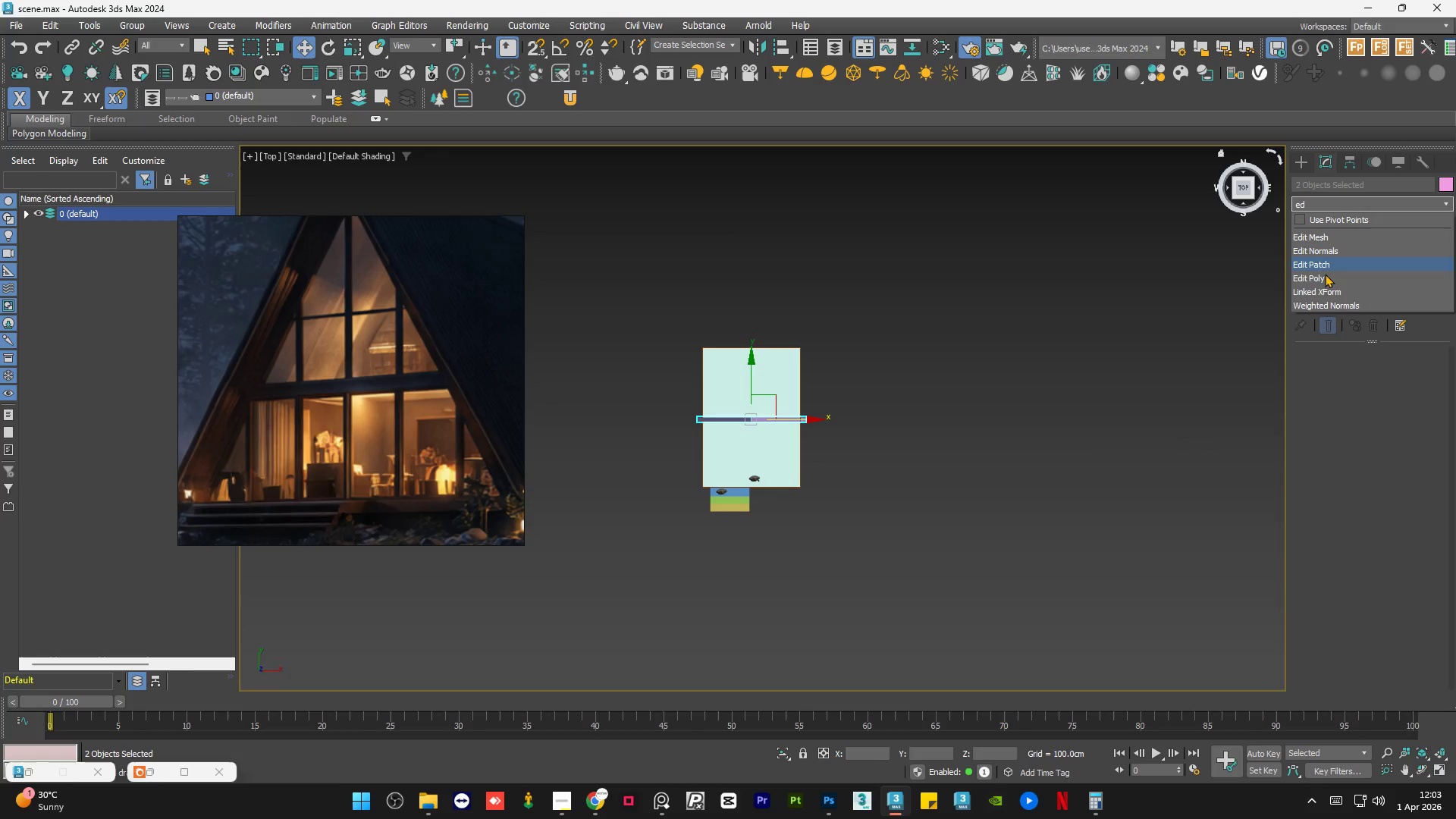 
left_click([1325, 276])
 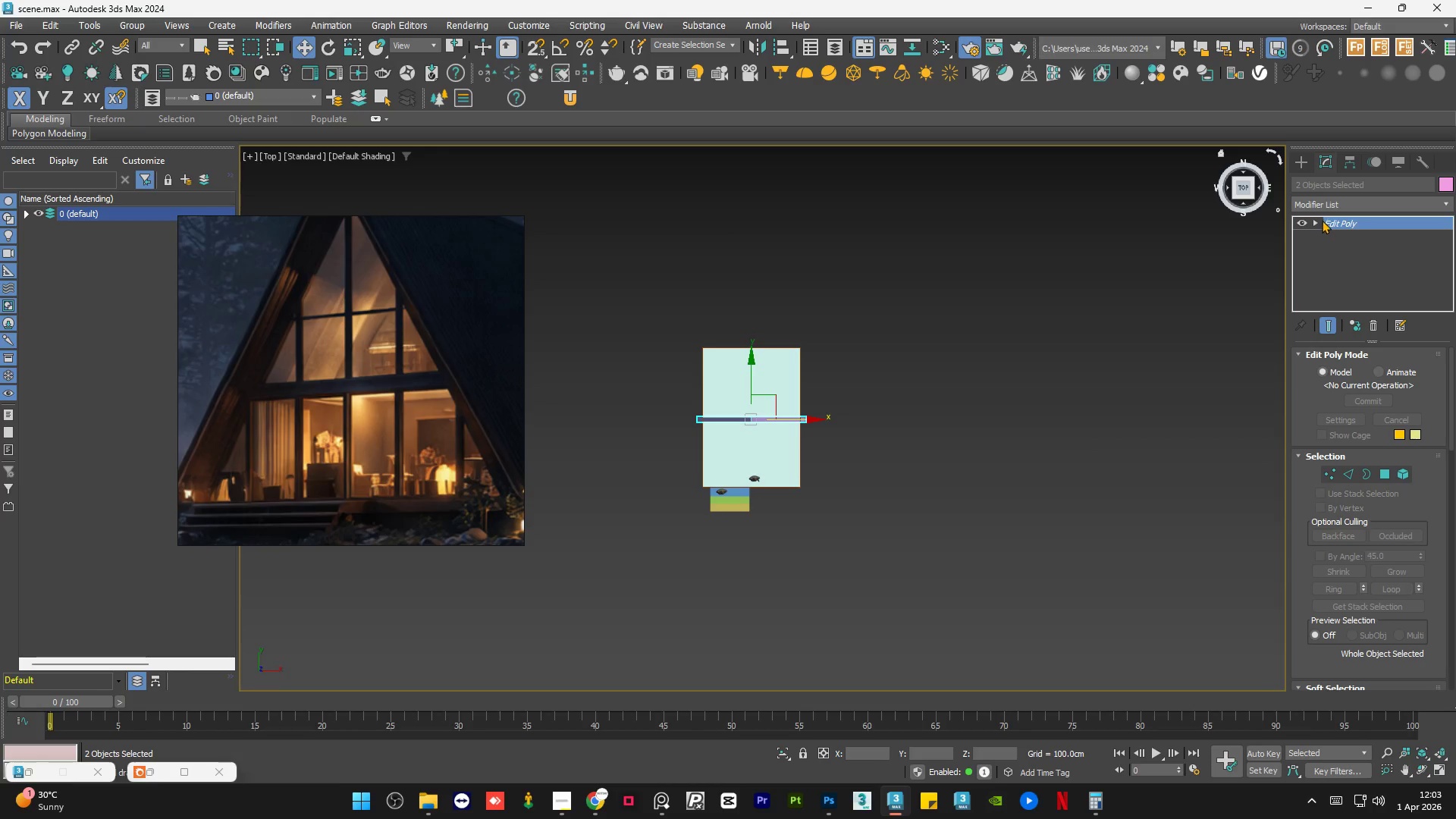 
left_click([1313, 219])
 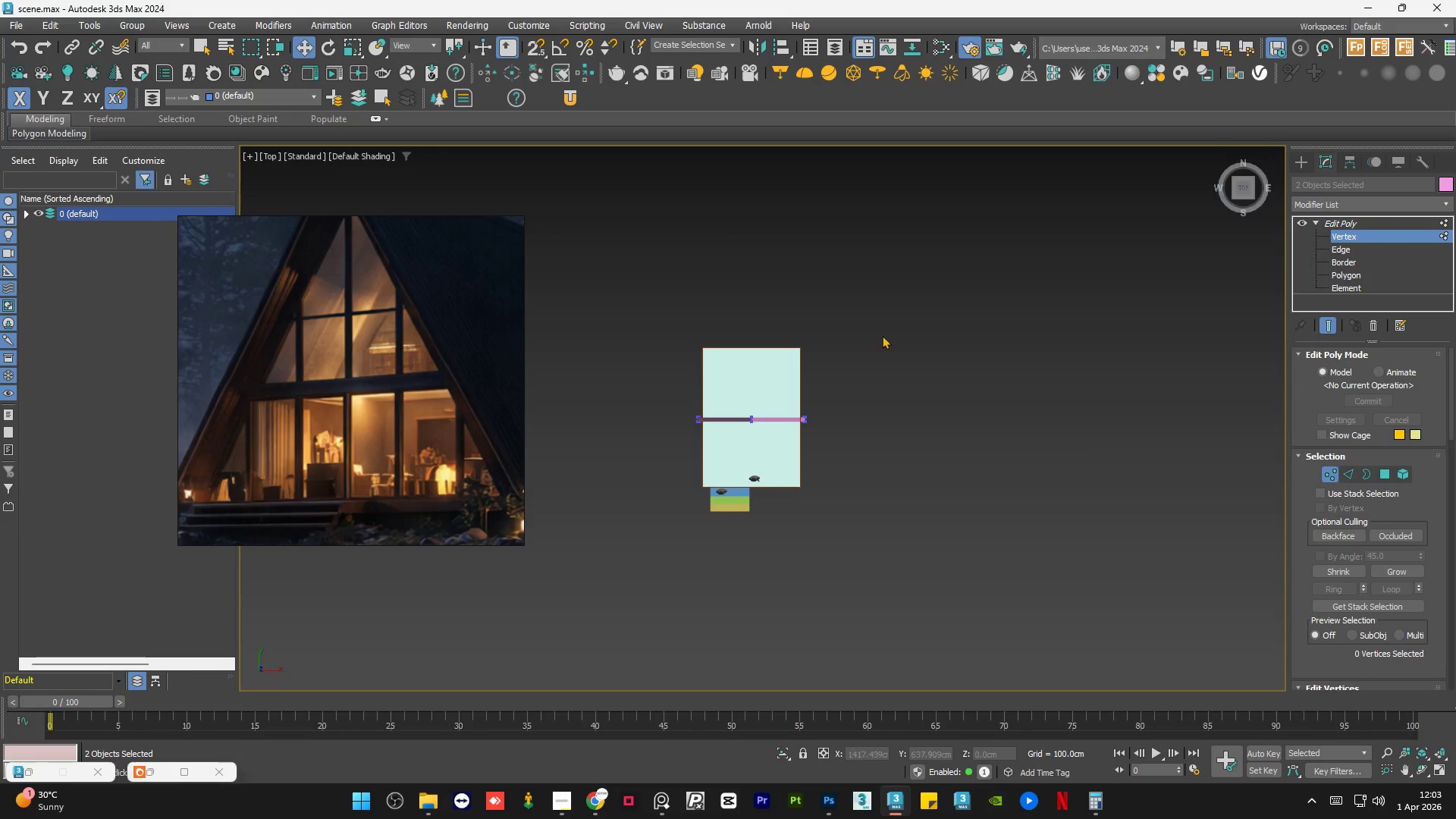 
scroll: coordinate [647, 401], scroll_direction: up, amount: 2.0
 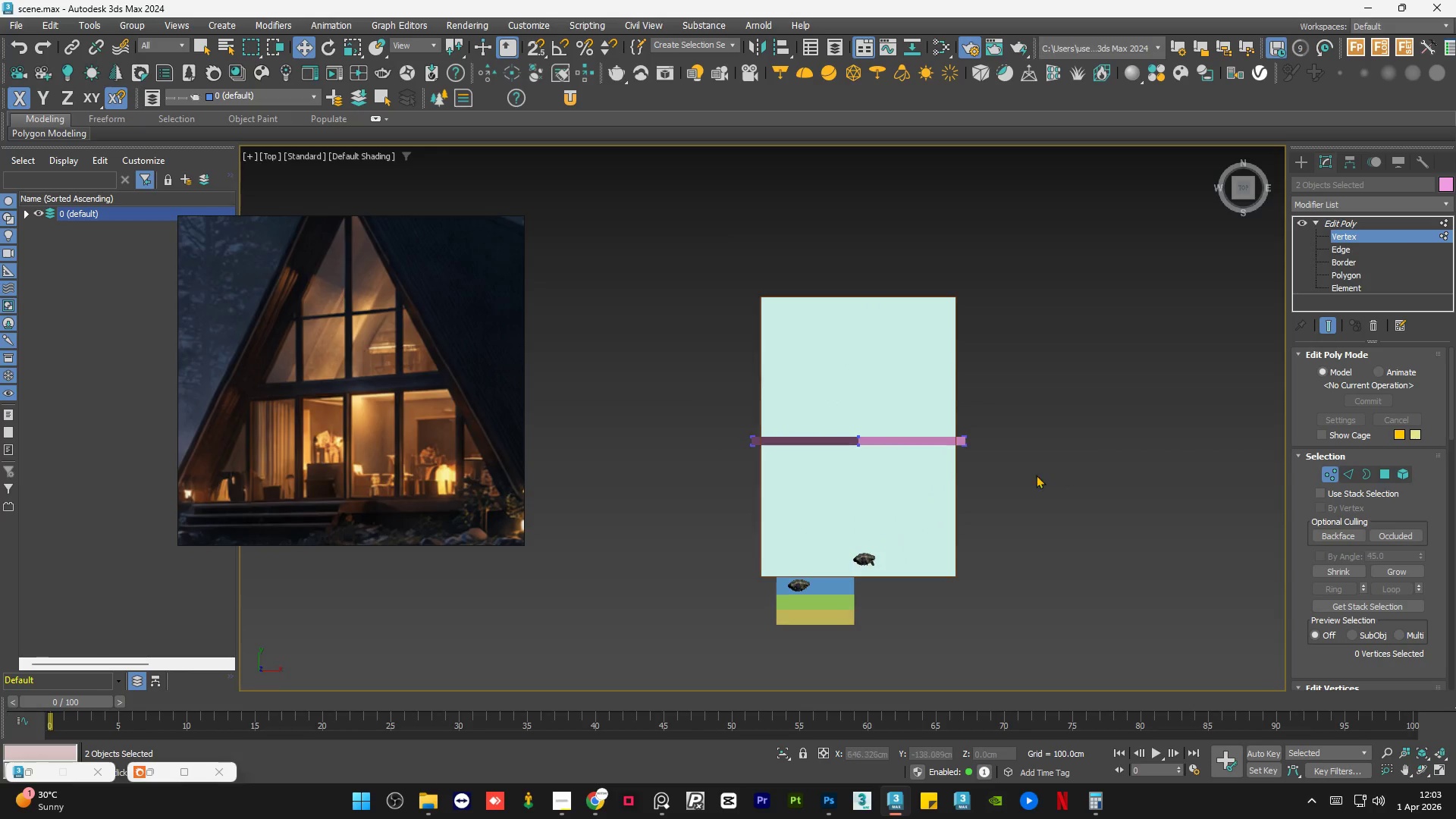 
left_click_drag(start_coordinate=[1030, 475], to_coordinate=[722, 444])
 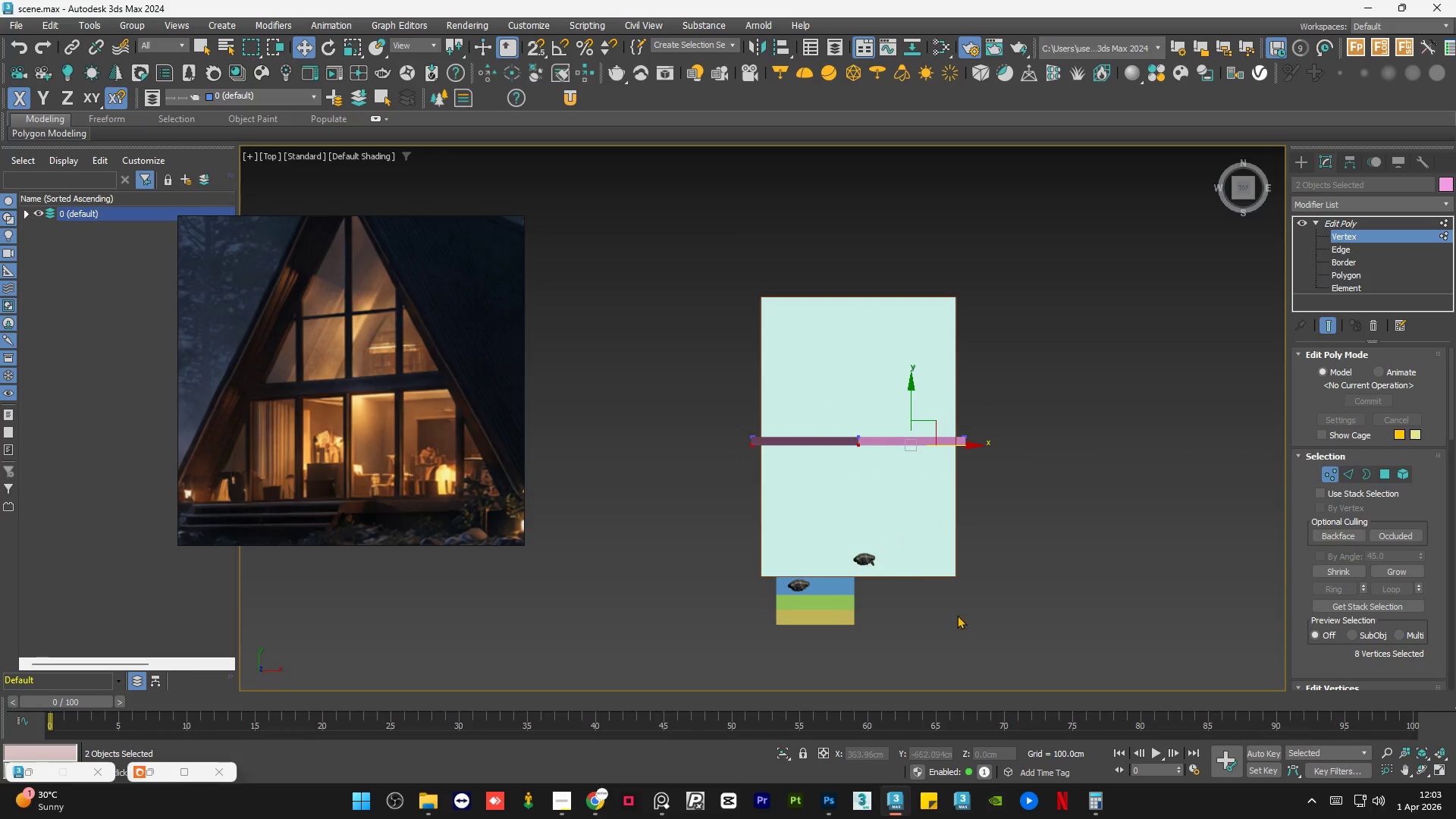 
scroll: coordinate [930, 556], scroll_direction: up, amount: 1.0
 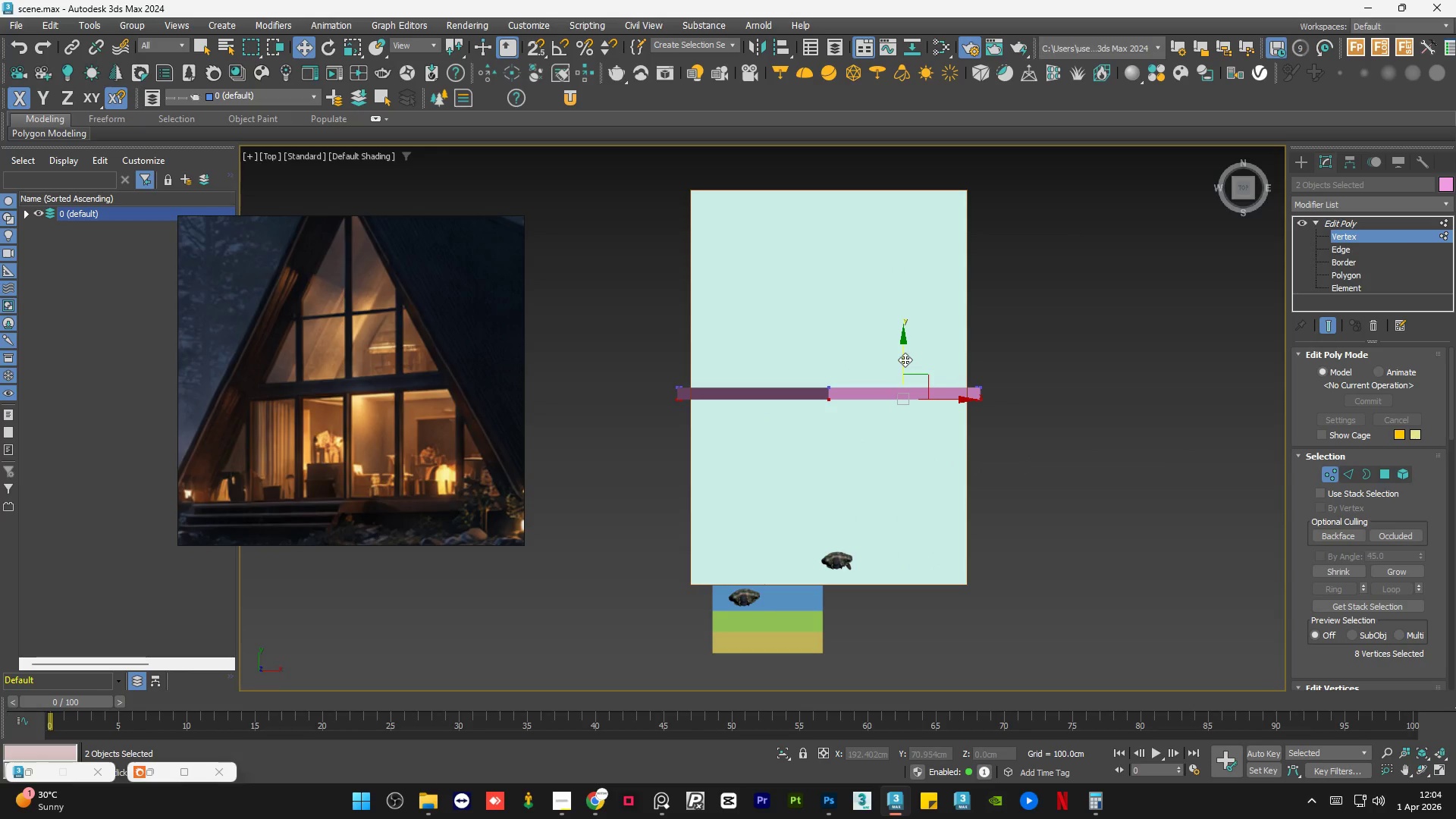 
key(S)
 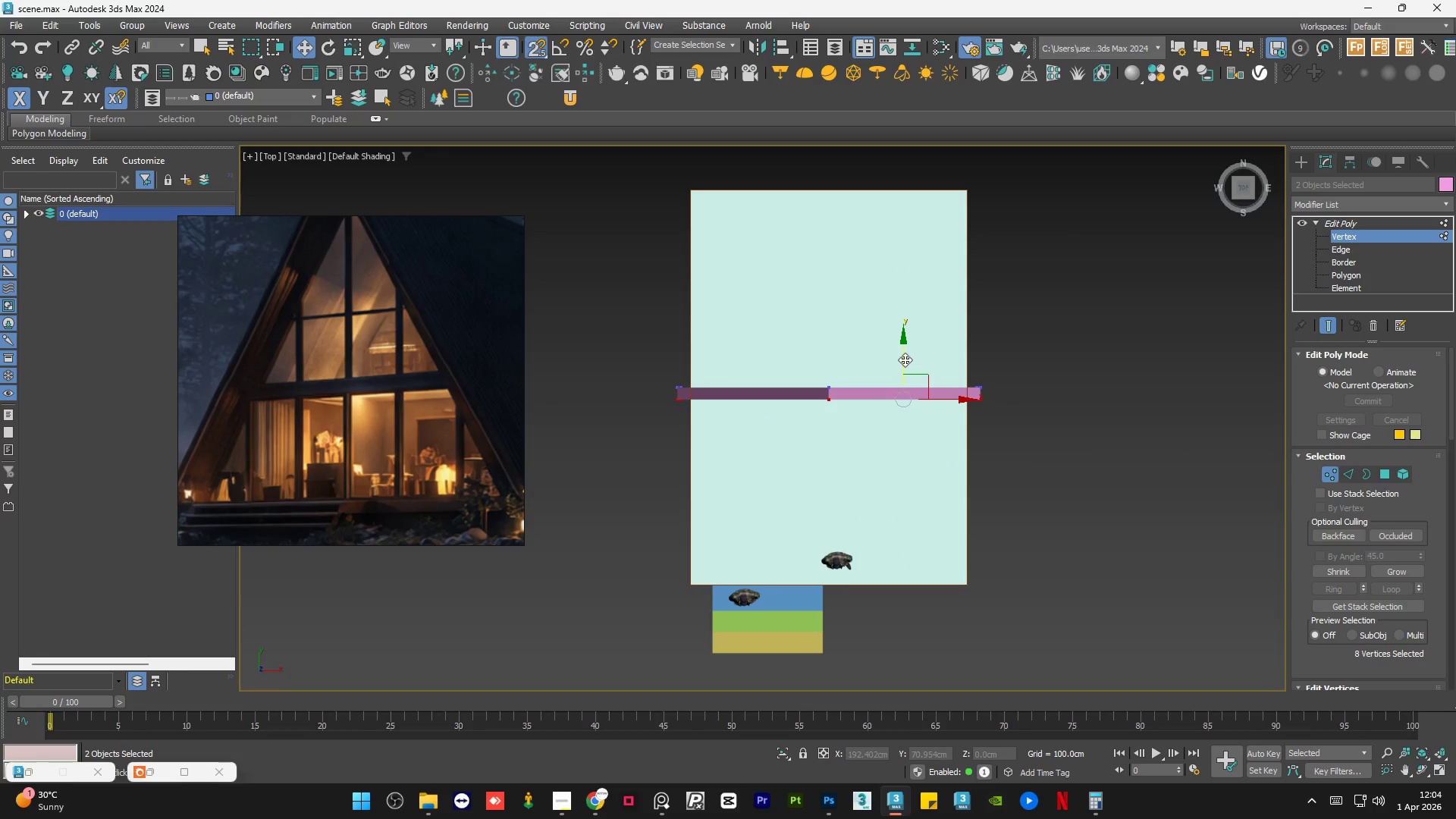 
left_click_drag(start_coordinate=[905, 359], to_coordinate=[977, 581])
 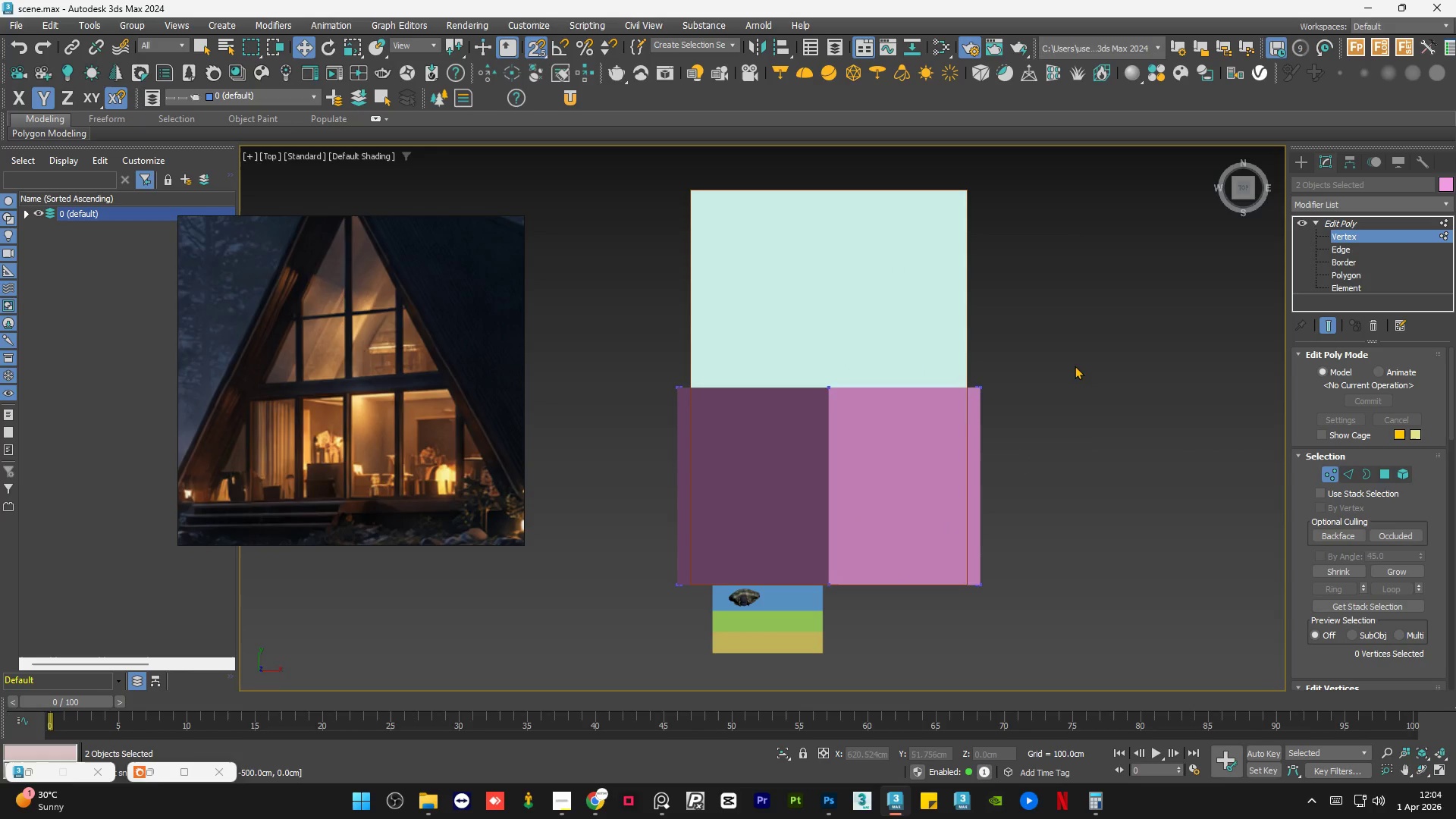 
left_click_drag(start_coordinate=[1071, 353], to_coordinate=[608, 445])
 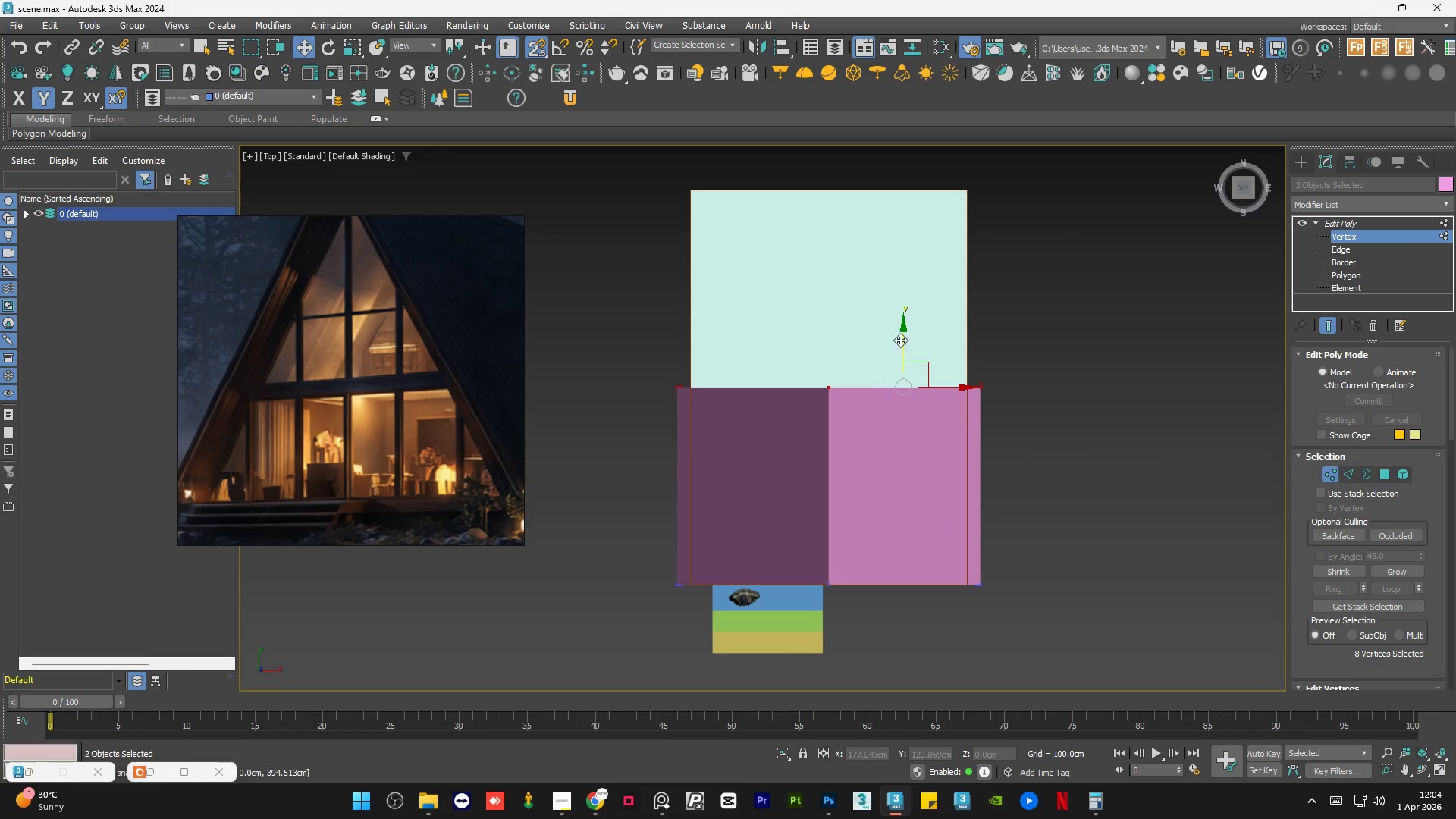 
left_click_drag(start_coordinate=[902, 339], to_coordinate=[956, 195])
 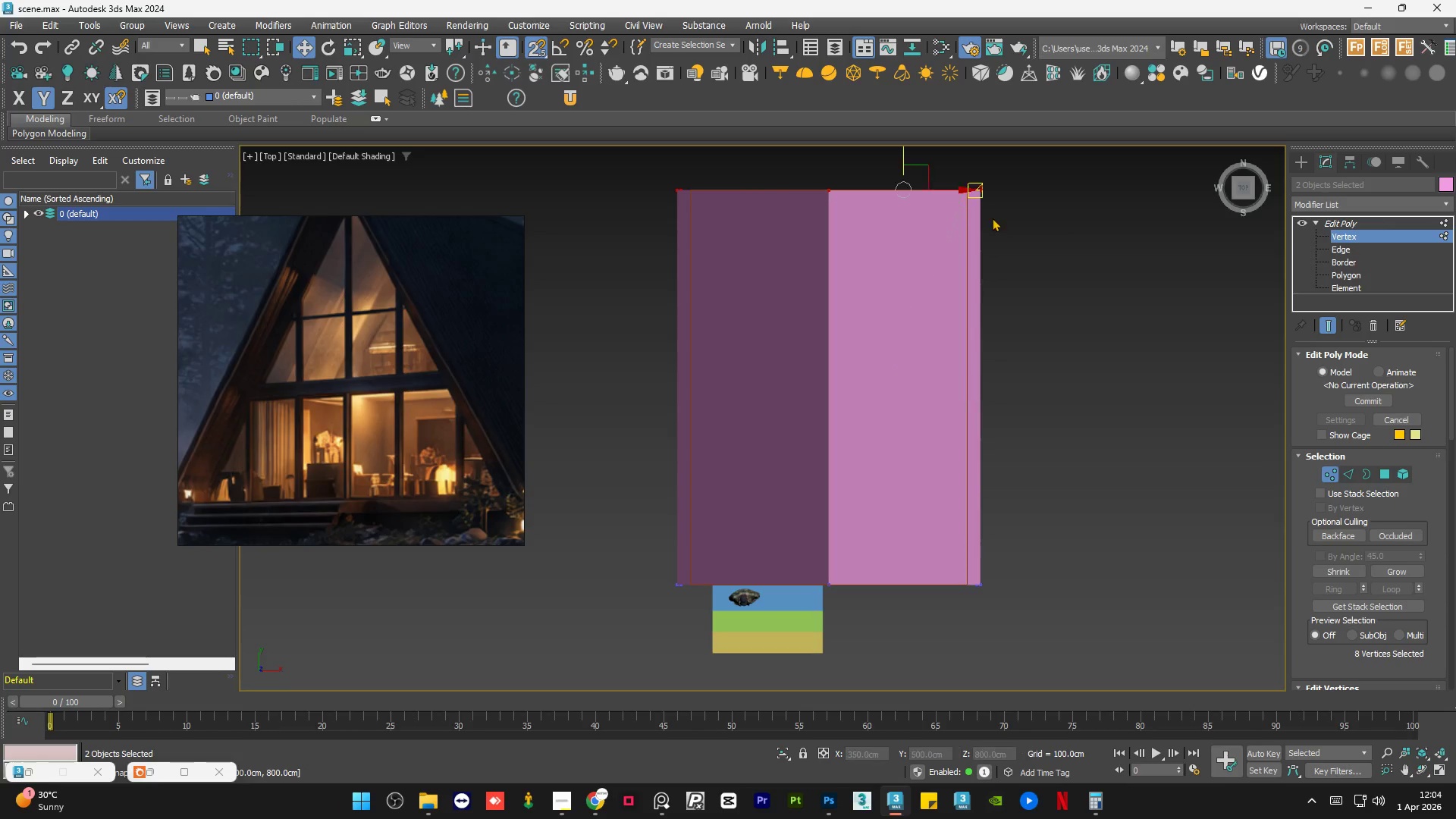 
left_click([1081, 271])
 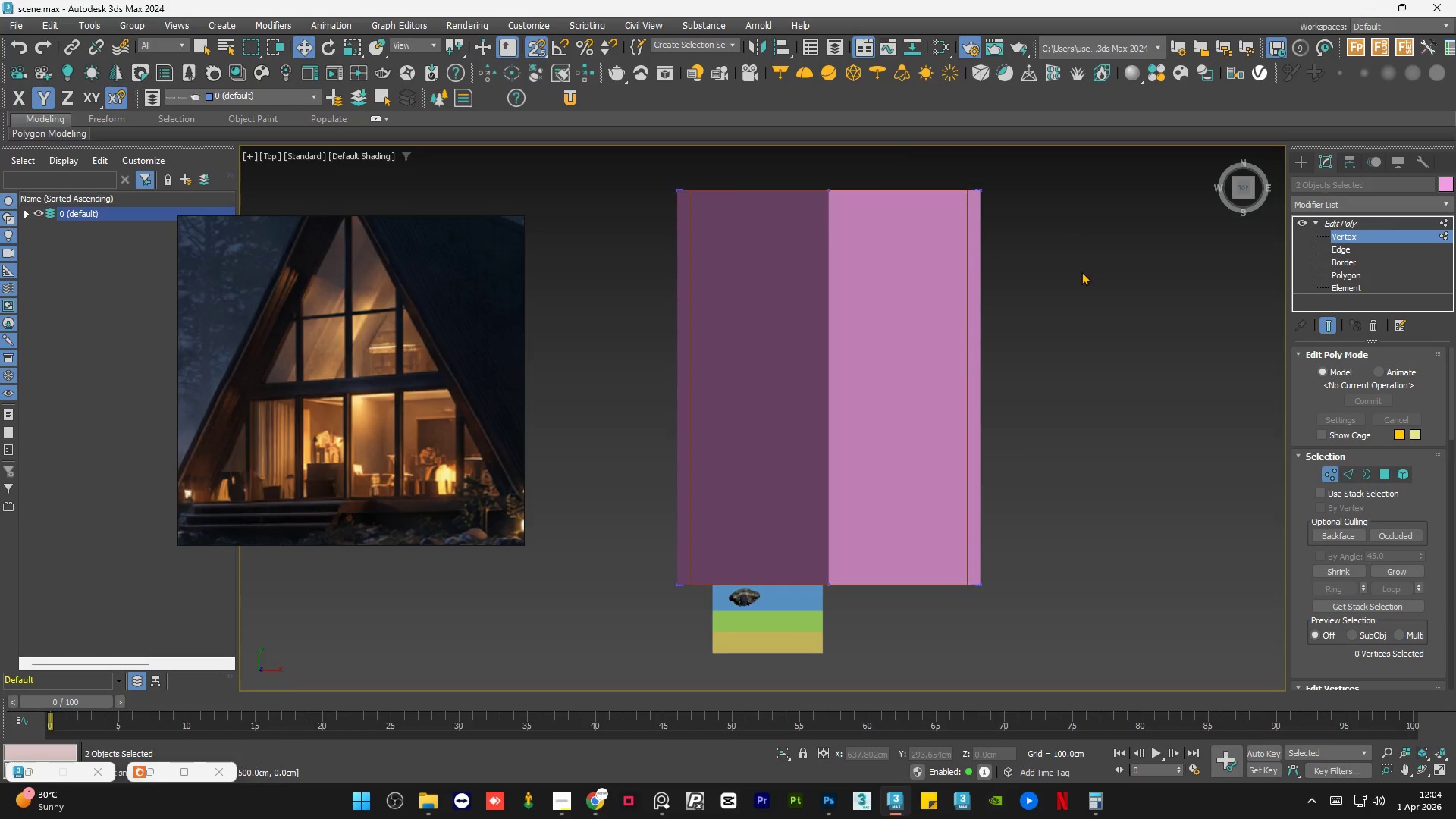 
key(S)
 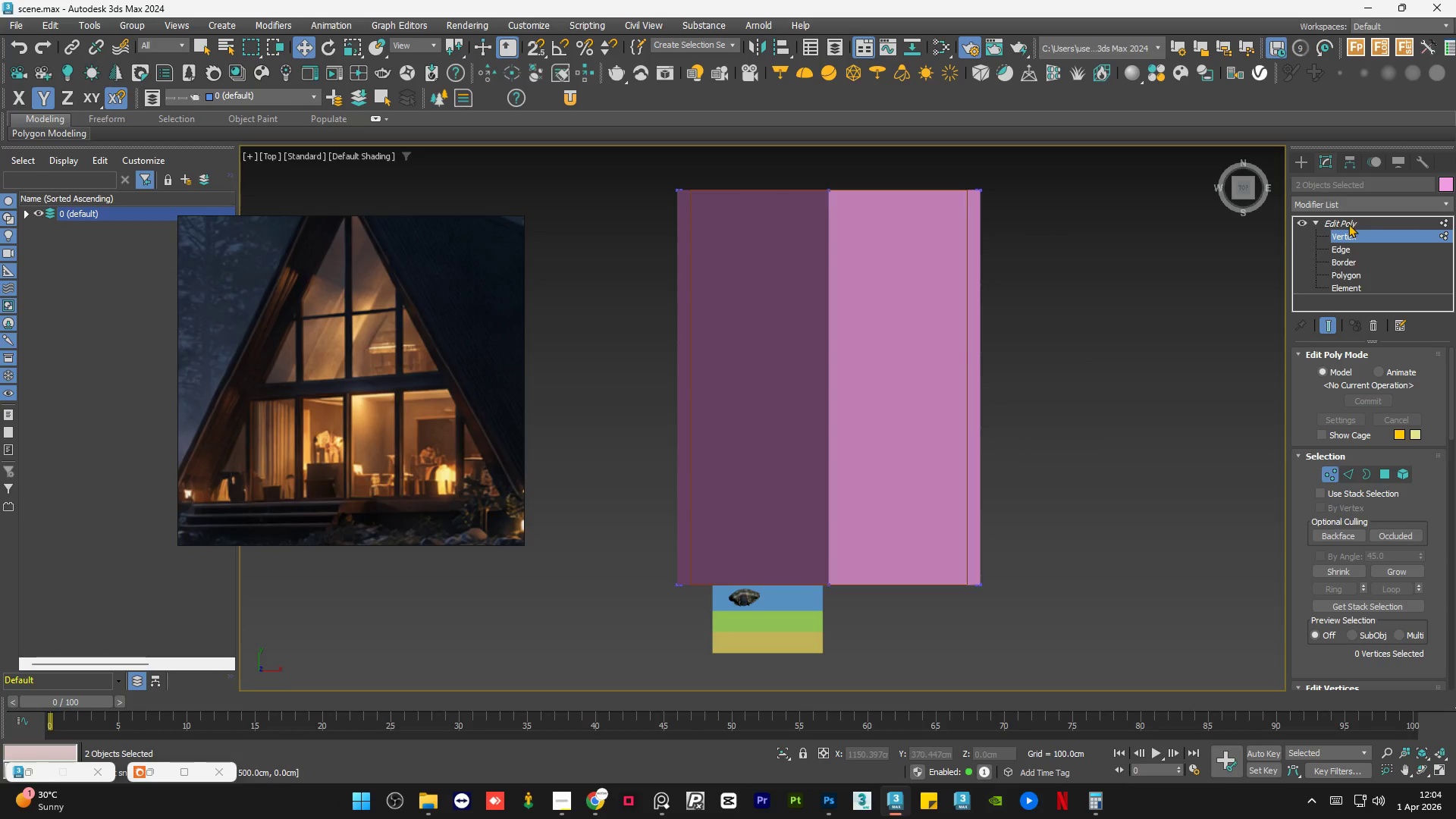 
left_click([1344, 224])
 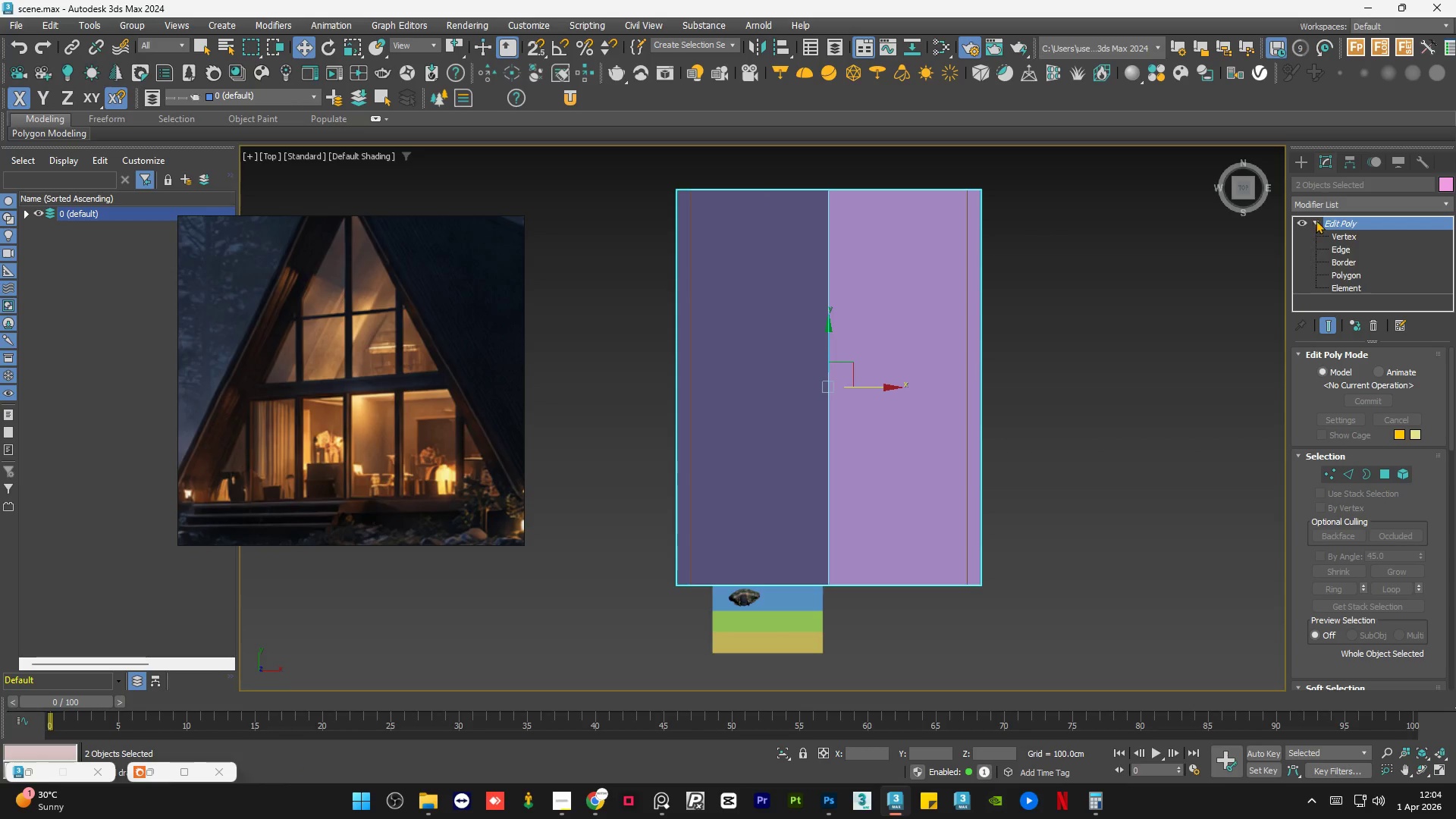 
double_click([1188, 334])
 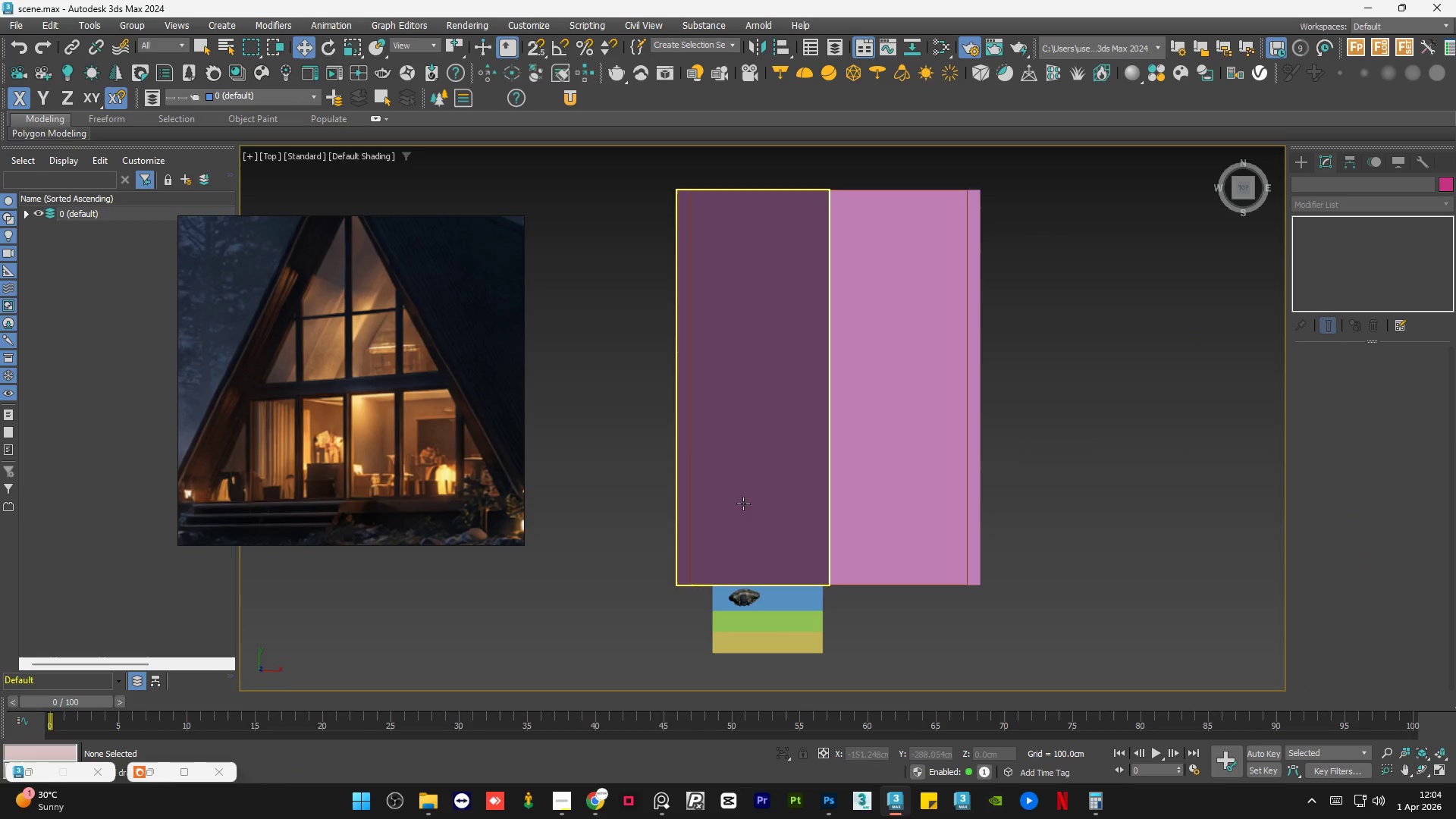 
scroll: coordinate [268, 372], scroll_direction: down, amount: 7.0
 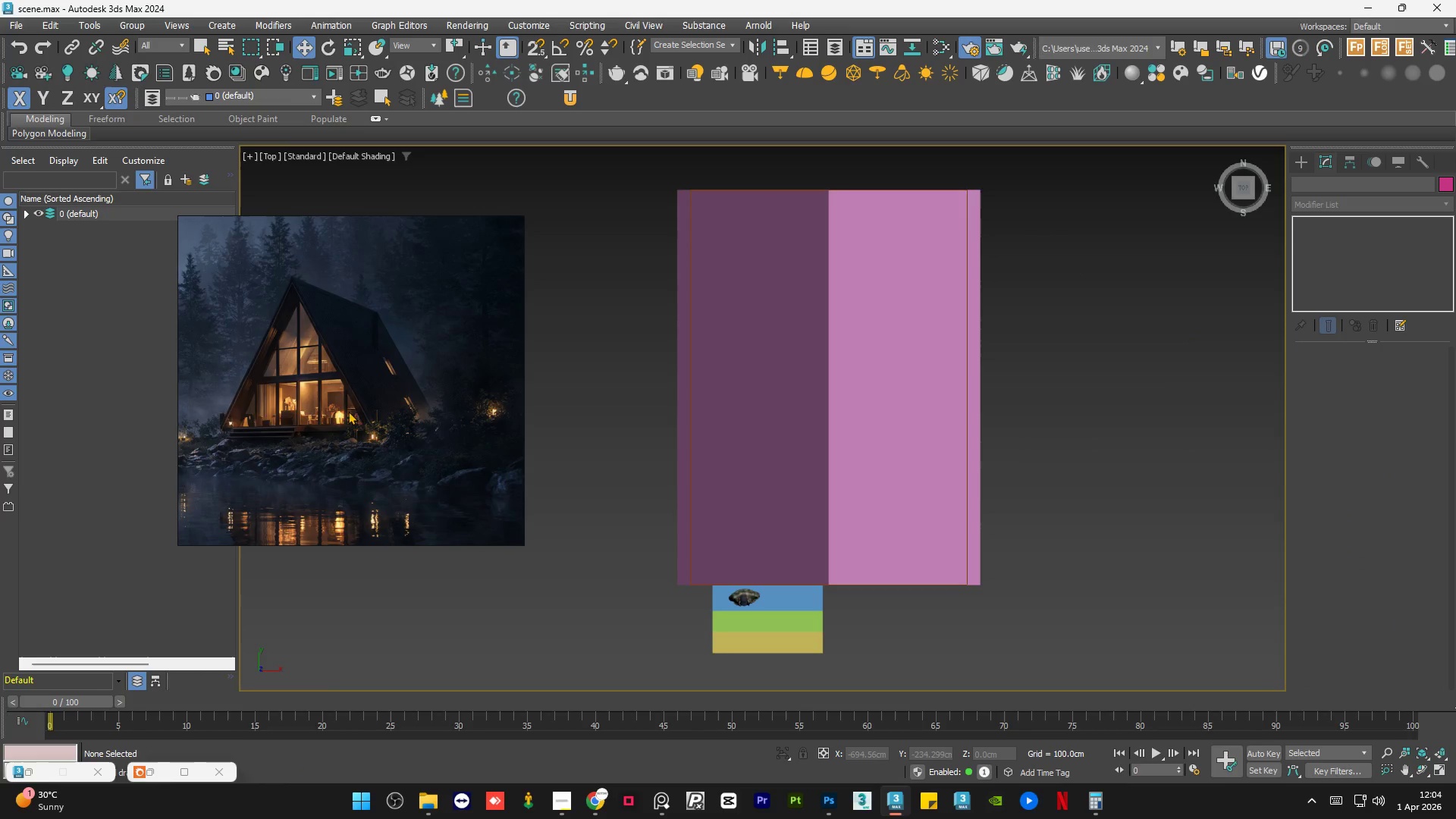 
scroll: coordinate [265, 404], scroll_direction: up, amount: 7.0
 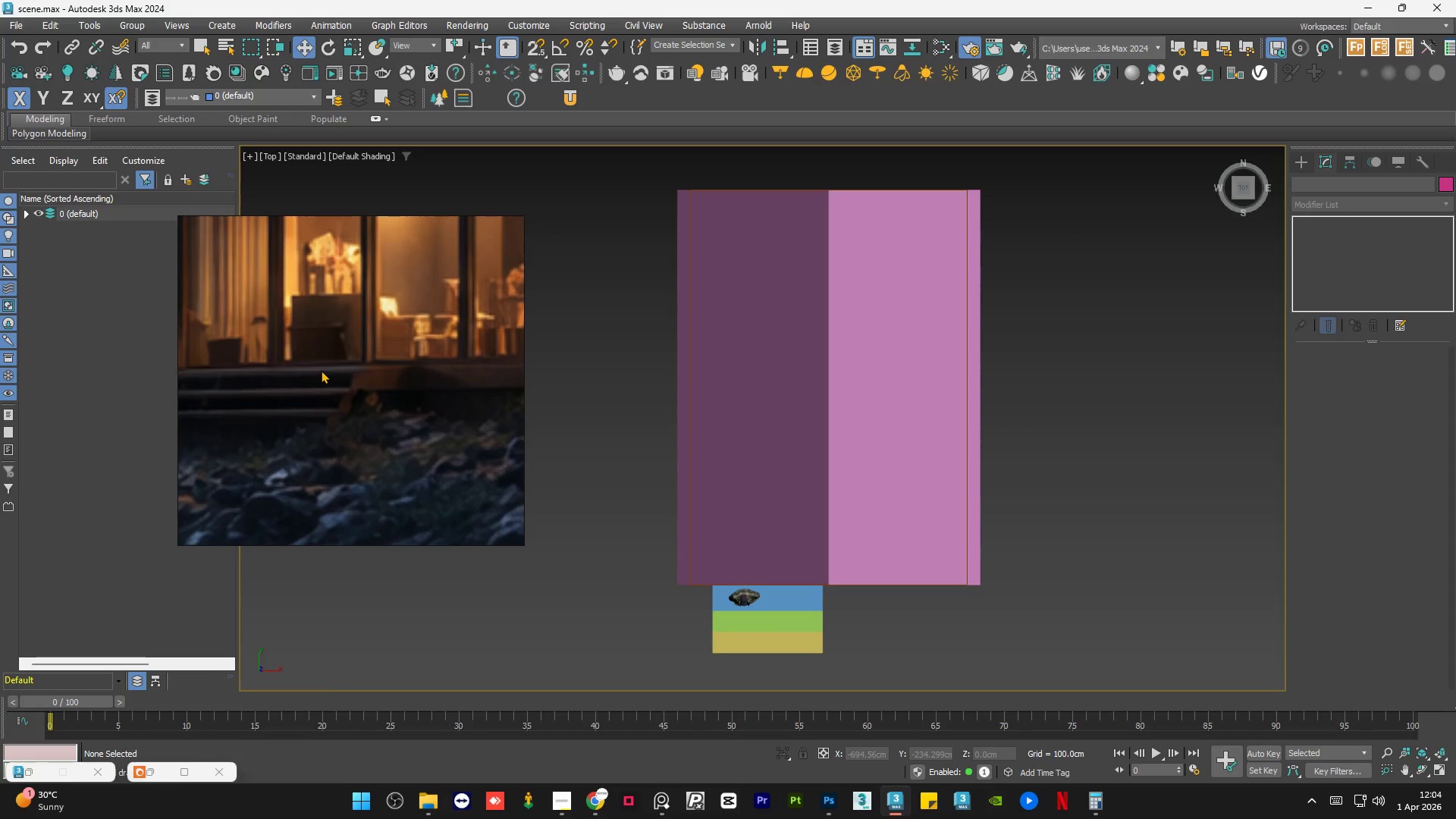 
scroll: coordinate [382, 386], scroll_direction: down, amount: 6.0
 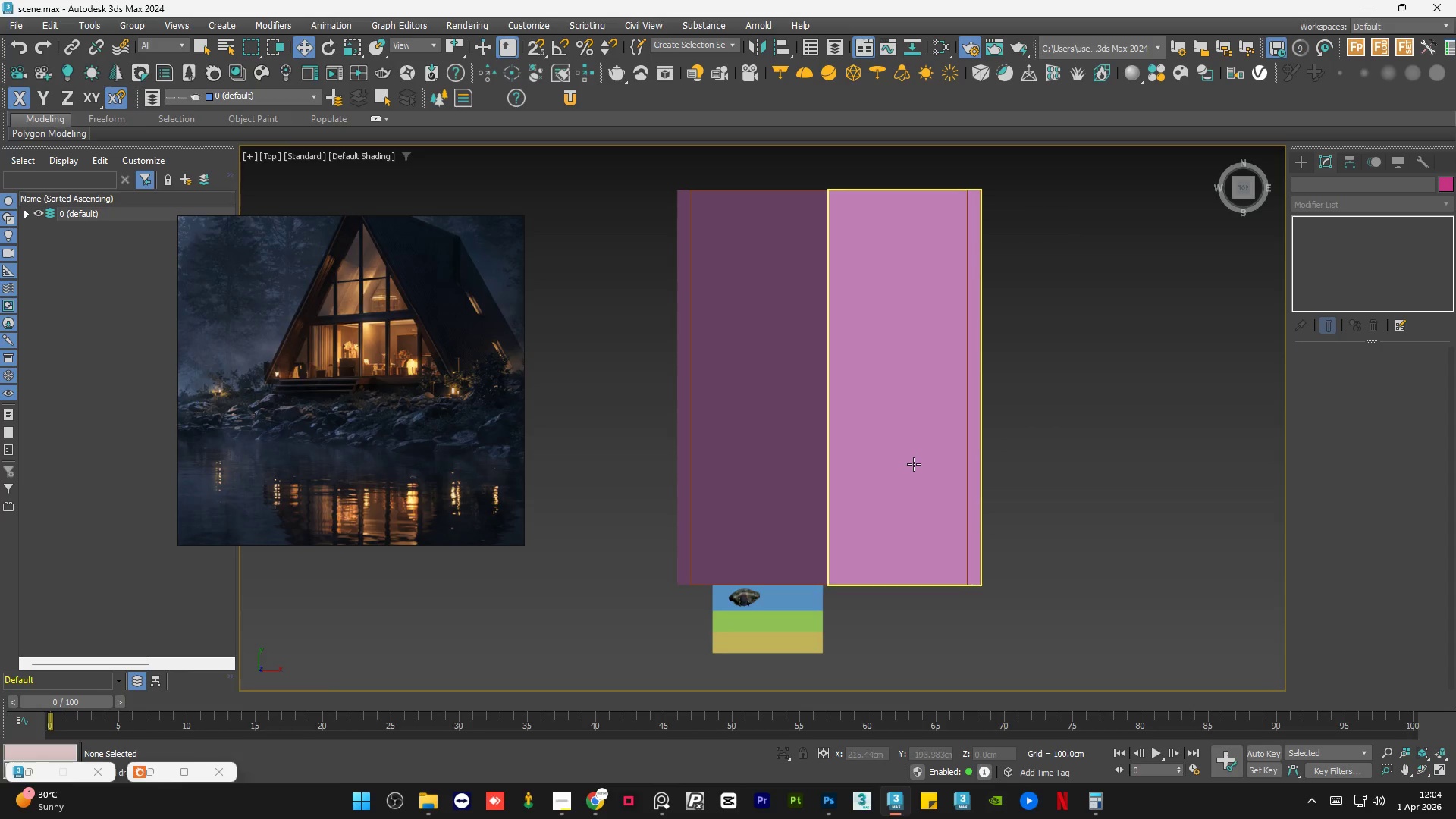 
hold_key(key=AltLeft, duration=1.5)
 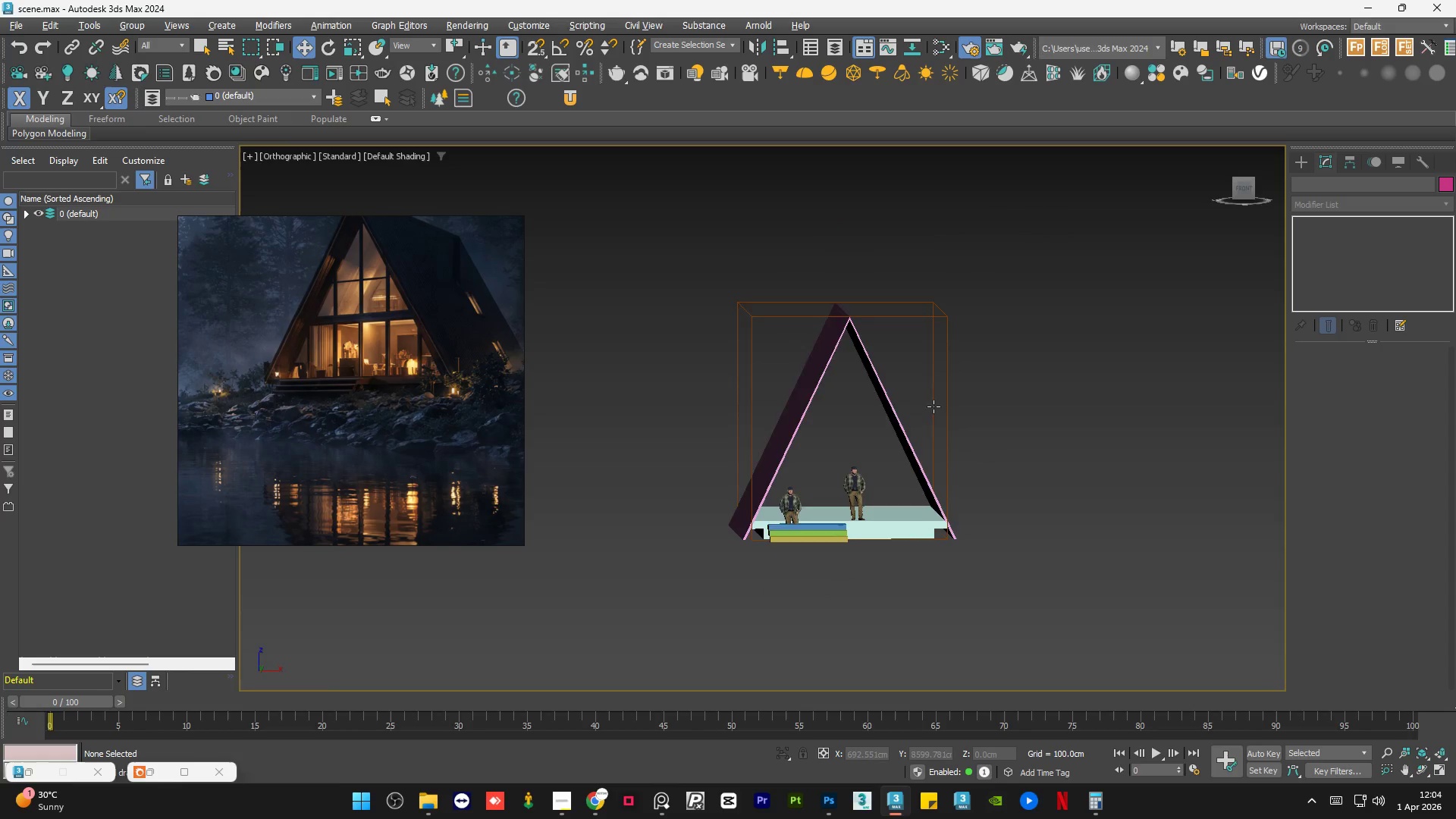 
scroll: coordinate [897, 481], scroll_direction: down, amount: 1.0
 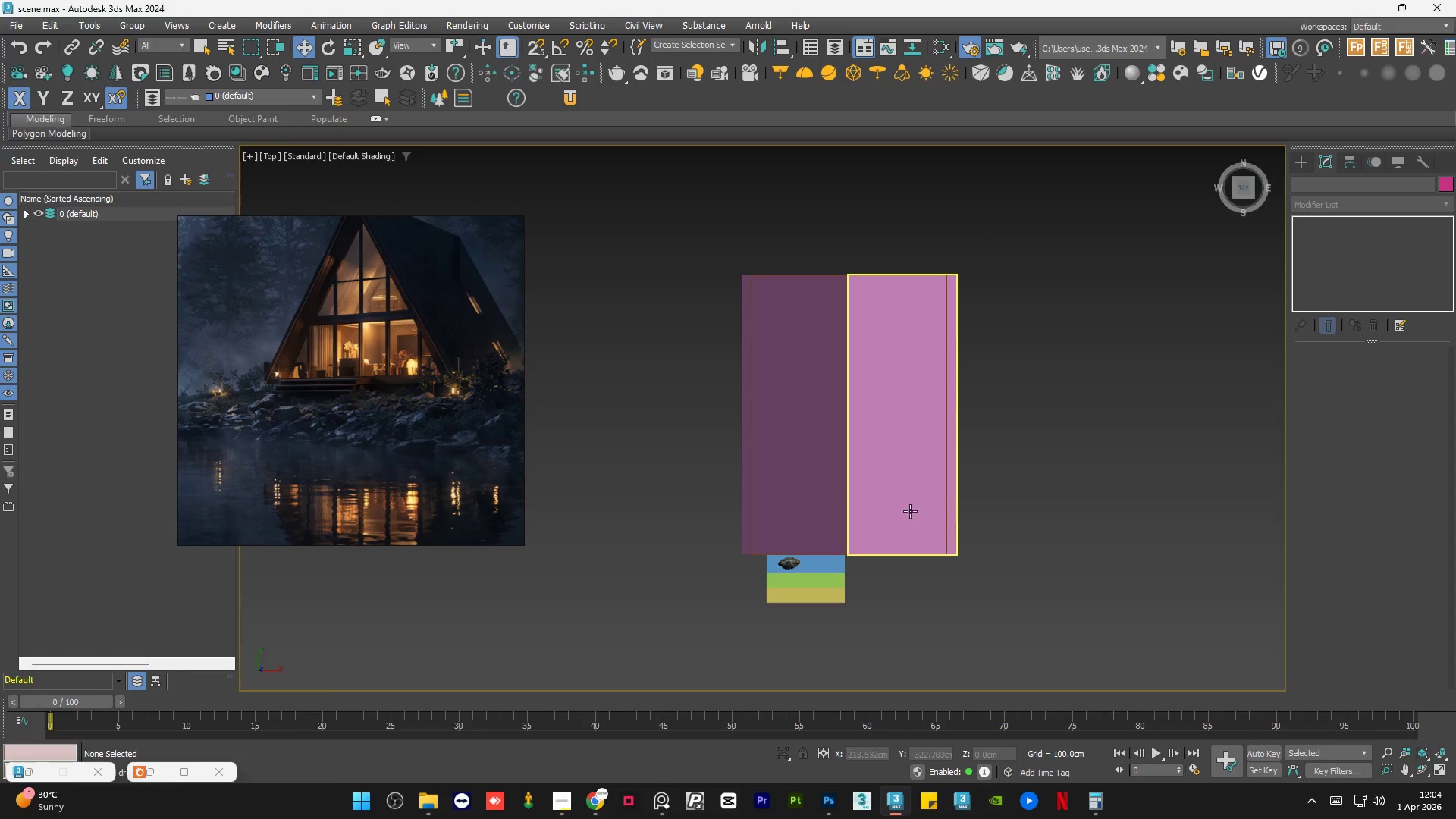 
hold_key(key=AltLeft, duration=1.51)
 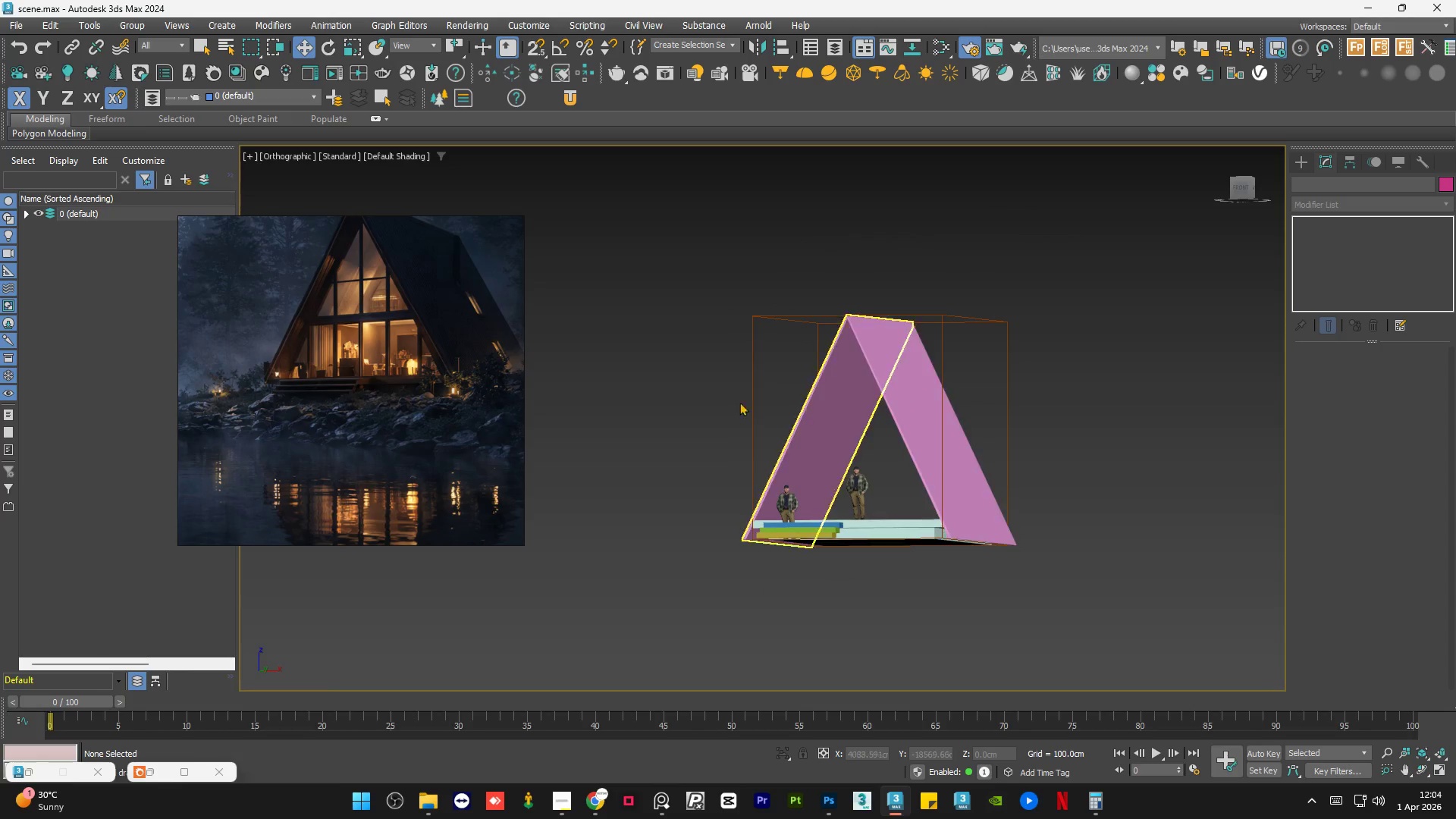 
hold_key(key=AltLeft, duration=0.42)
 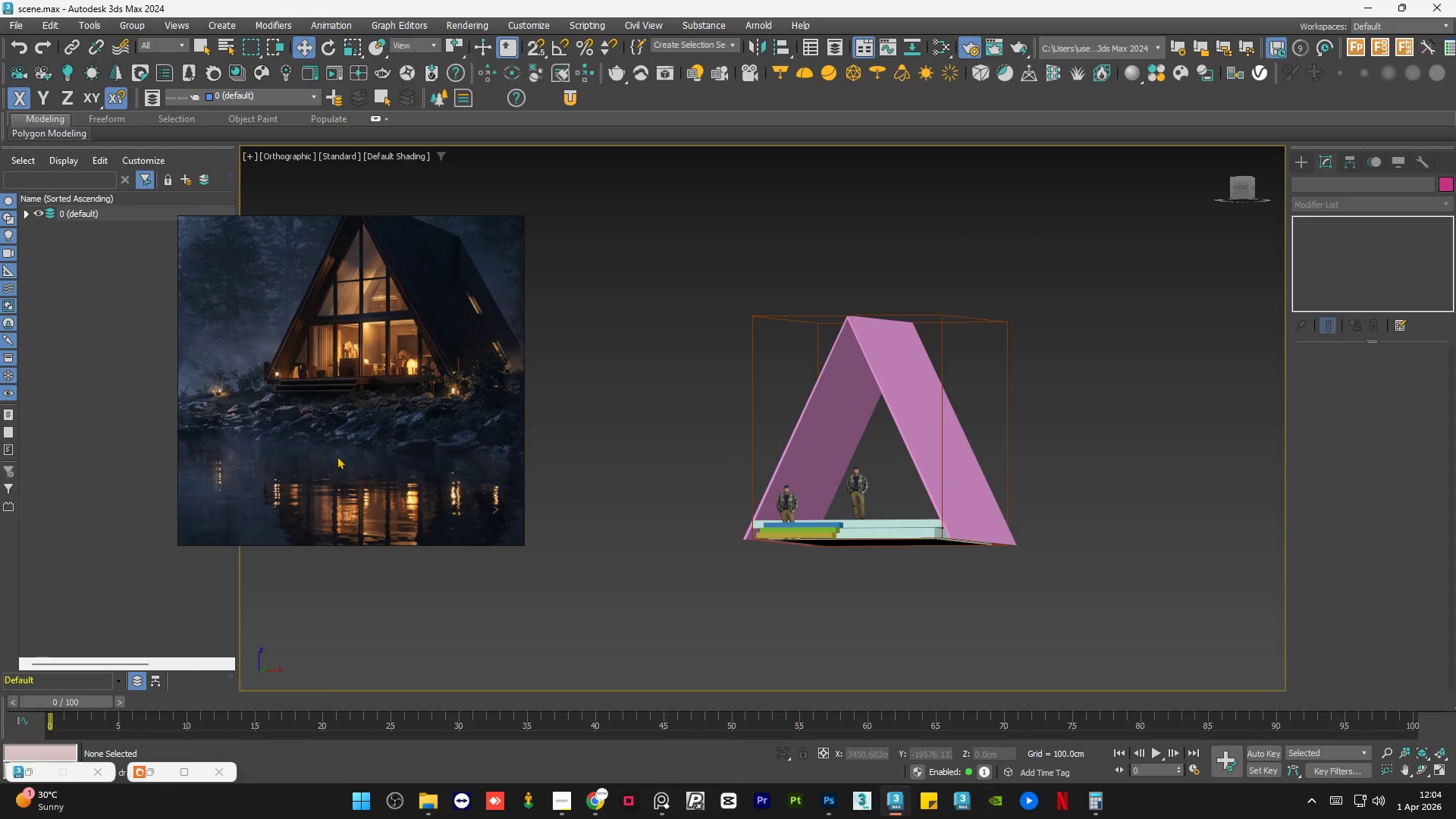 
scroll: coordinate [358, 450], scroll_direction: down, amount: 2.0
 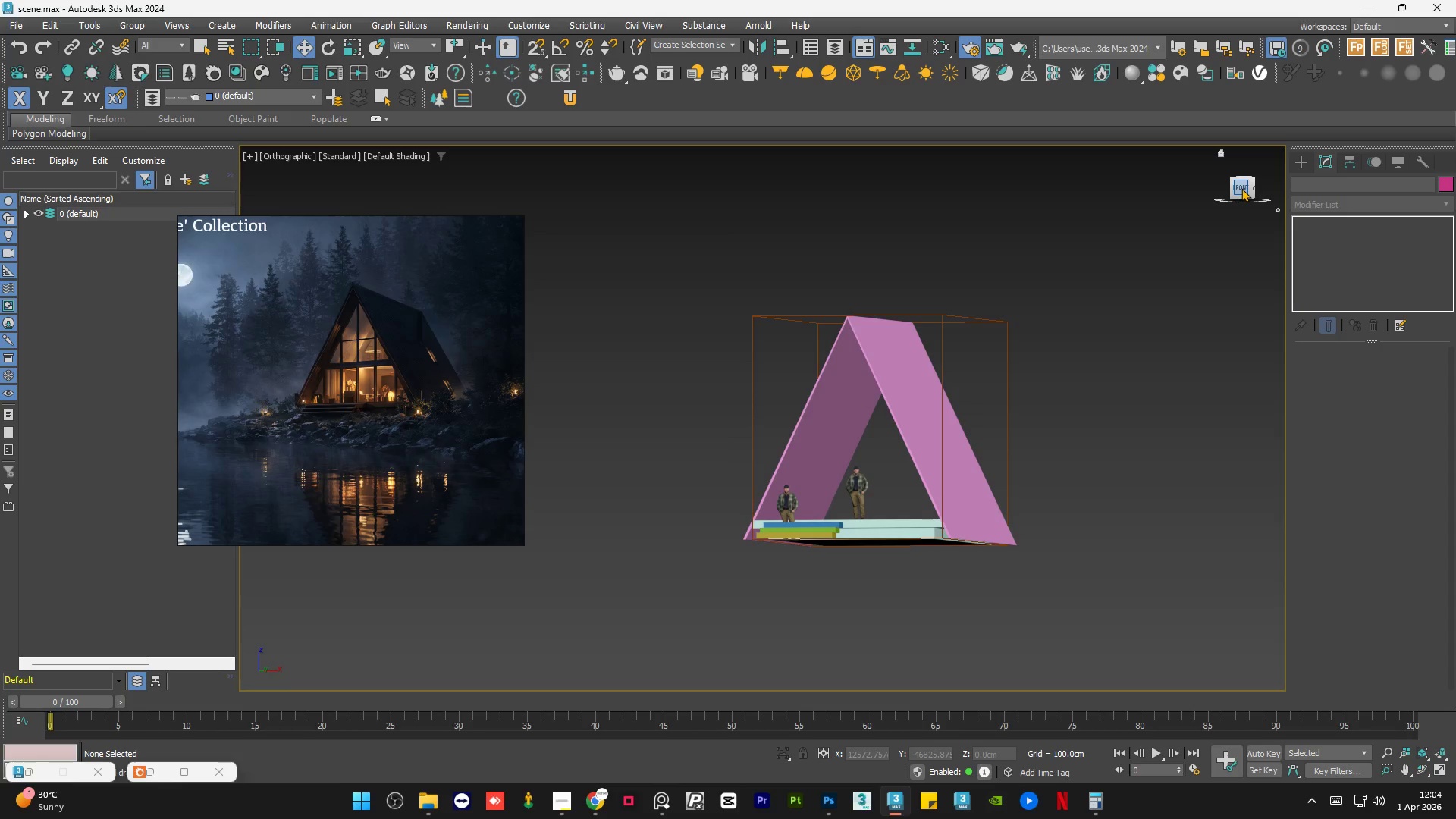 
scroll: coordinate [410, 384], scroll_direction: up, amount: 4.0
 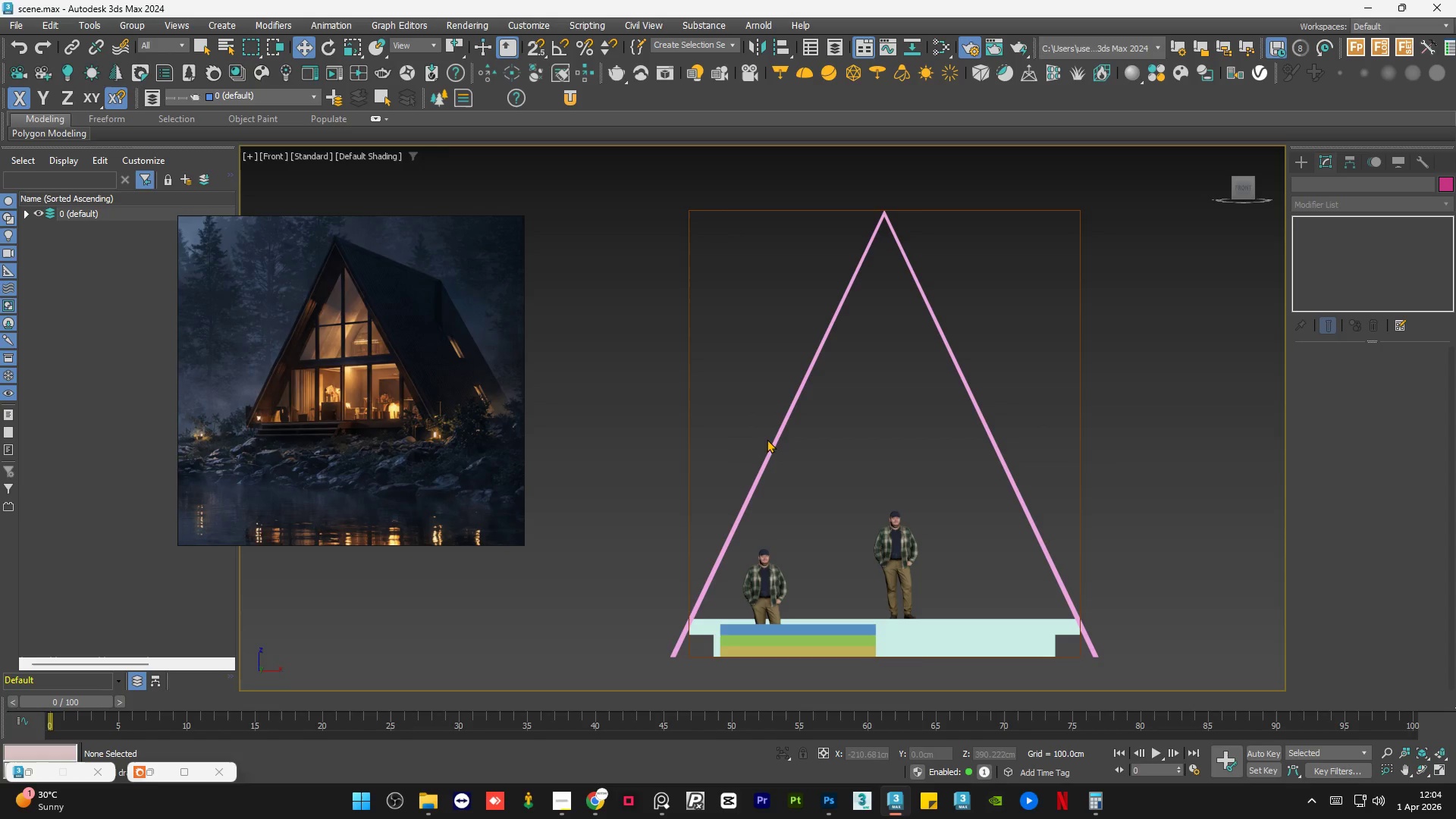 
wait(5.34)
 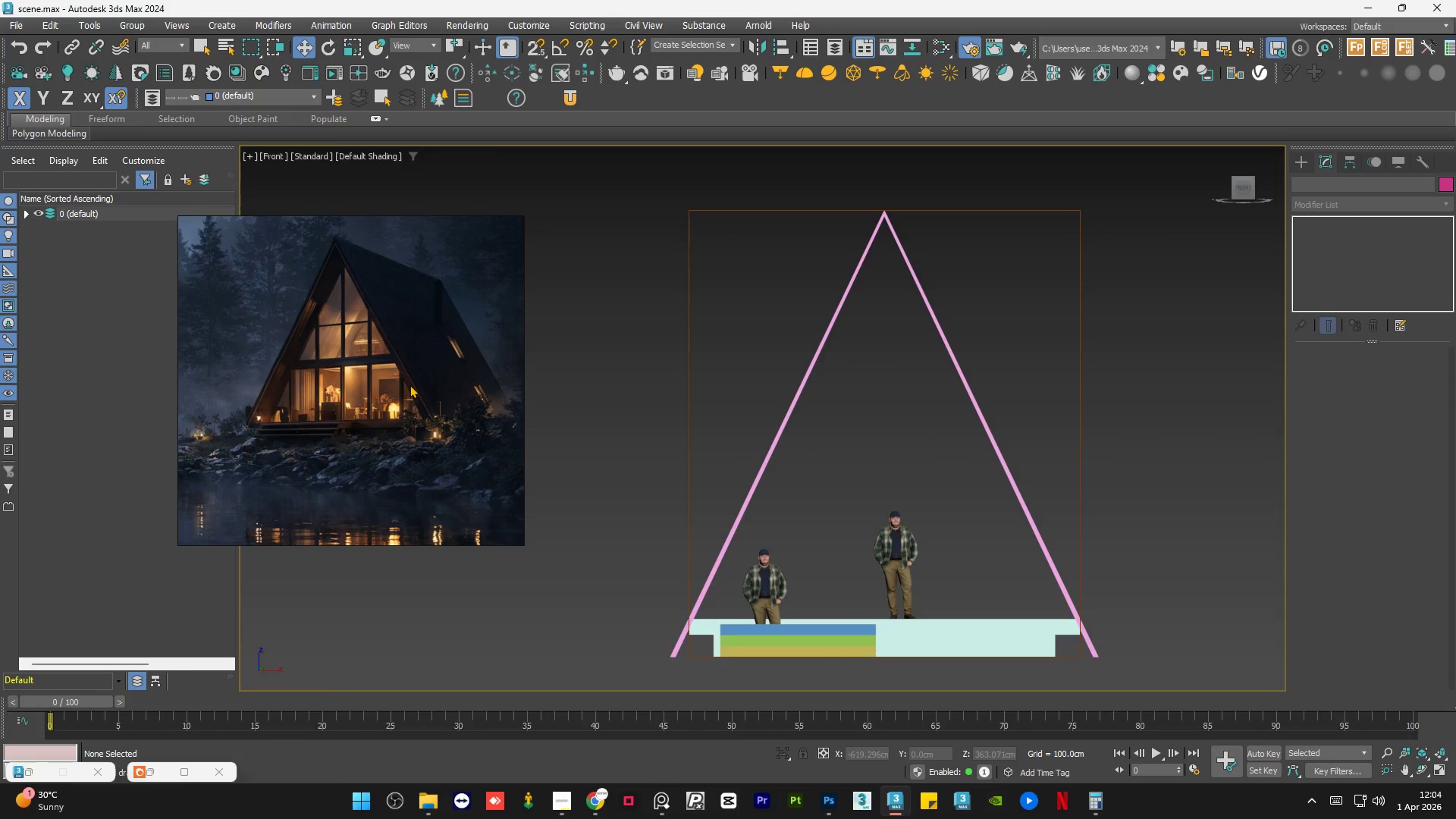 
scroll: coordinate [794, 418], scroll_direction: down, amount: 2.0
 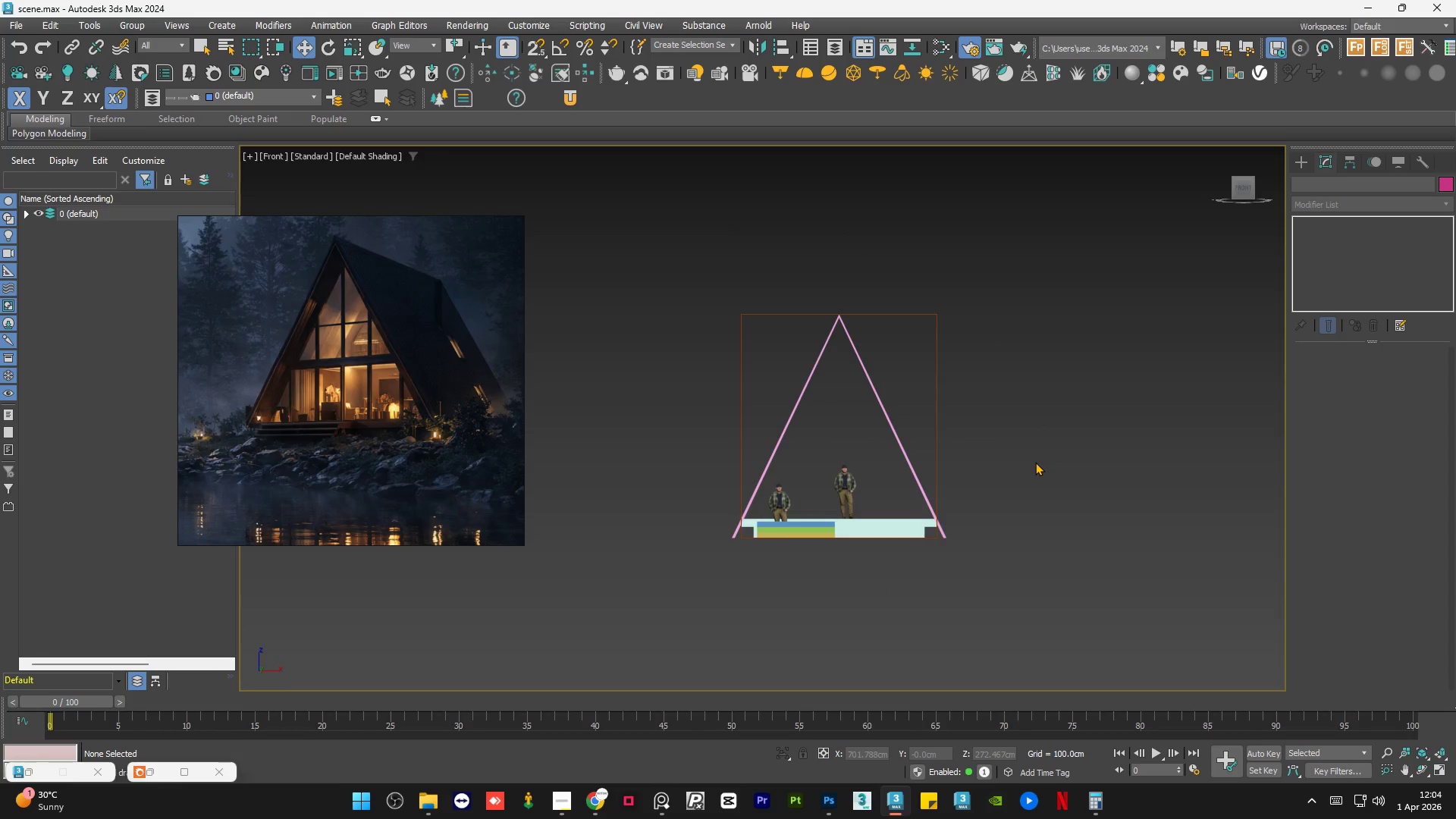 
key(Control+ControlLeft)
 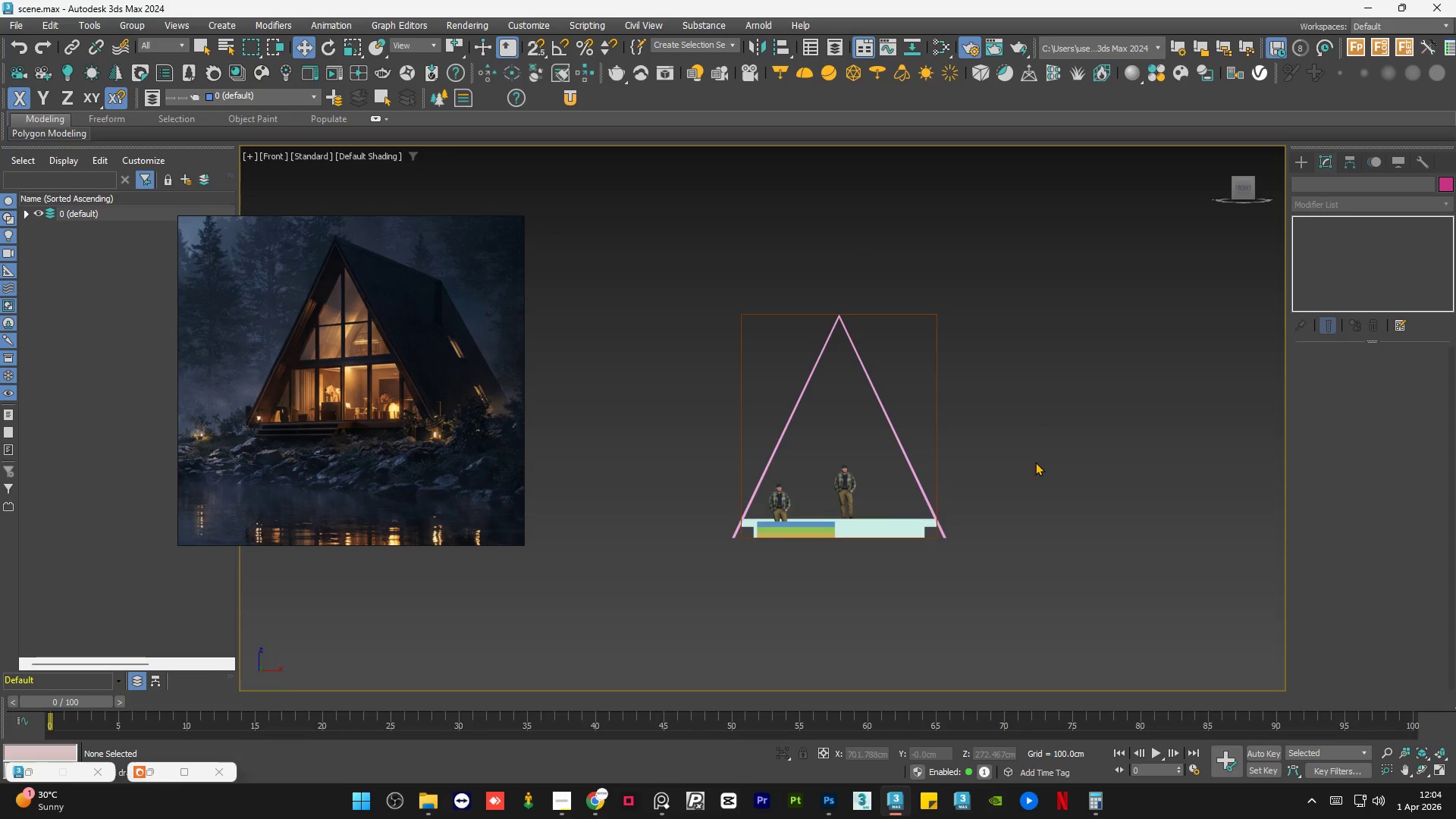 
left_click([1029, 463])
 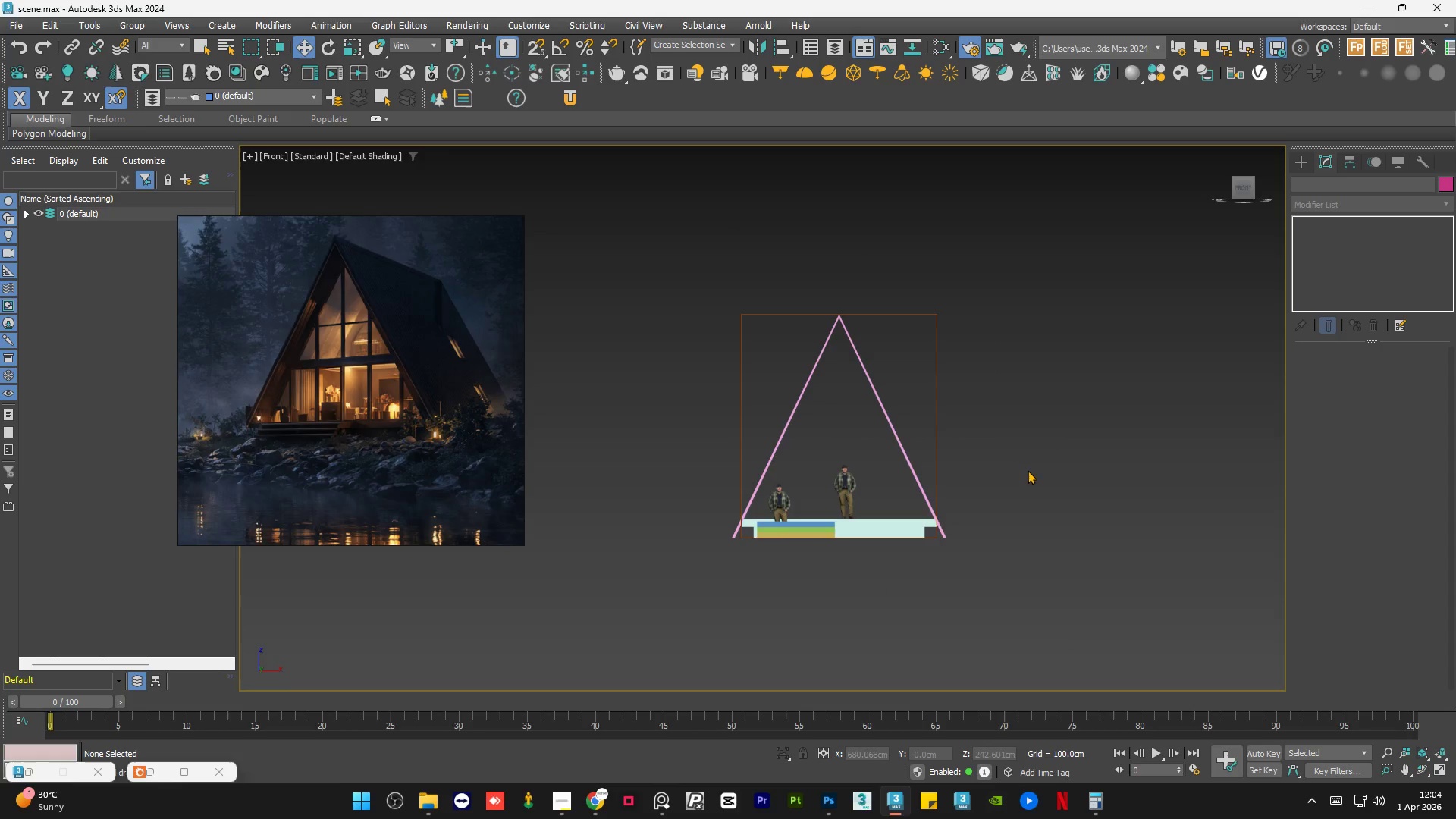 
key(Alt+AltLeft)
 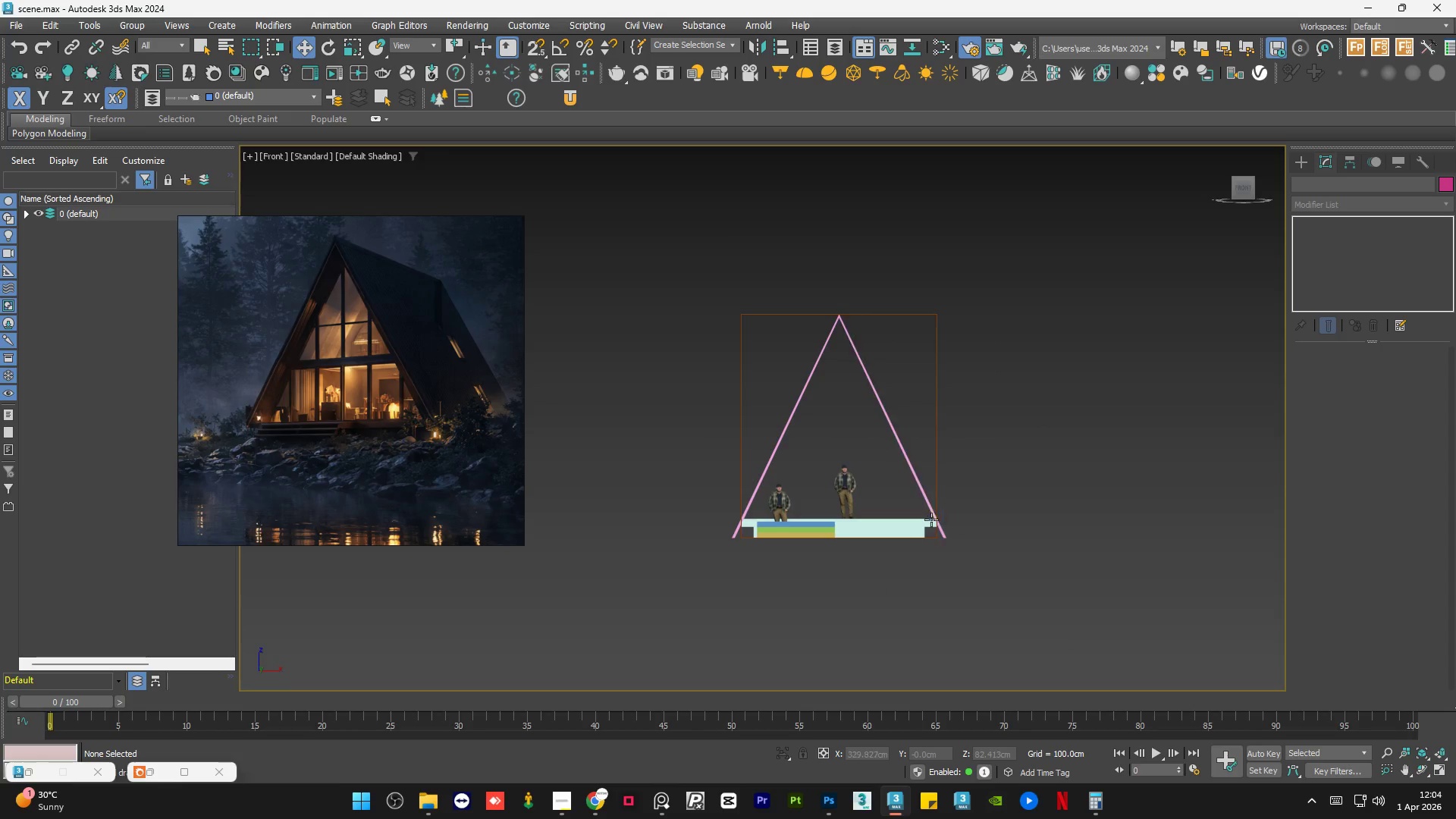 
scroll: coordinate [934, 522], scroll_direction: up, amount: 5.0
 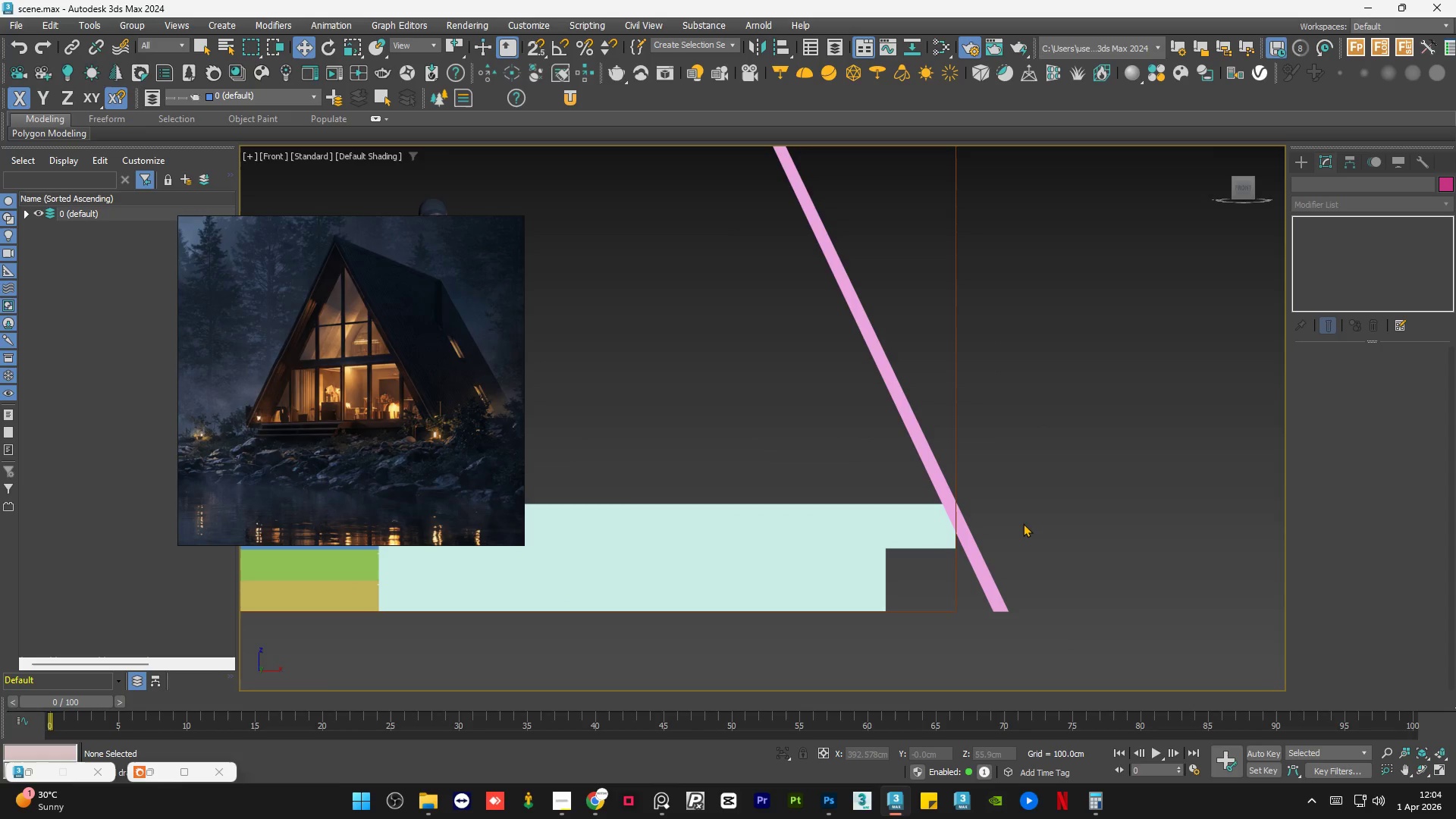 
scroll: coordinate [289, 359], scroll_direction: down, amount: 11.0
 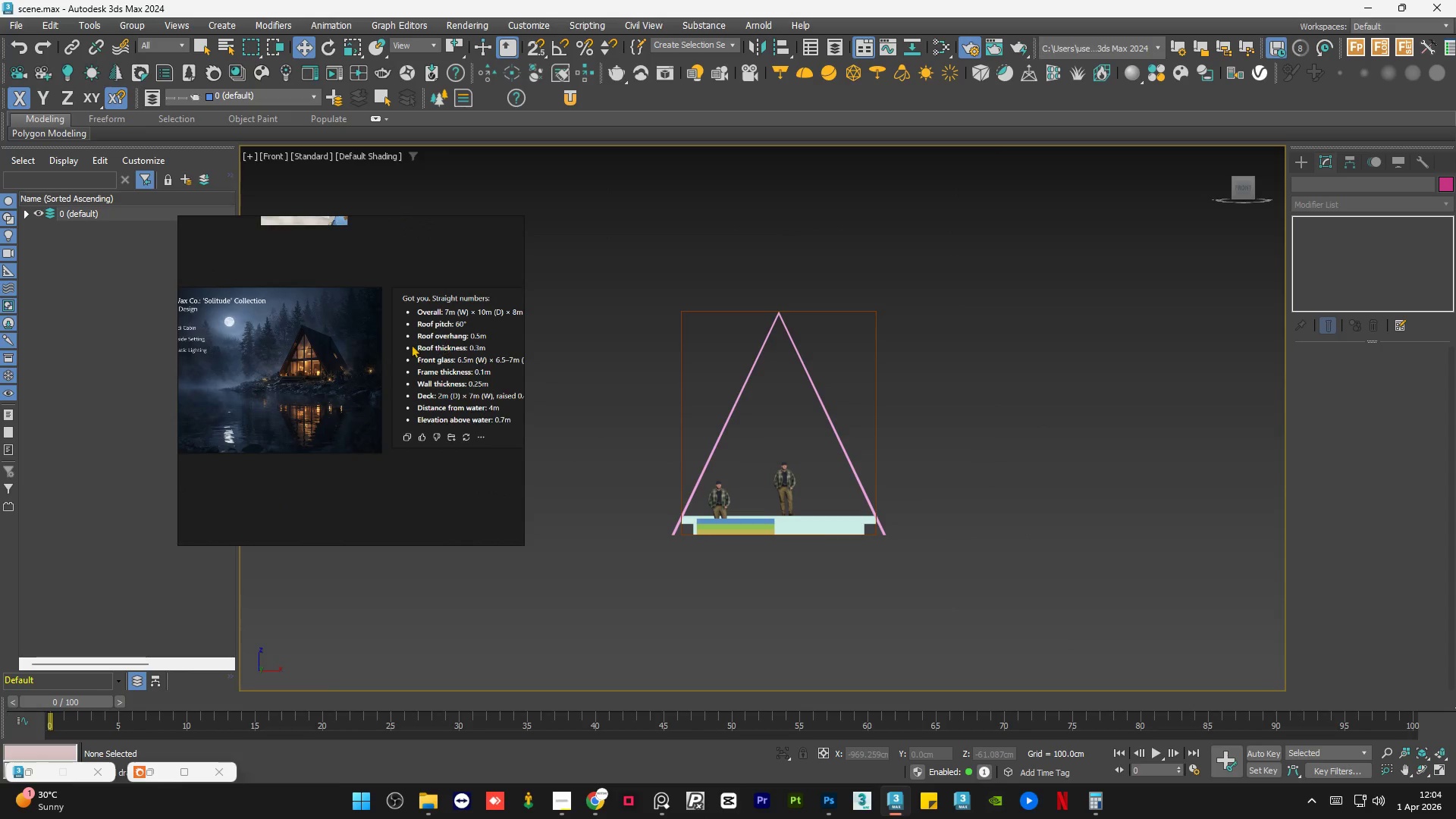 
scroll: coordinate [462, 355], scroll_direction: up, amount: 3.0
 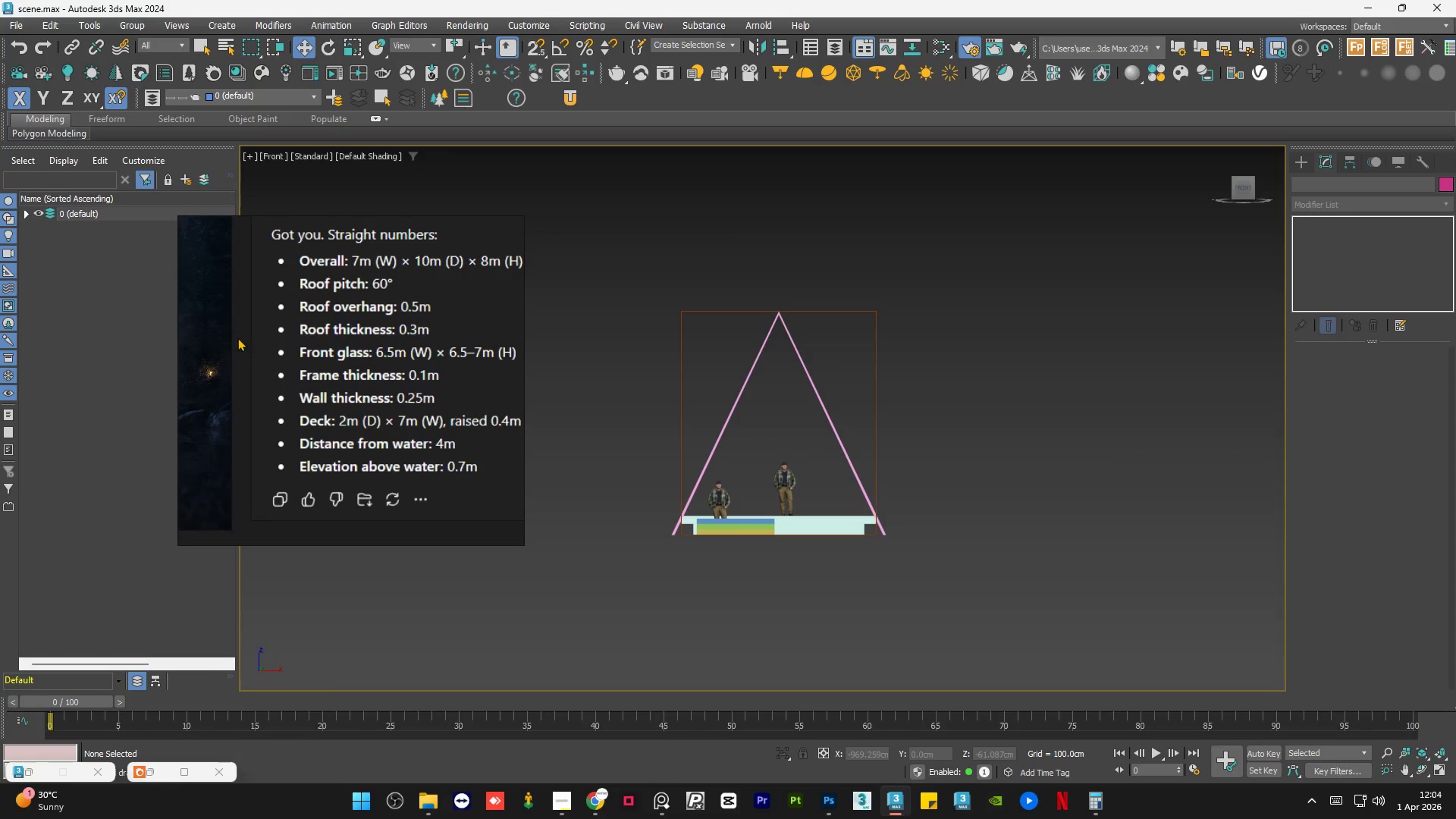 
scroll: coordinate [237, 337], scroll_direction: down, amount: 1.0
 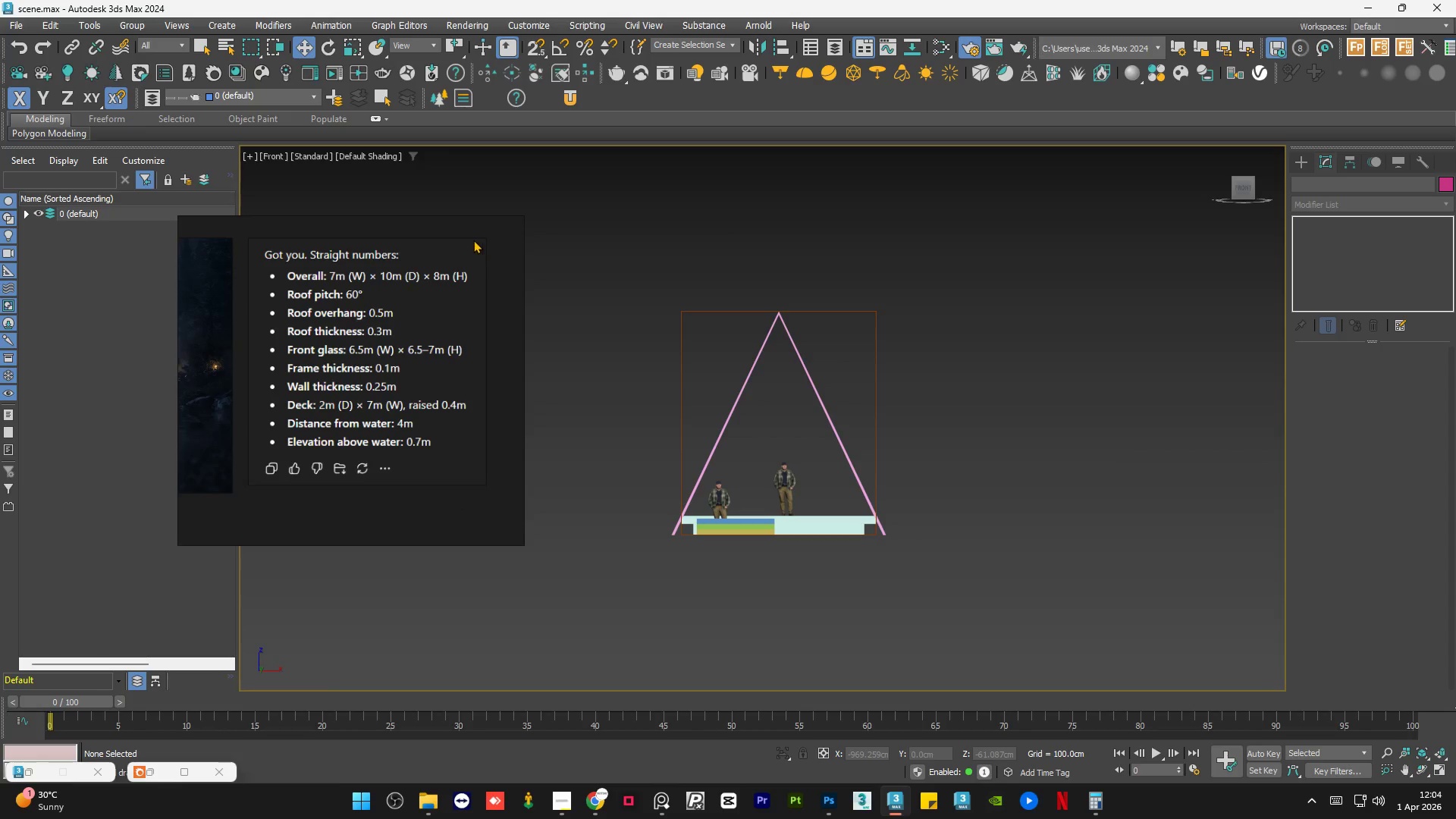 
left_click([473, 229])
 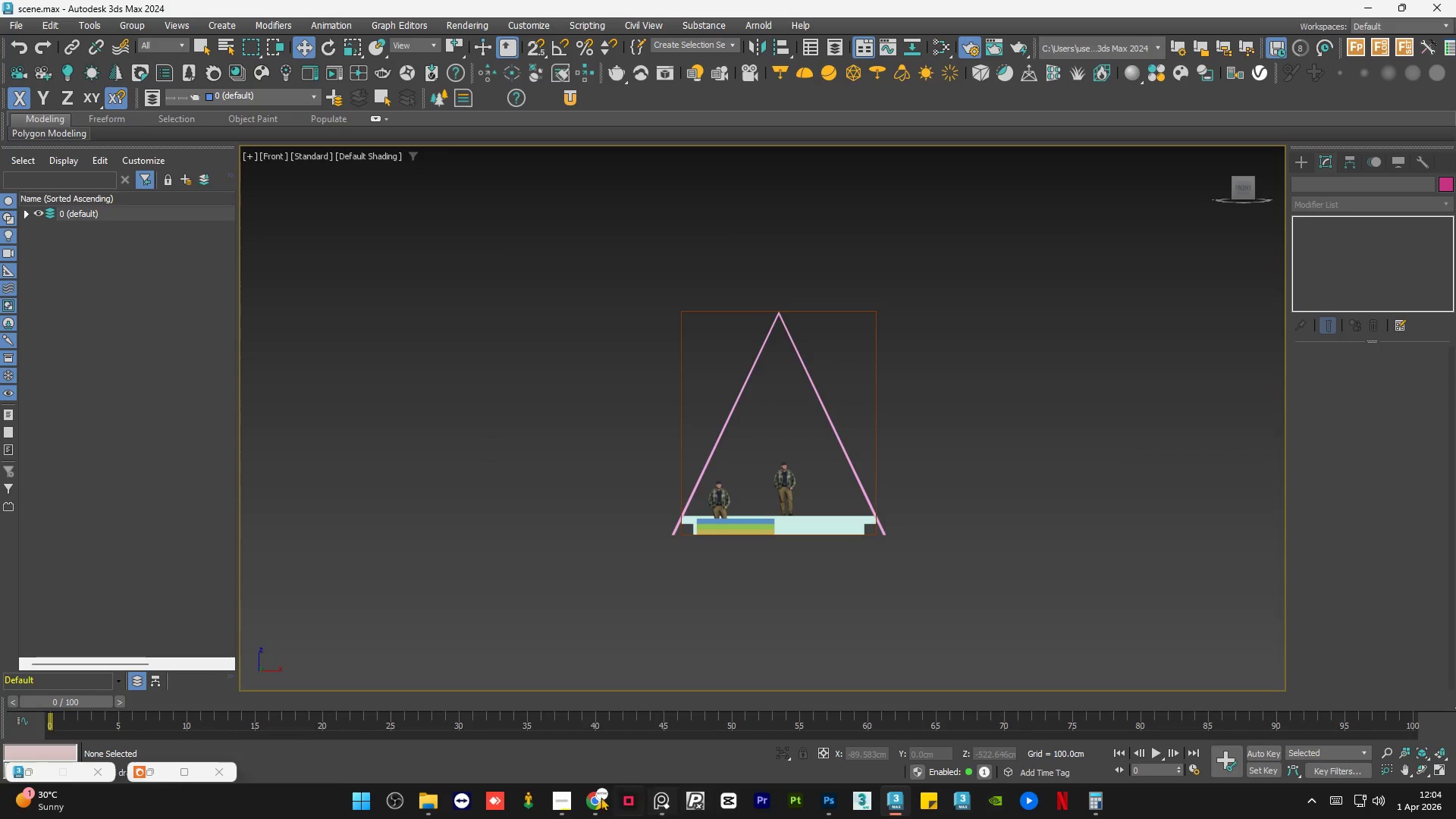 
left_click([598, 795])
 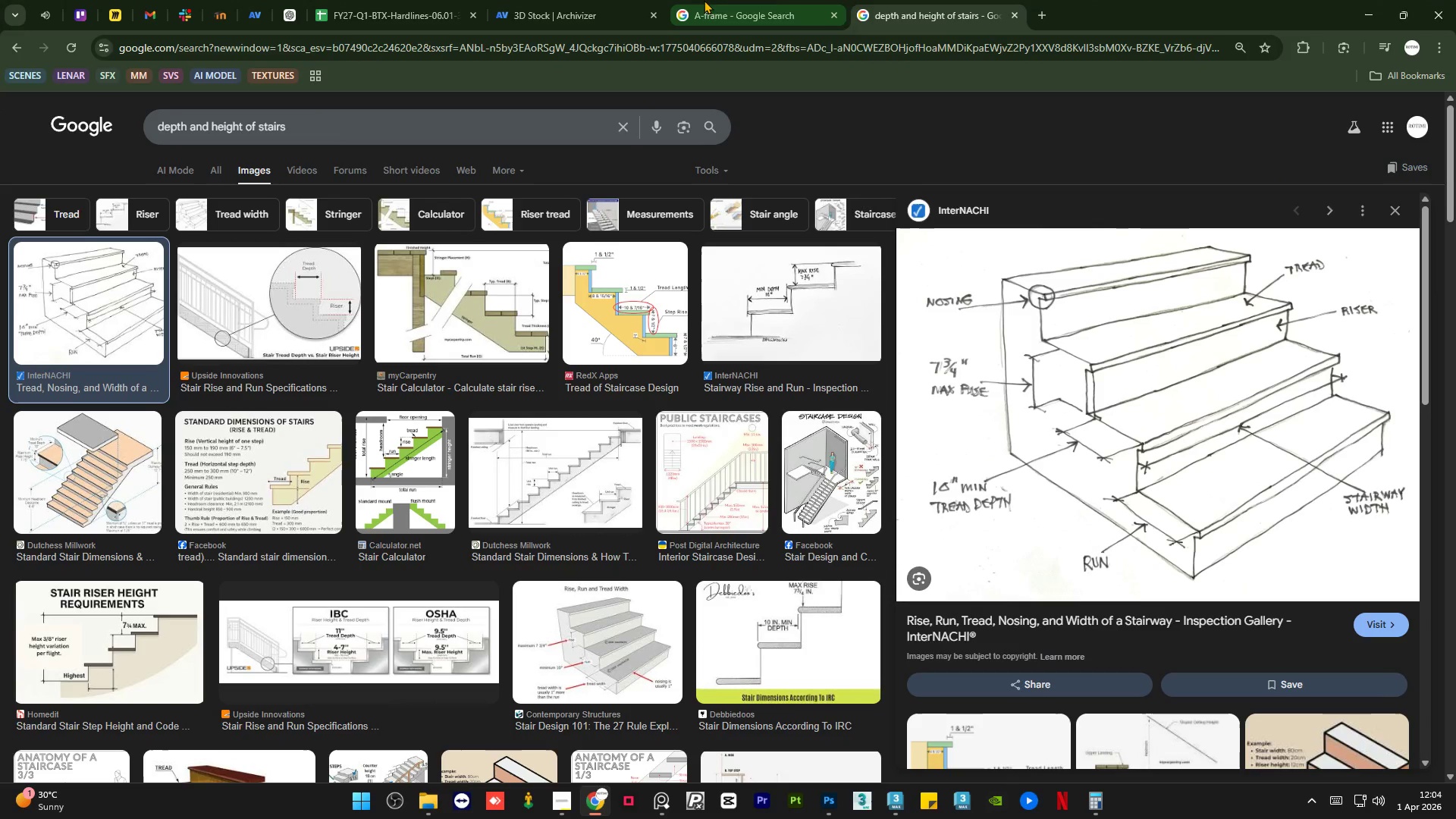 
left_click([767, 0])
 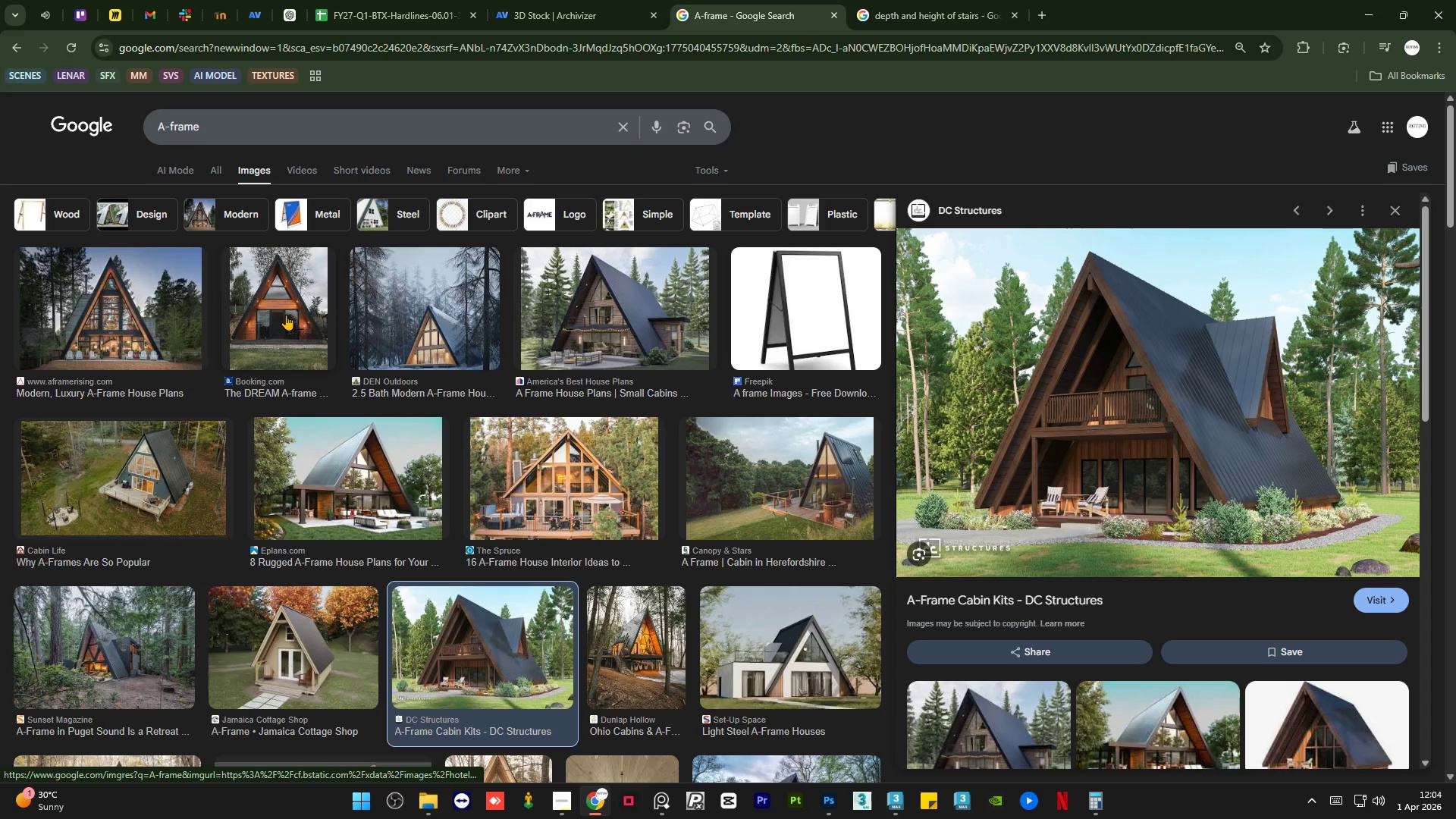 
left_click([91, 340])
 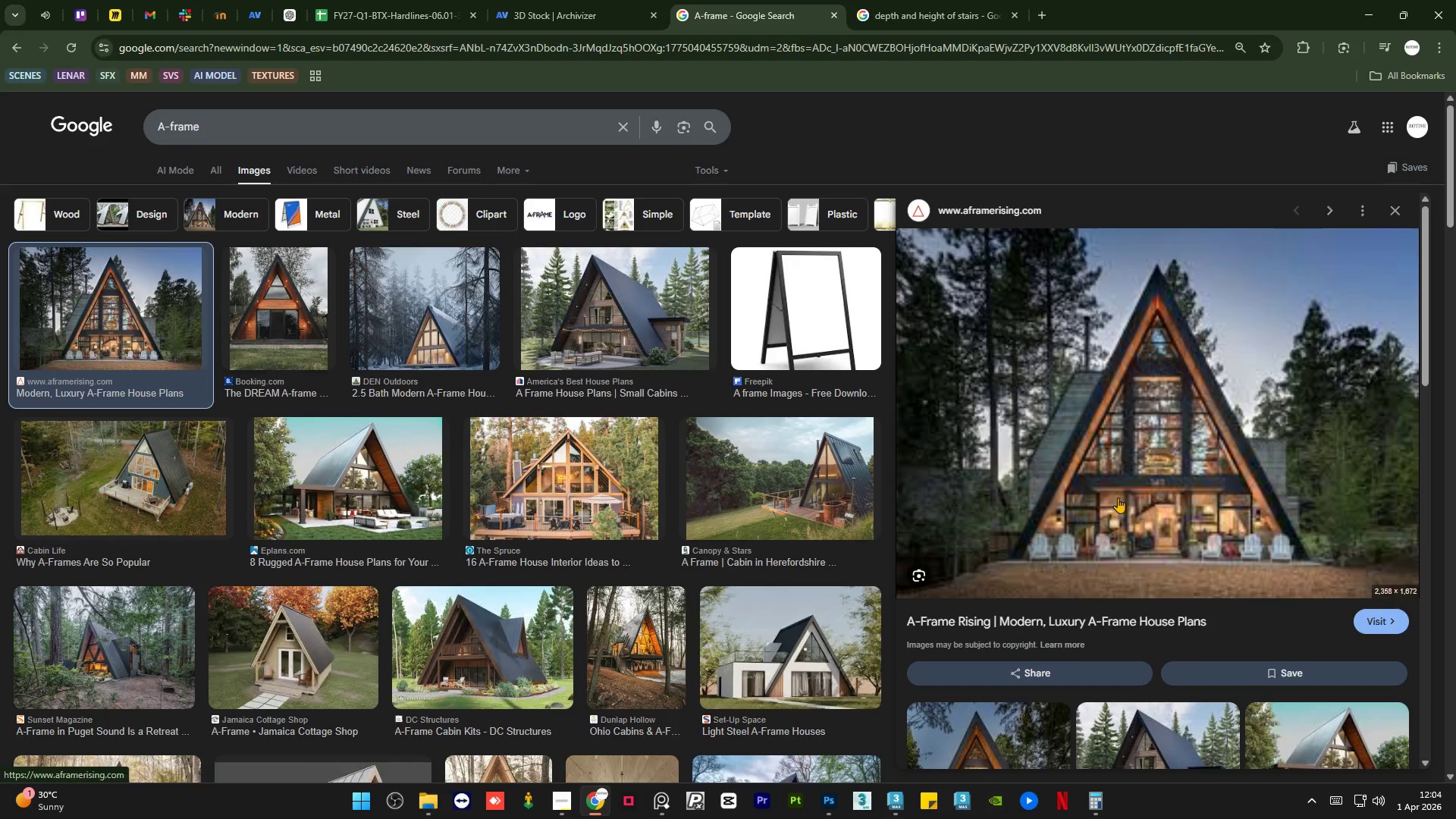 
scroll: coordinate [1122, 491], scroll_direction: down, amount: 7.0
 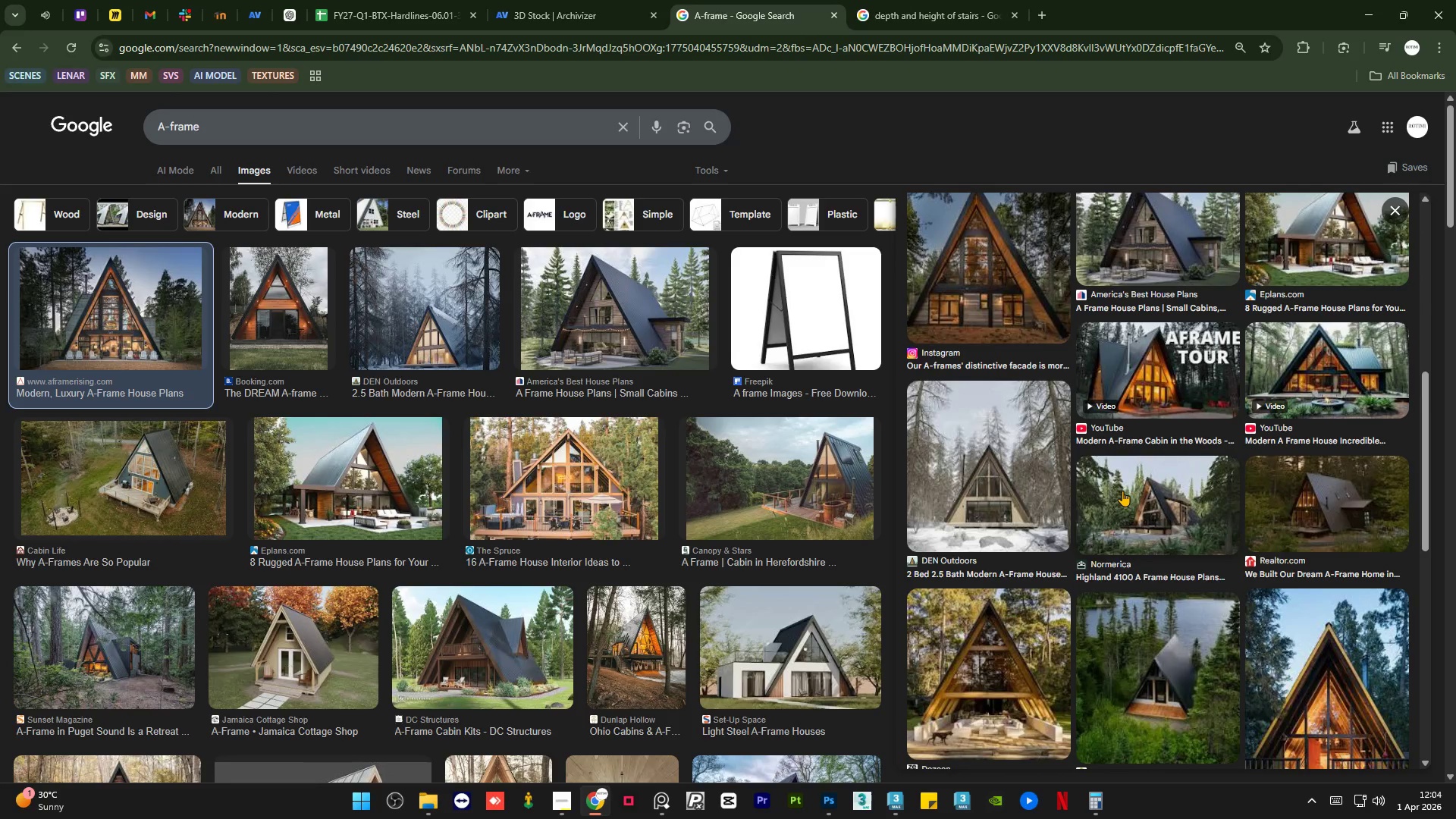 
scroll: coordinate [1122, 491], scroll_direction: up, amount: 8.0
 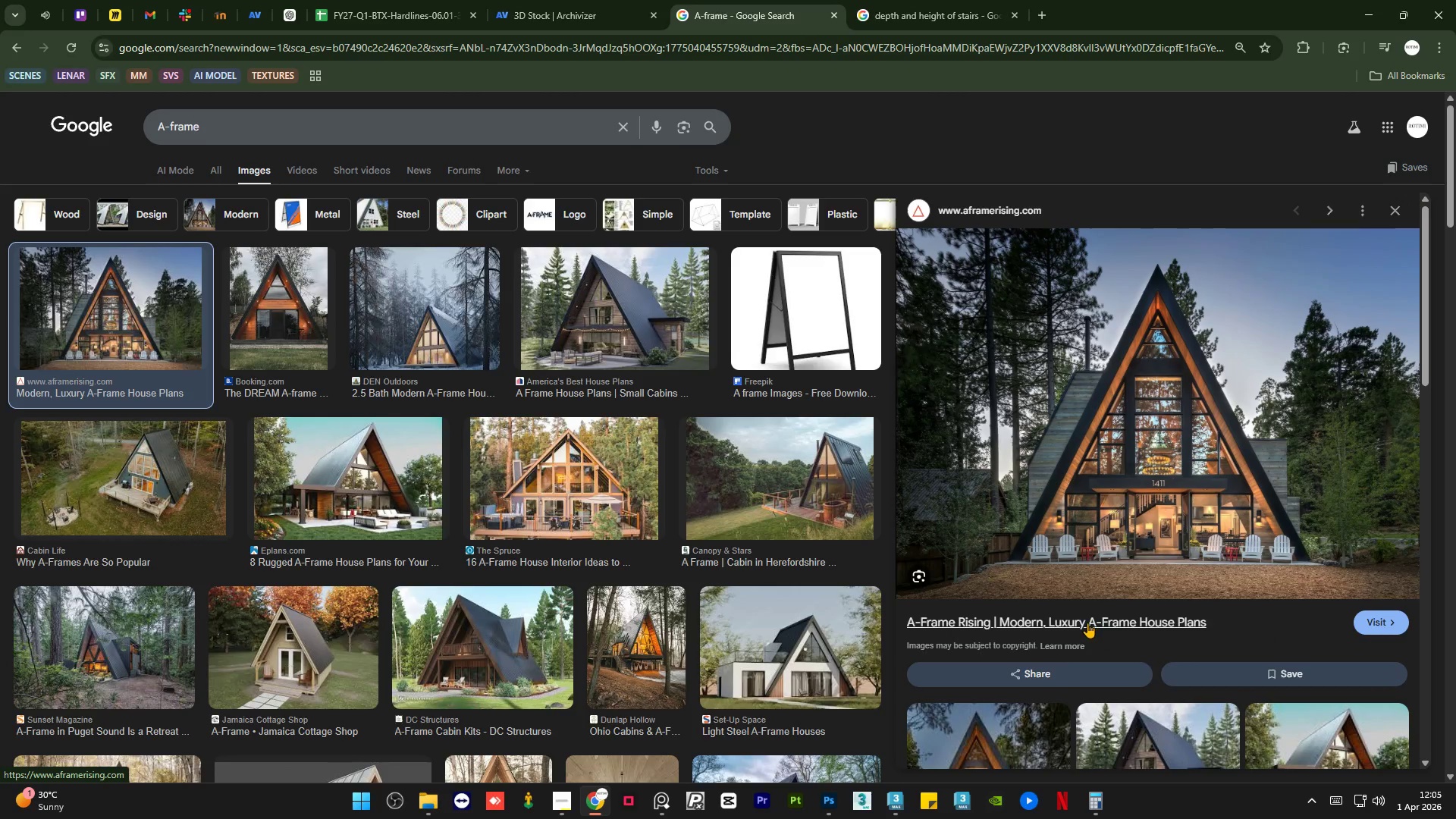 
left_click([1087, 622])
 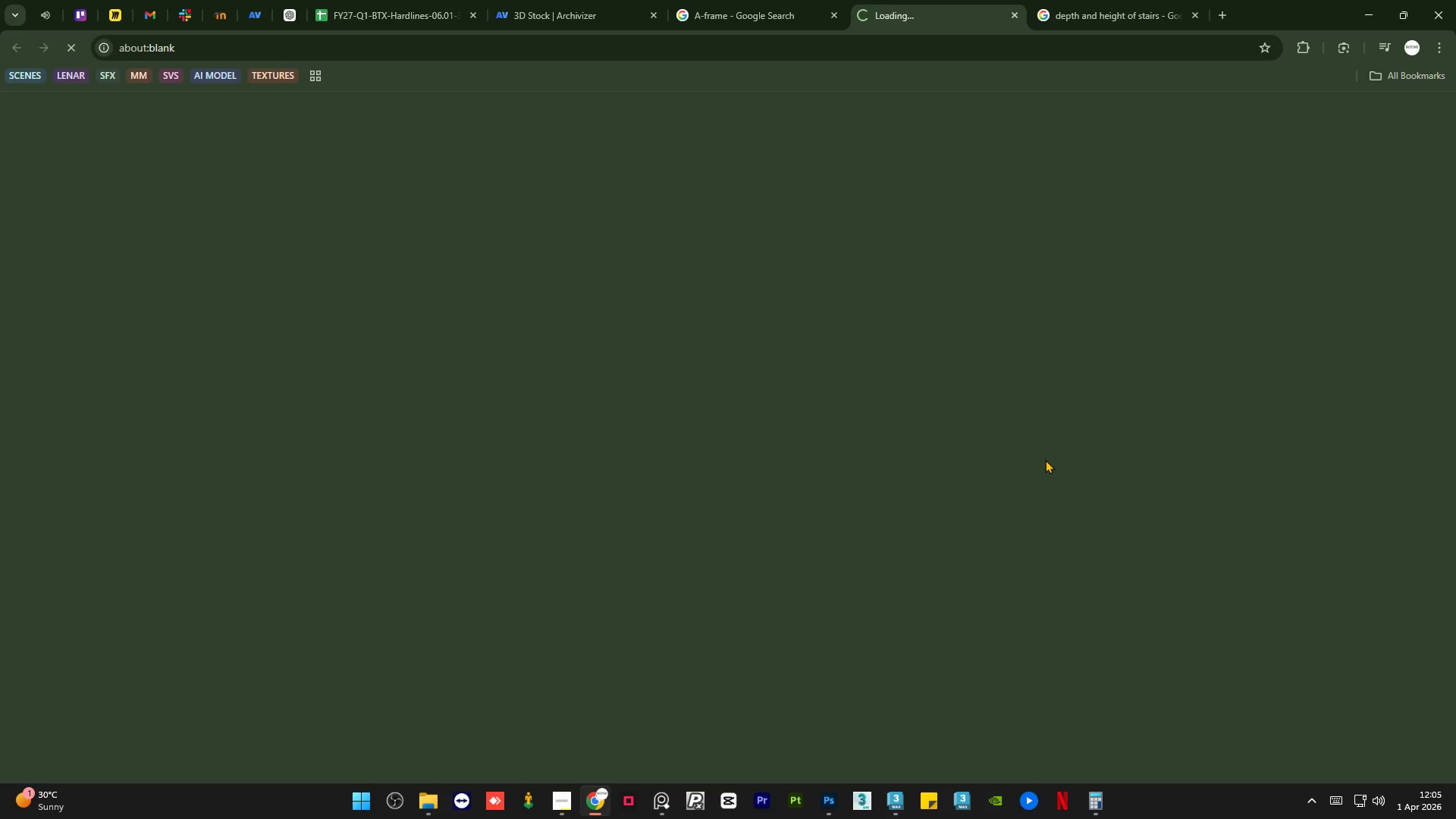 
mouse_move([795, 18])
 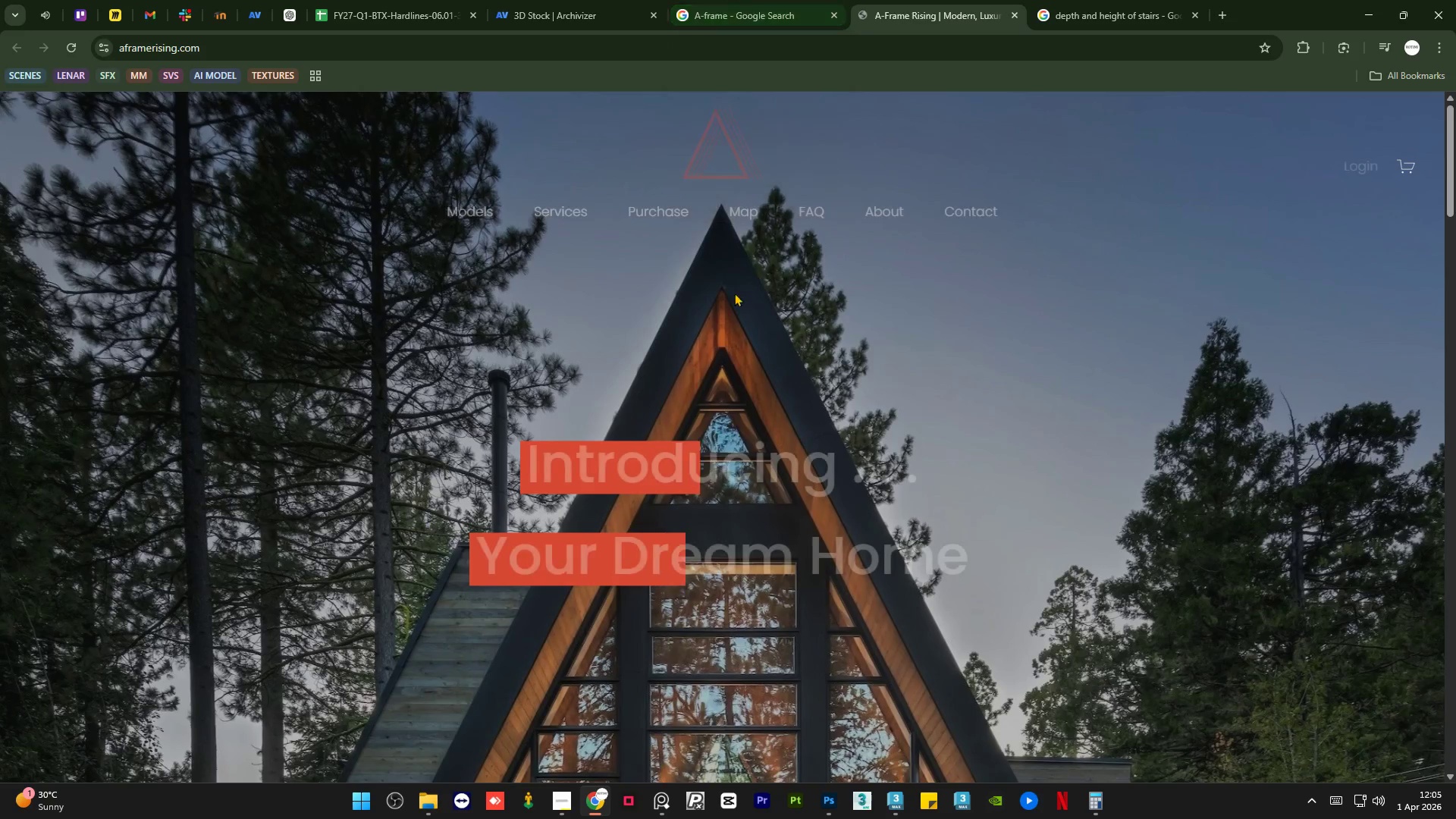 
scroll: coordinate [732, 304], scroll_direction: down, amount: 18.0
 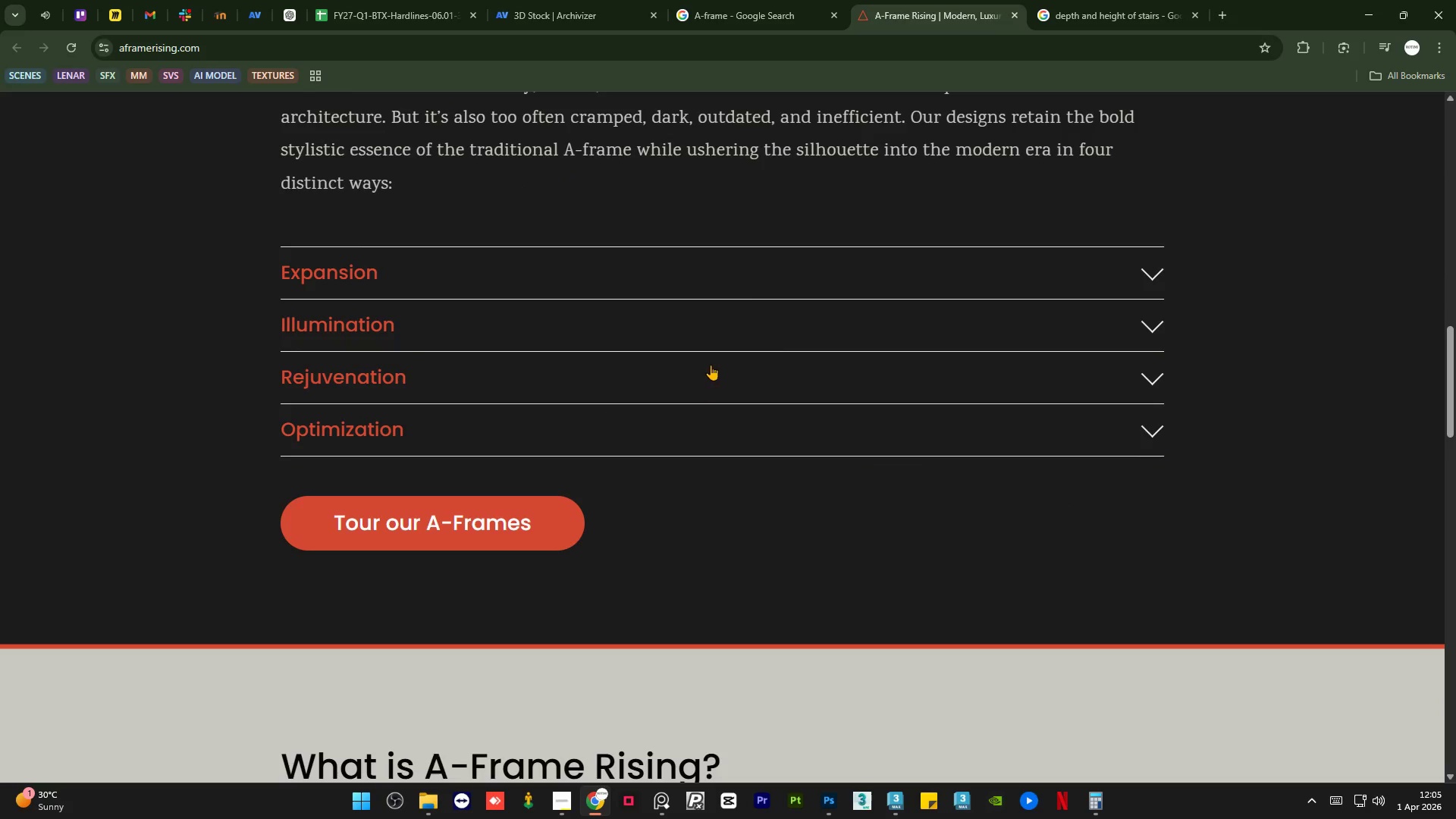 
left_click([759, 283])
 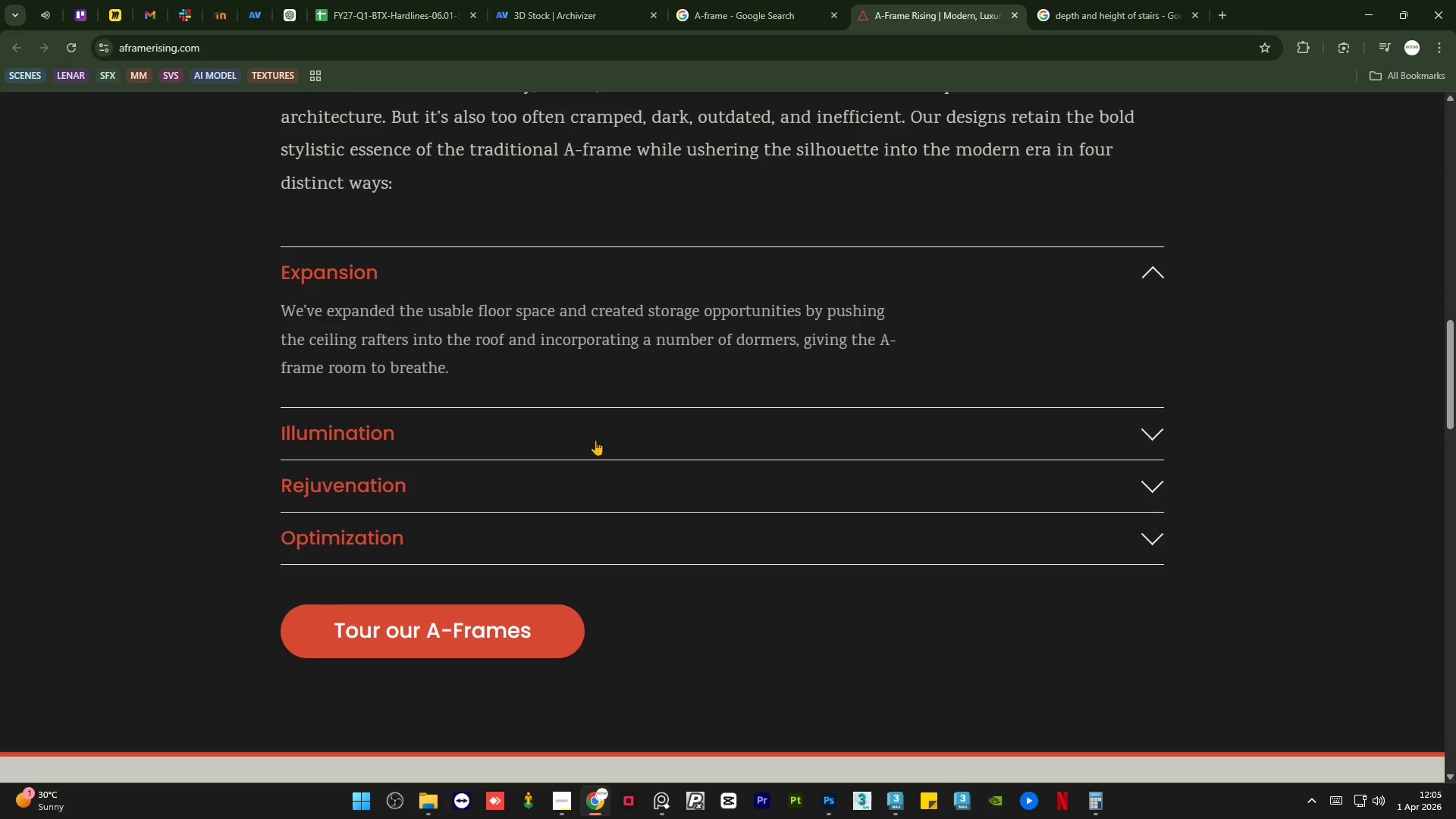 
left_click([604, 431])
 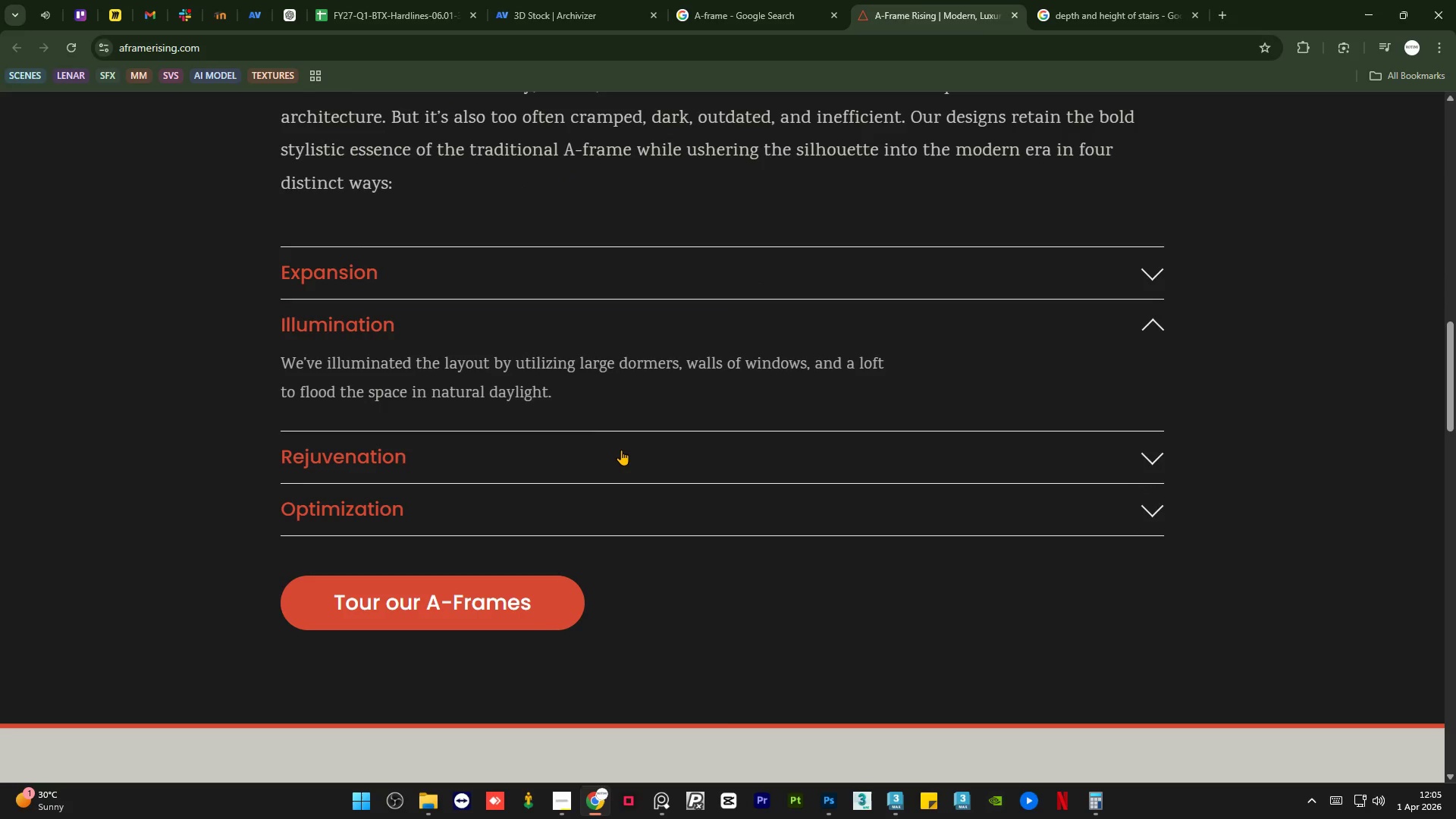 
scroll: coordinate [637, 422], scroll_direction: down, amount: 20.0
 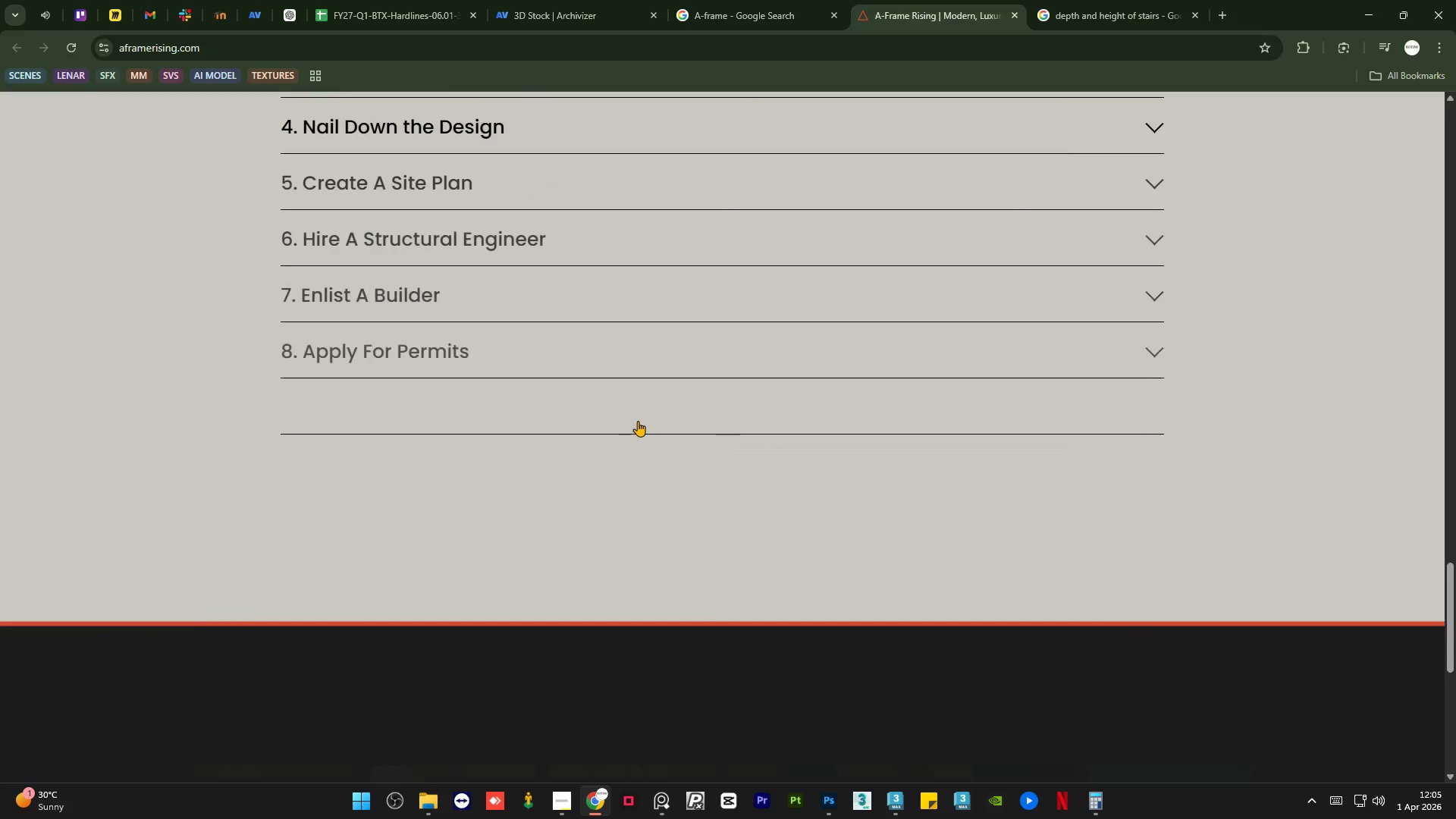 
scroll: coordinate [638, 419], scroll_direction: up, amount: 22.0
 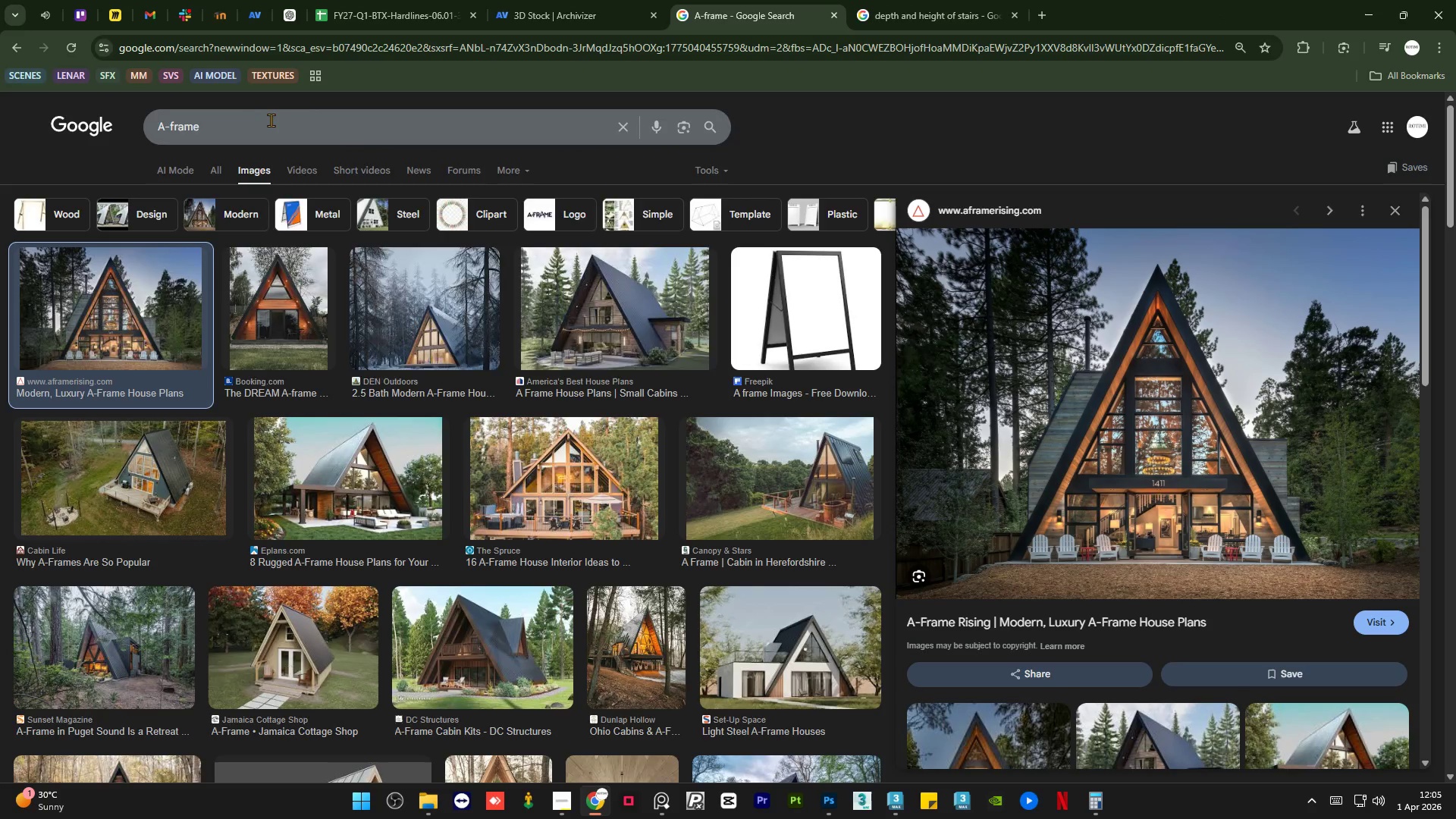 
key(Space)
 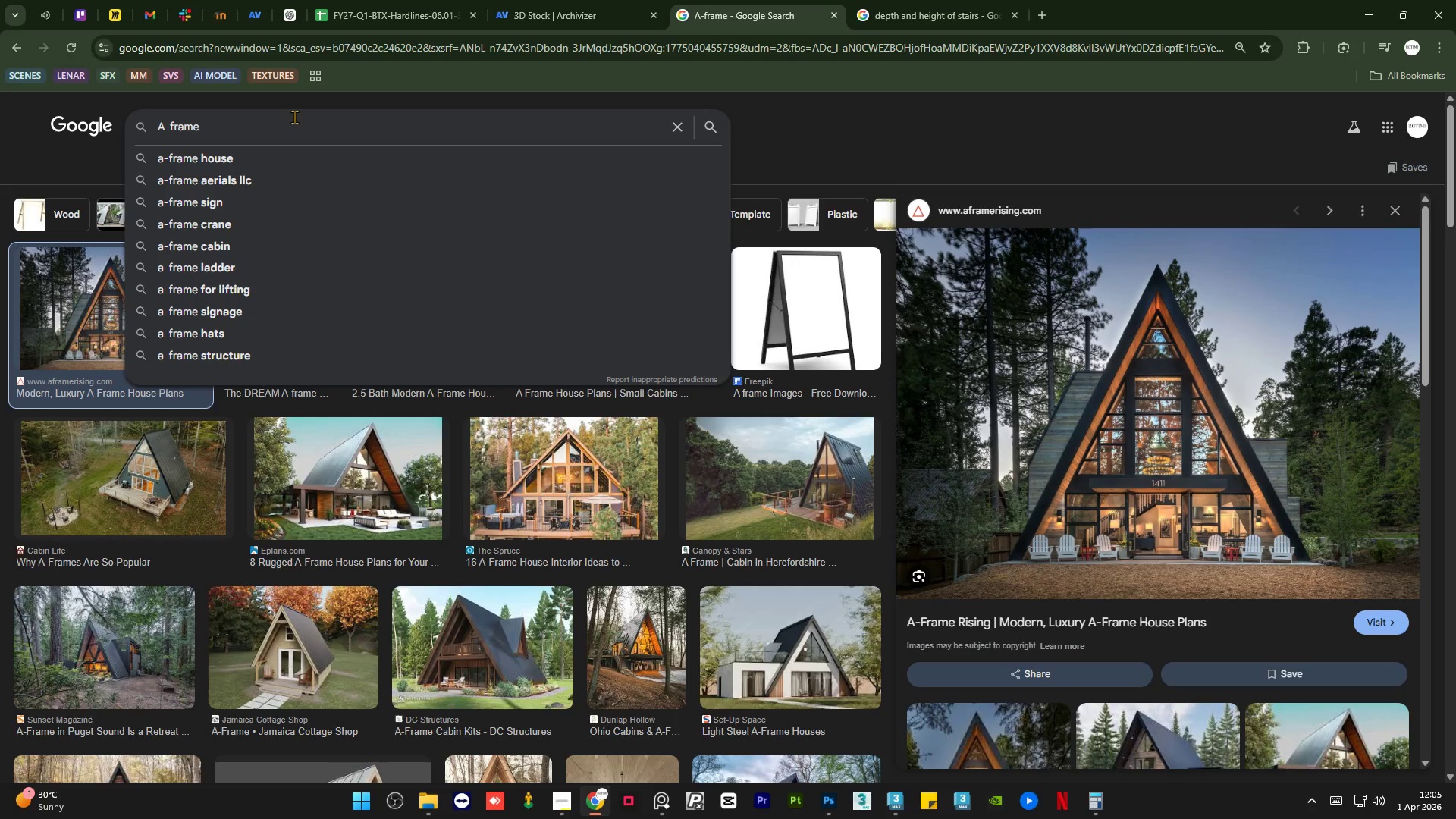 
type(width)
 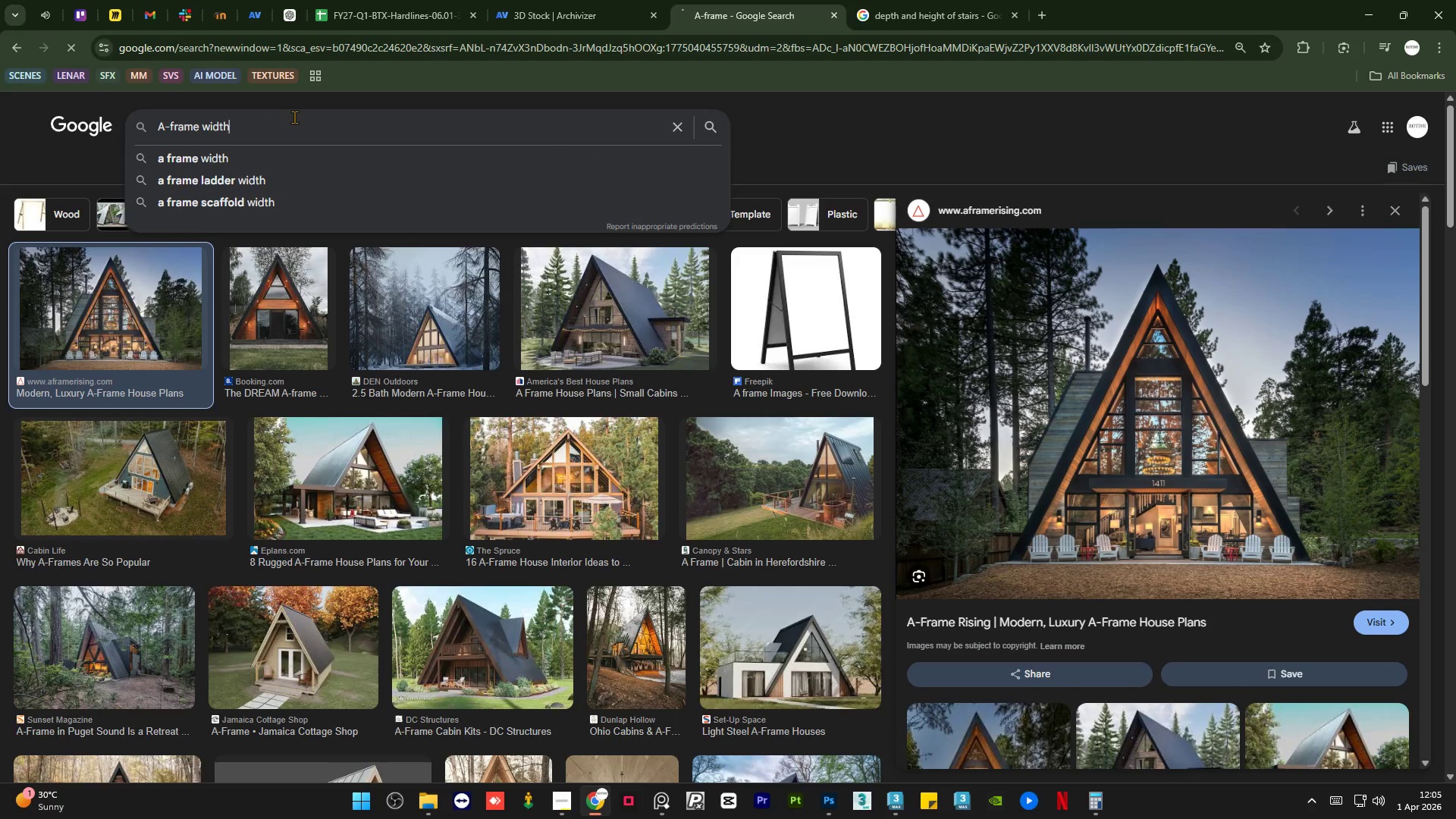 
key(Enter)
 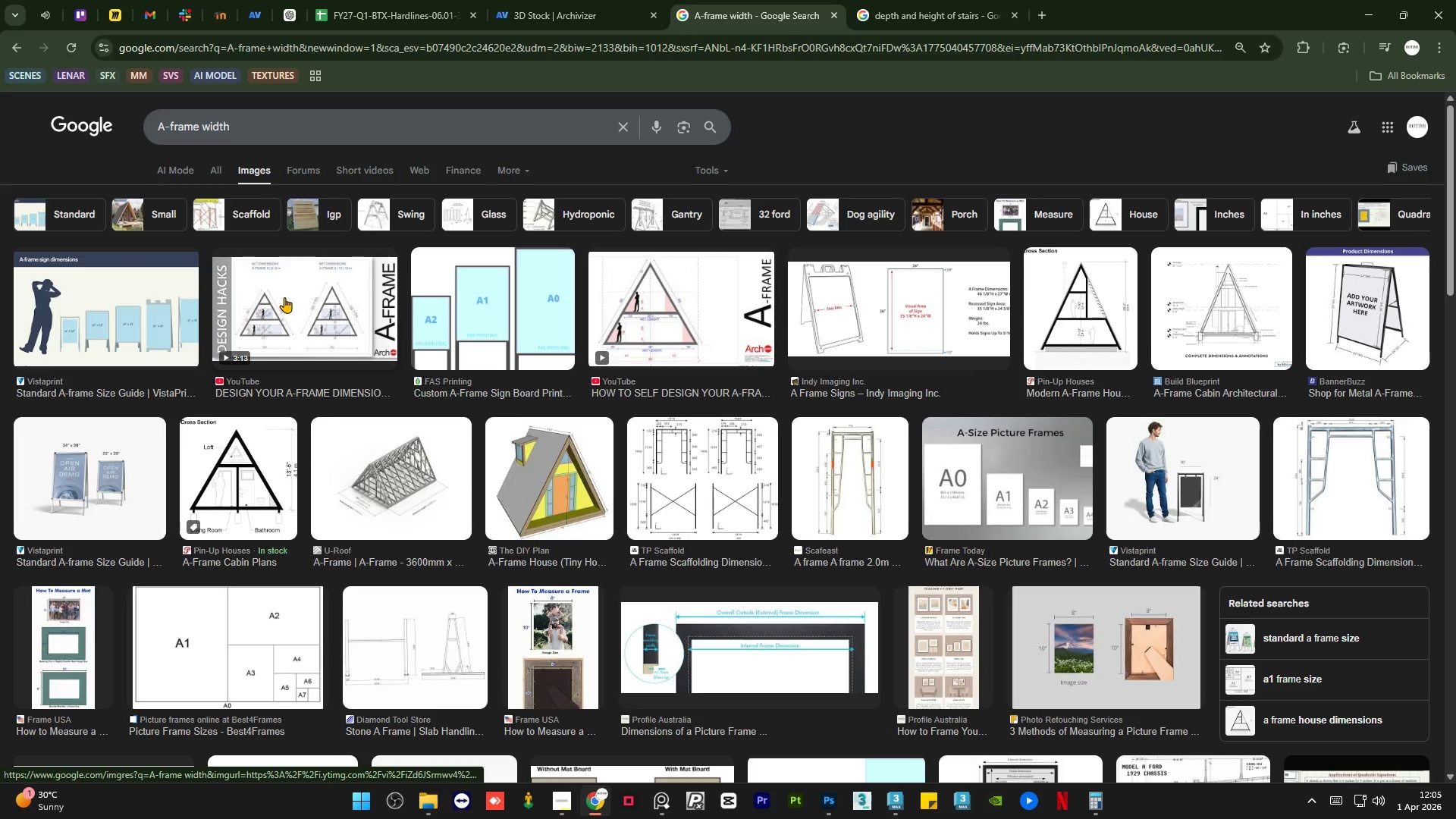 
left_click([249, 491])
 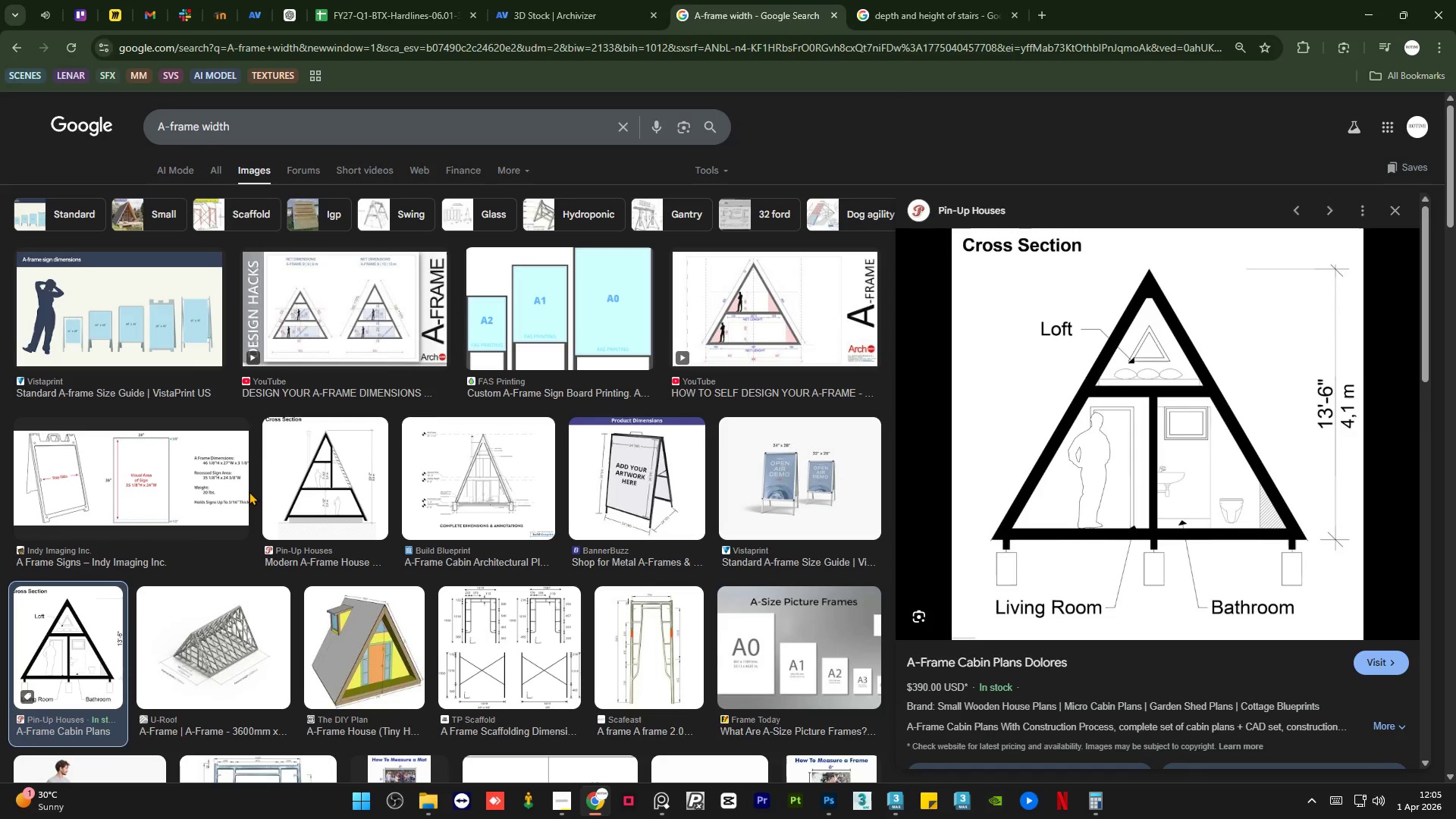 
wait(5.12)
 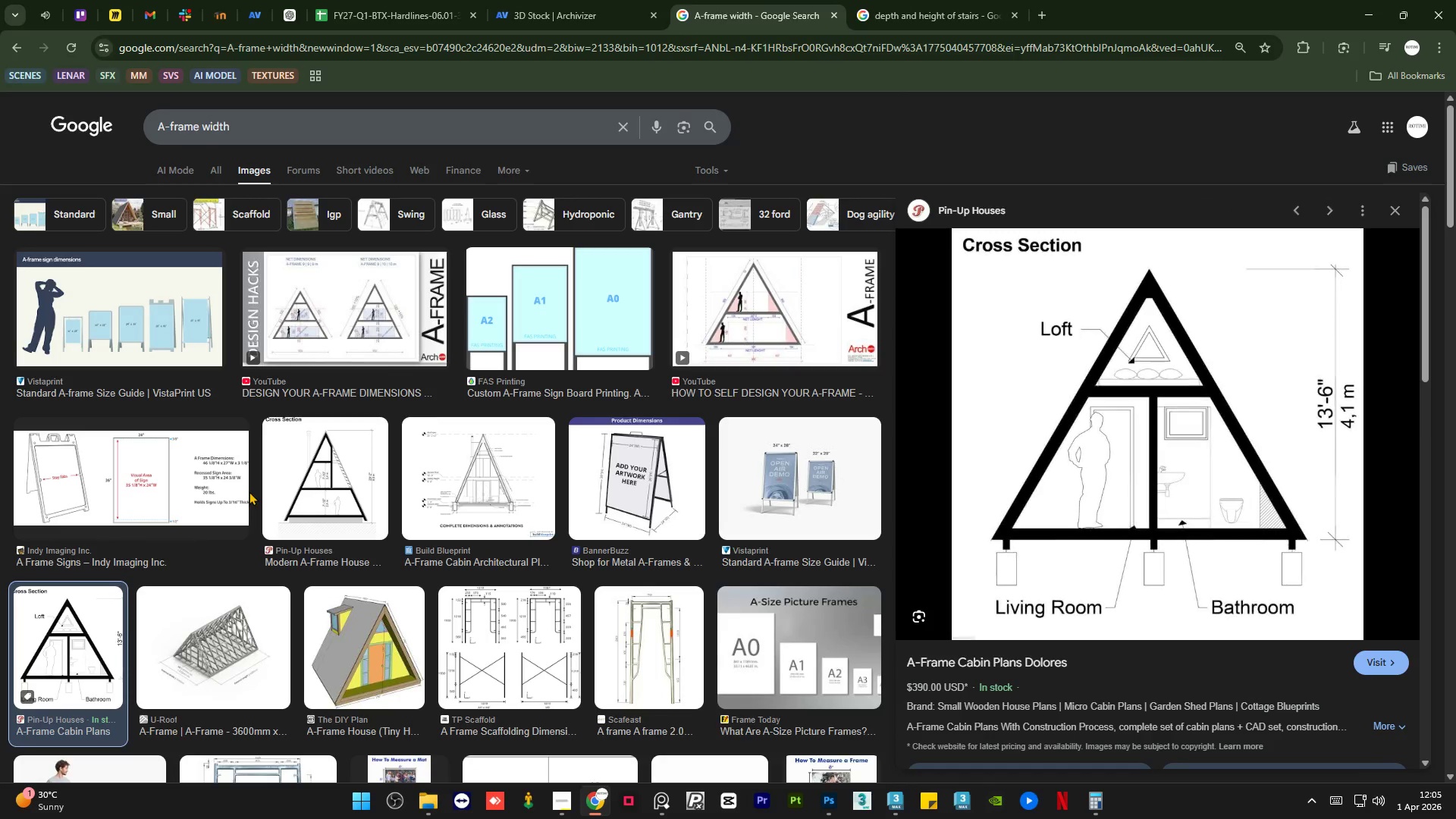 
left_click([1395, 206])
 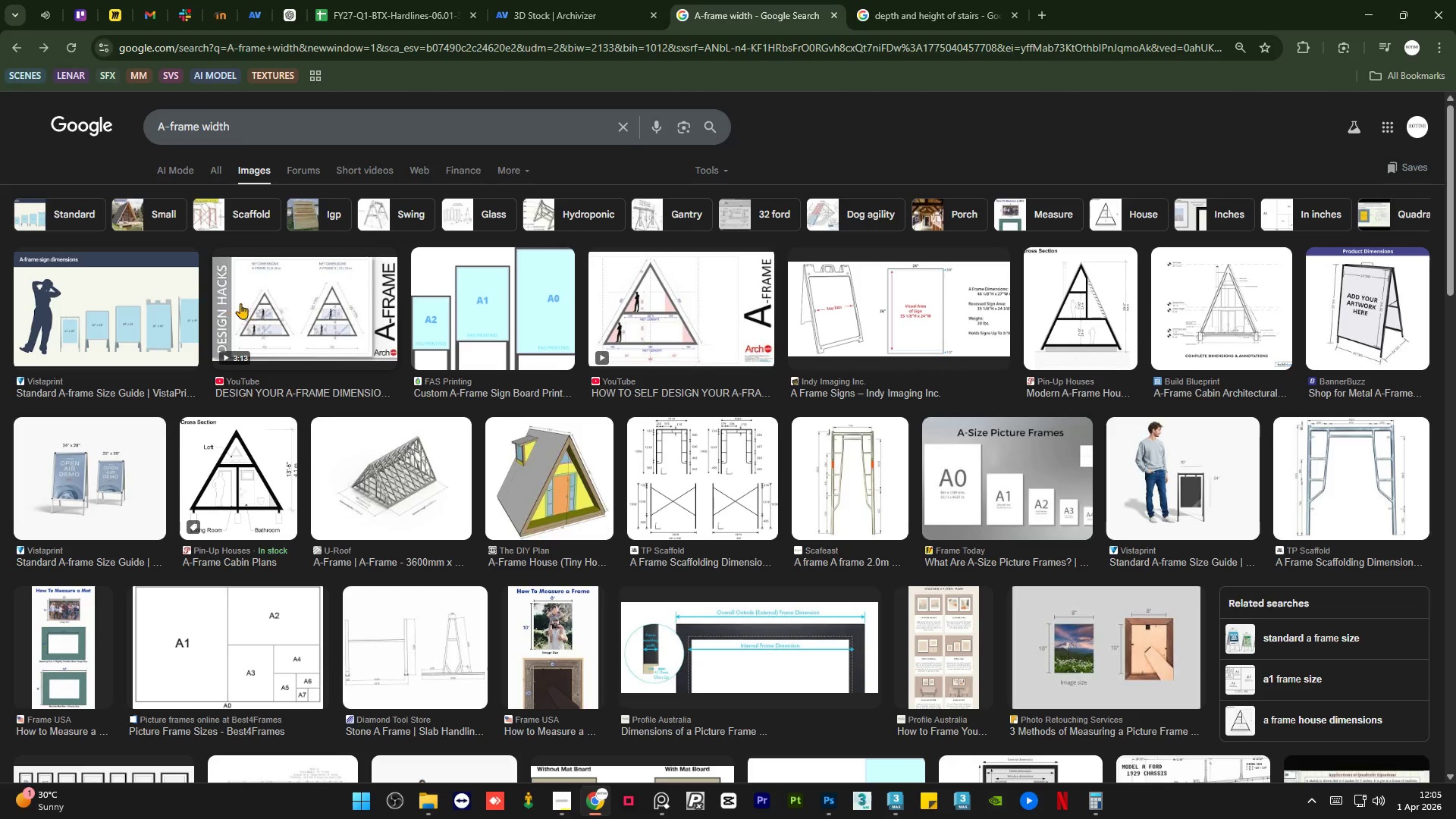 
left_click([262, 303])
 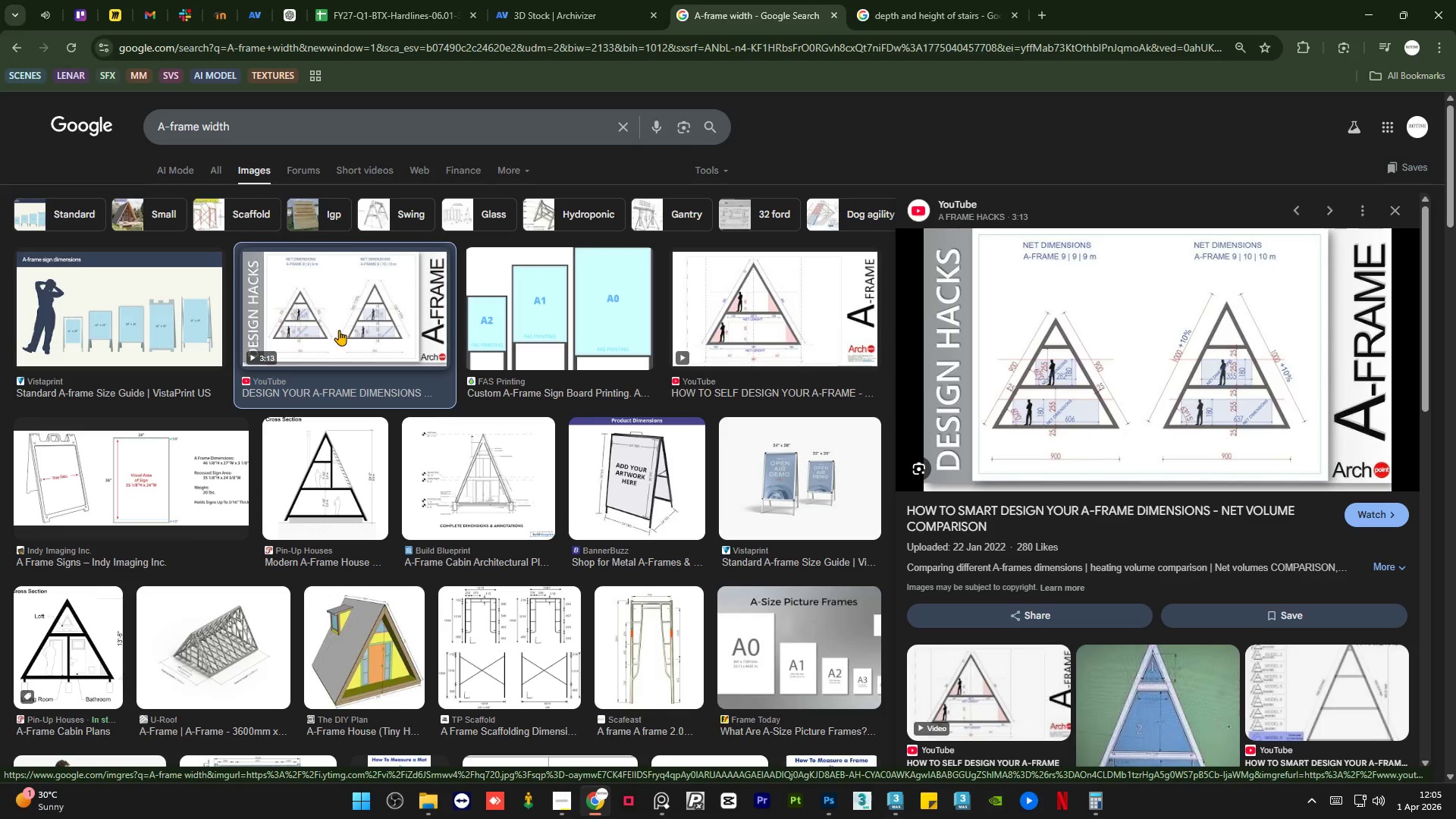 
wait(12.69)
 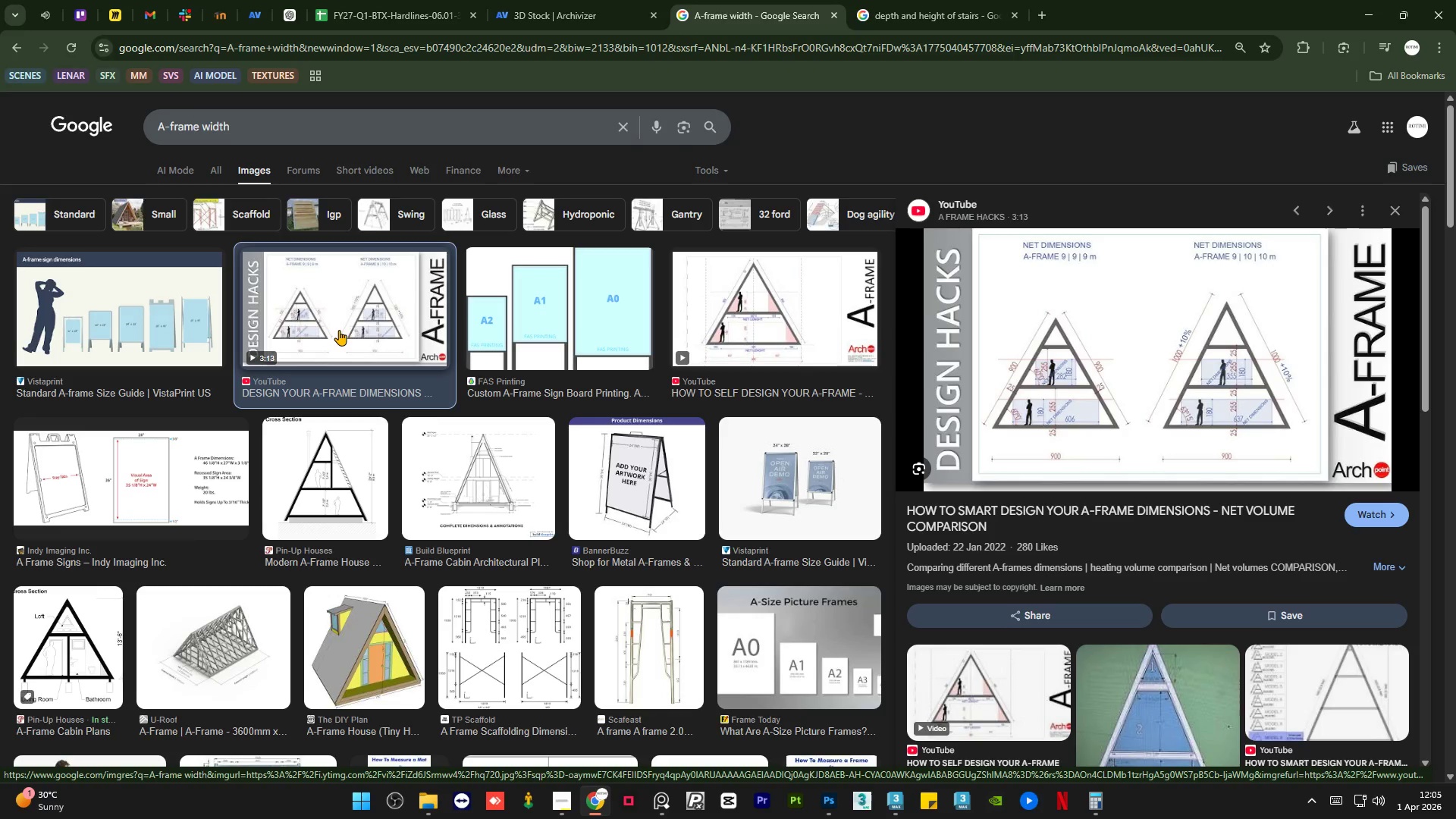 
left_click([658, 799])
 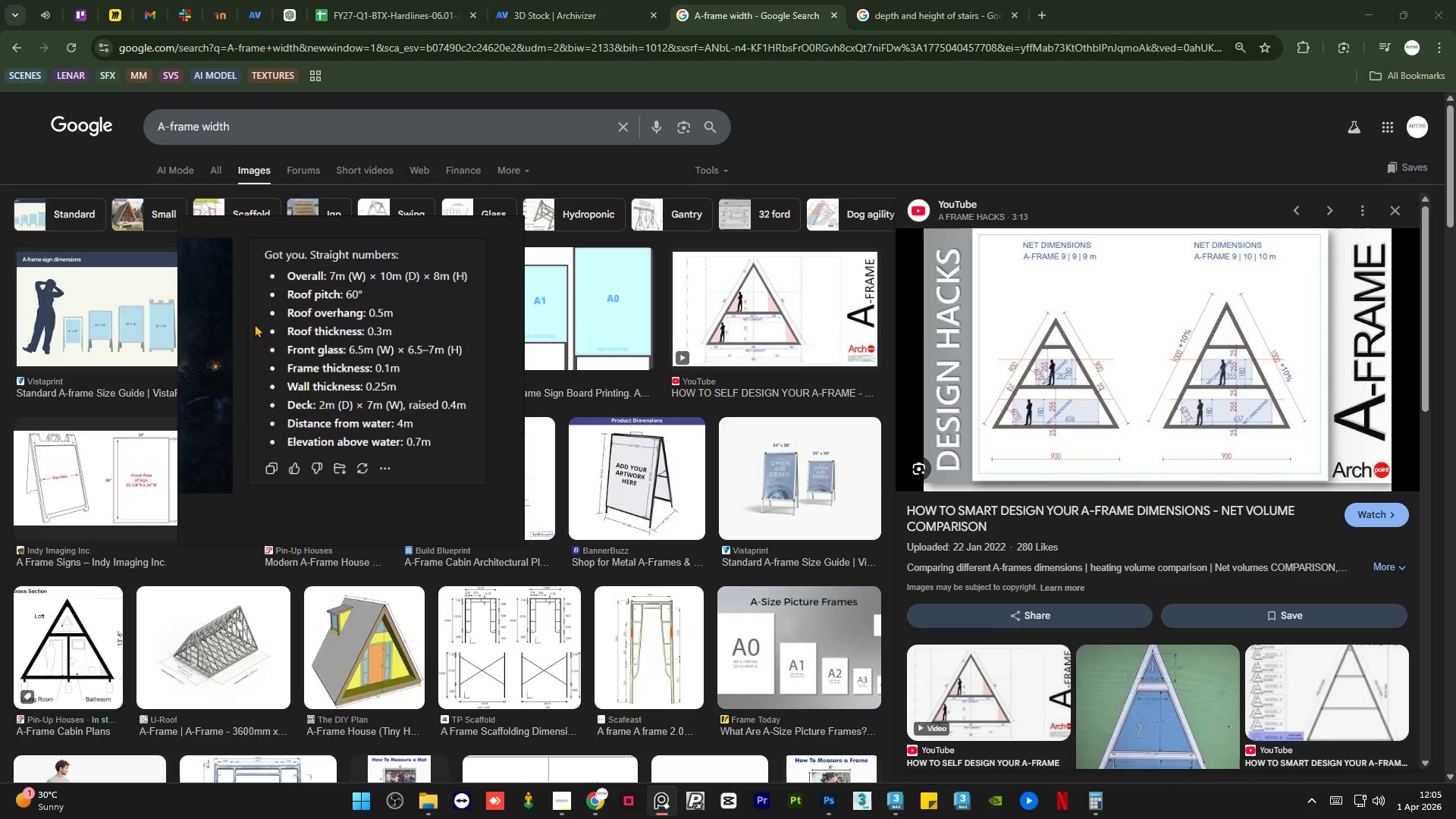 
scroll: coordinate [232, 322], scroll_direction: up, amount: 6.0
 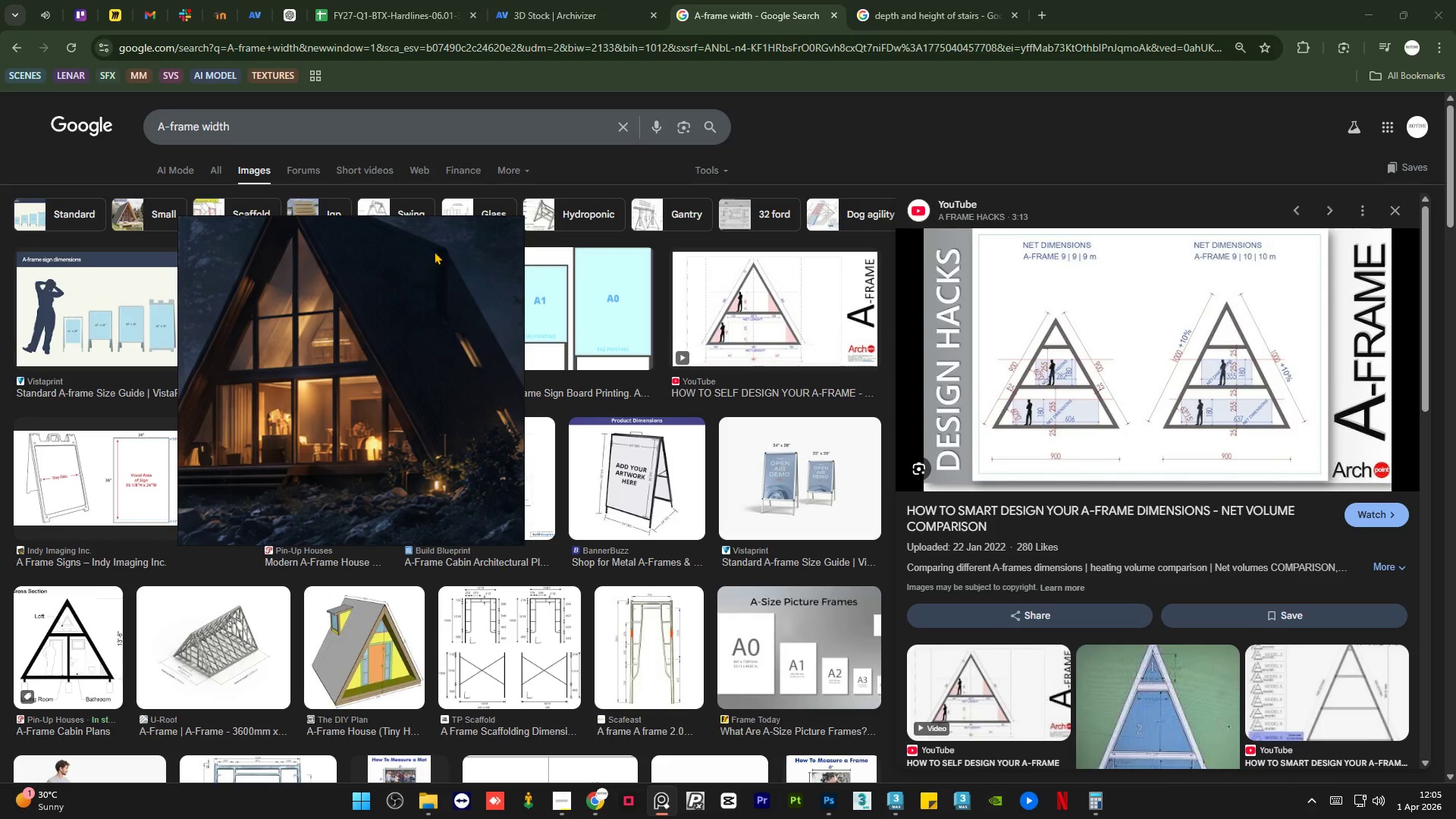 
wait(5.16)
 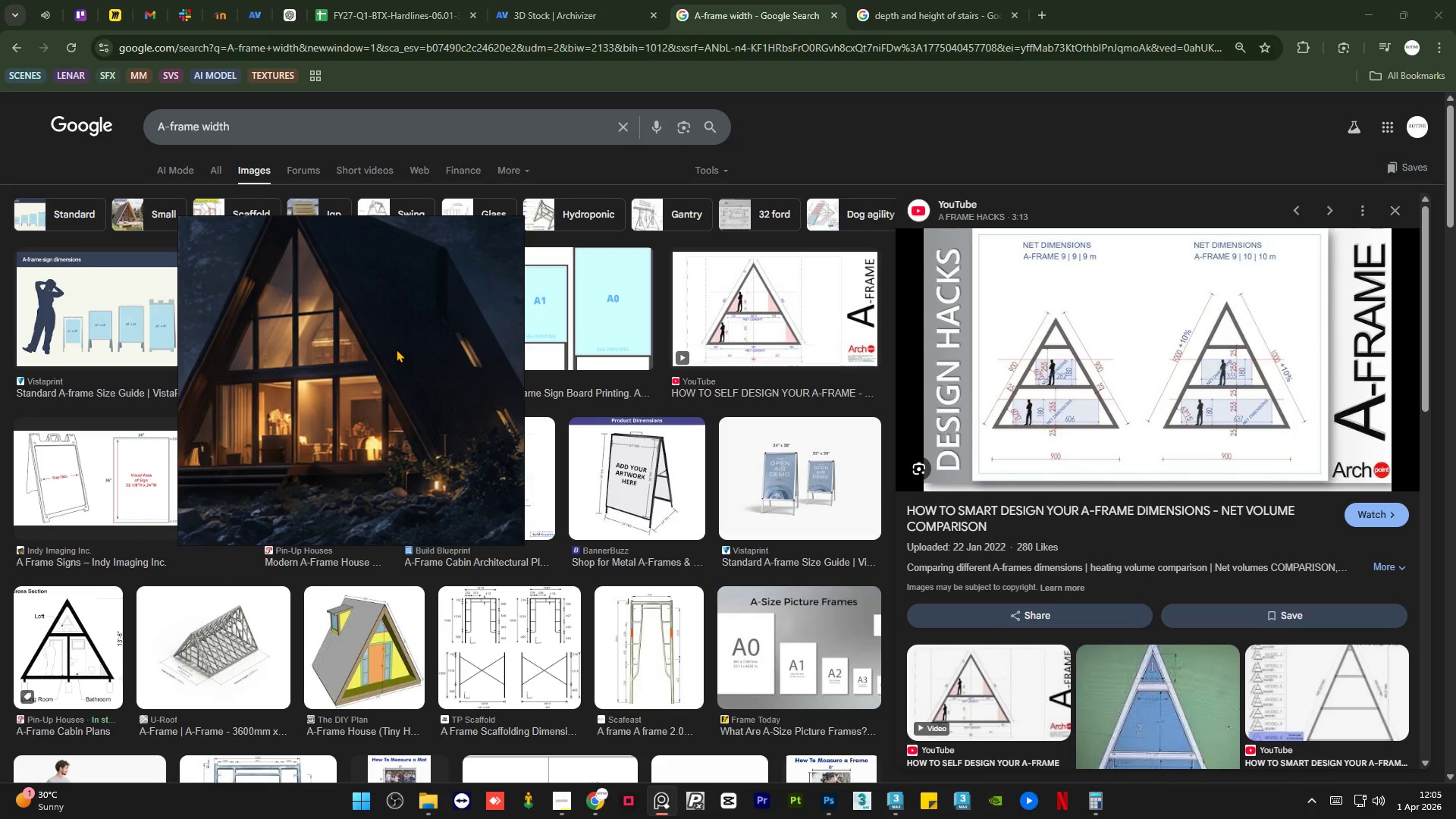 
left_click([467, 228])
 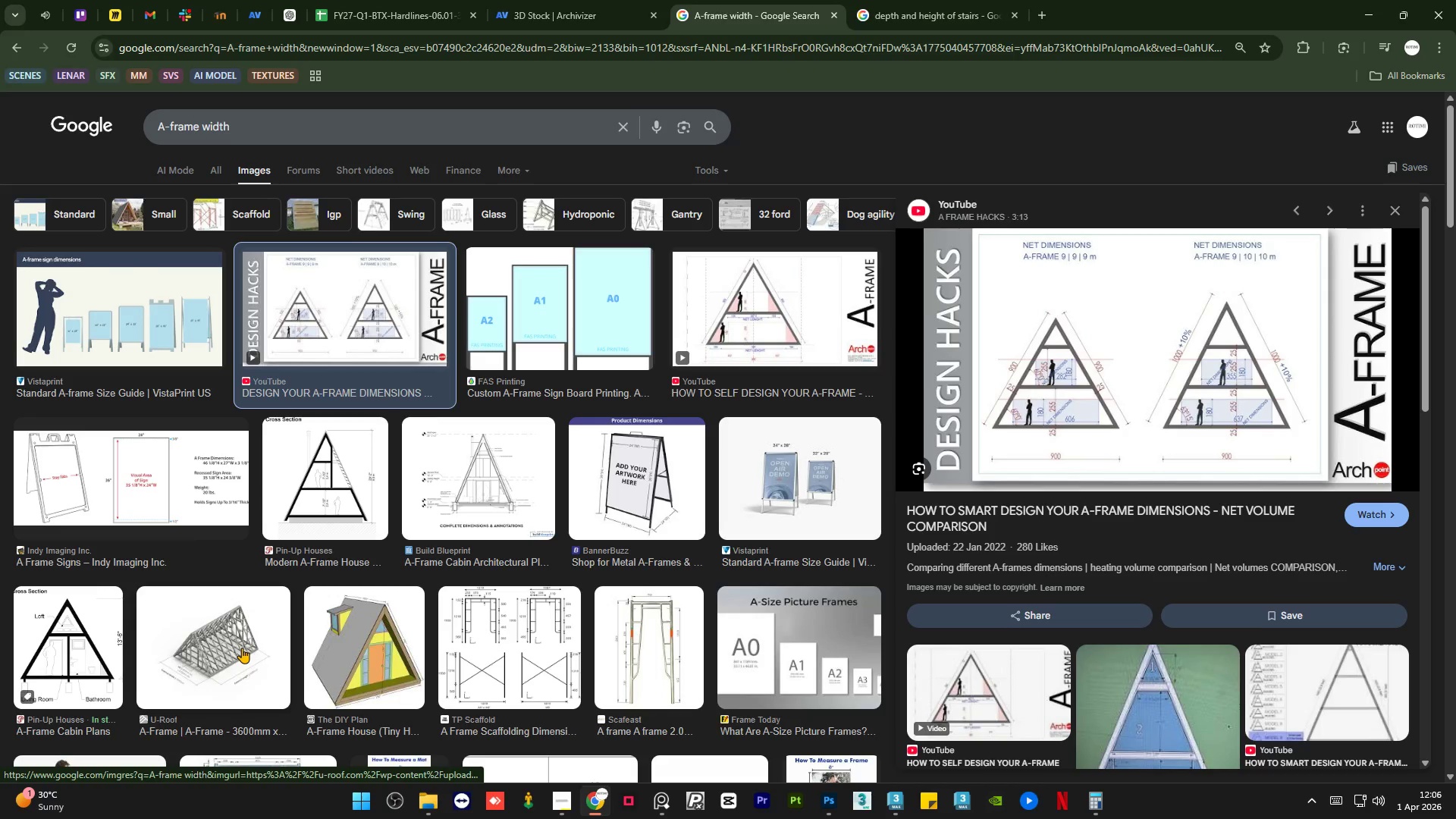 
middle_click([242, 648])
 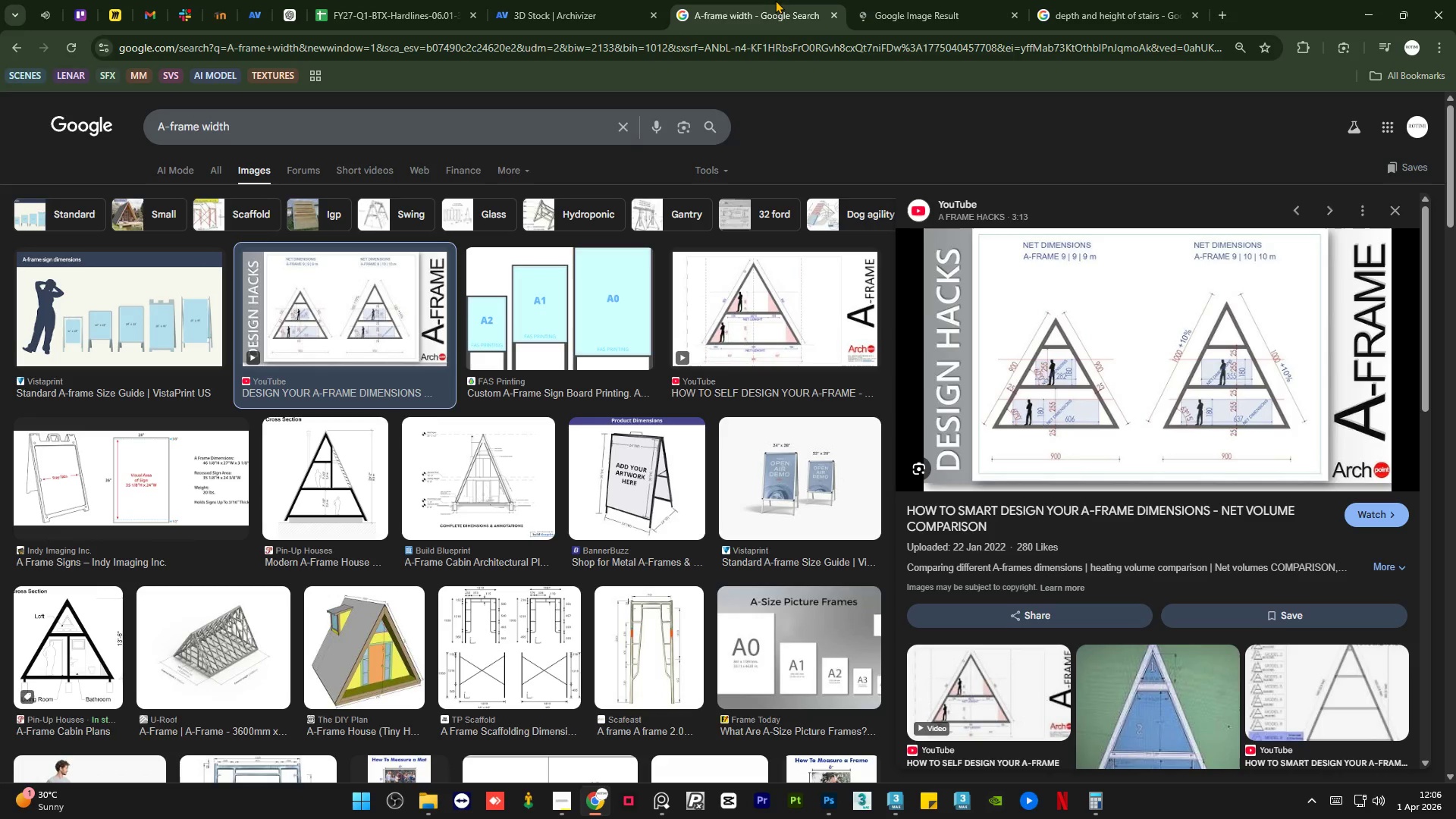 
left_click([881, 0])
 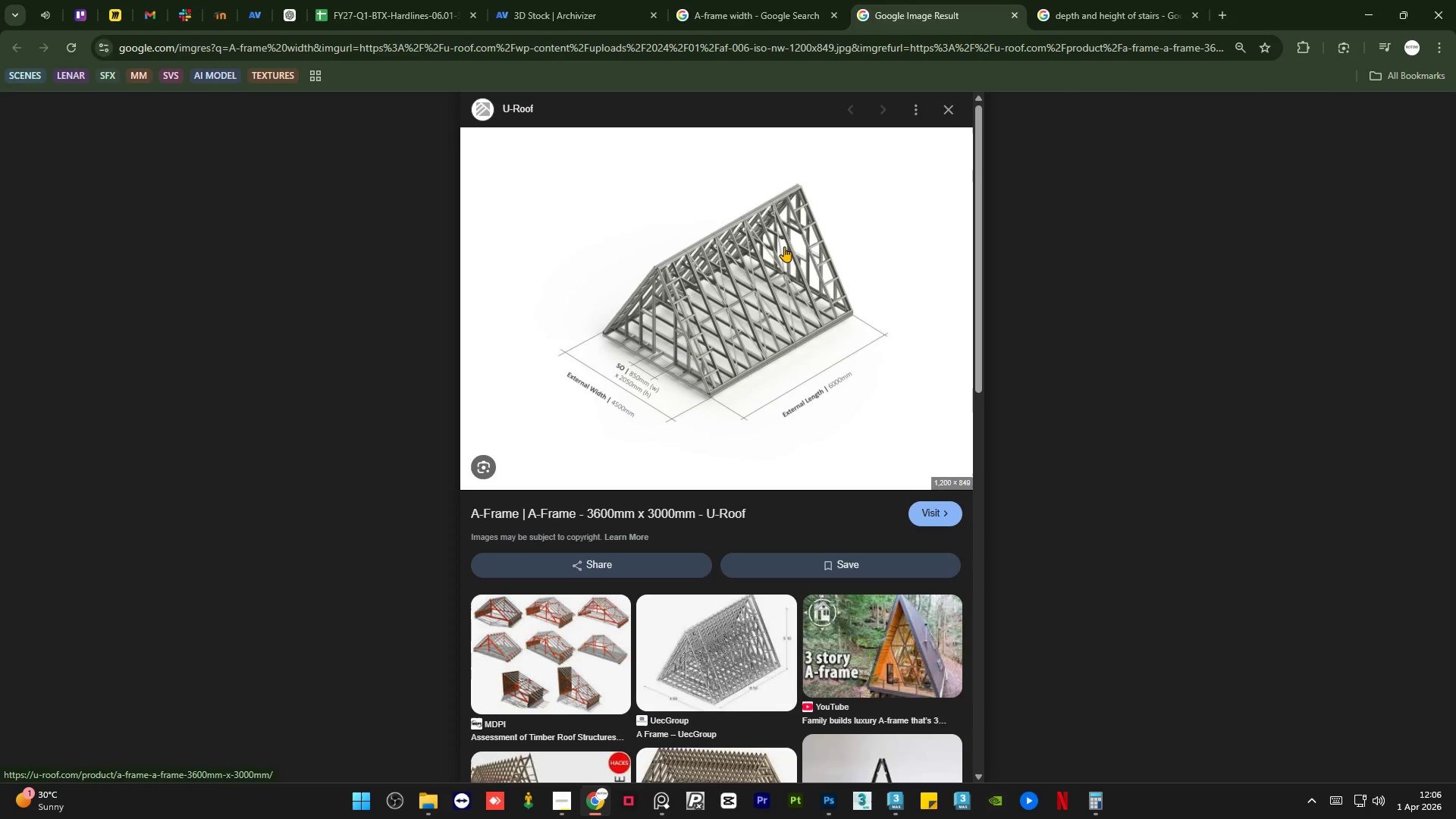 
wait(6.31)
 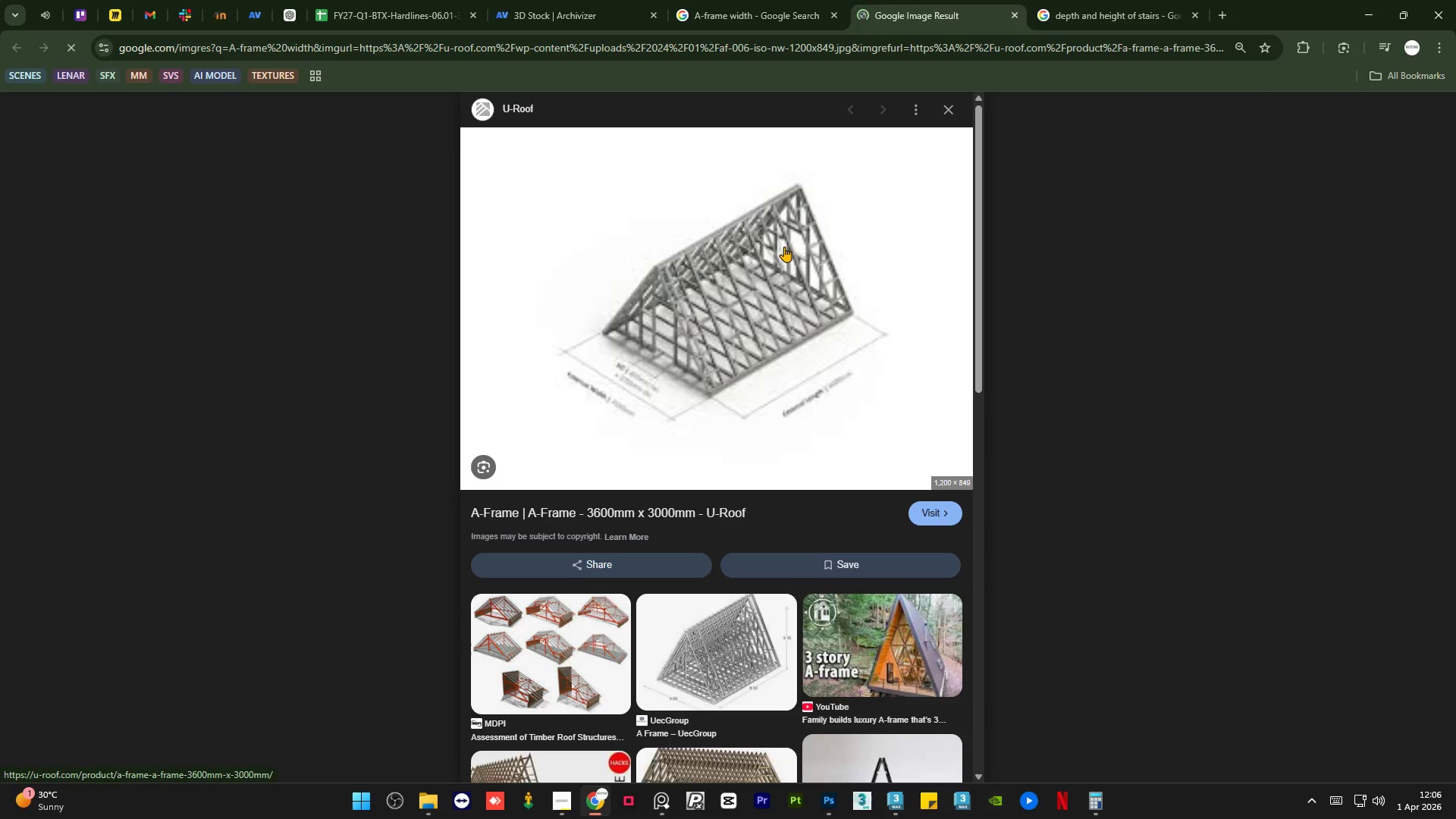 
left_click([738, 648])
 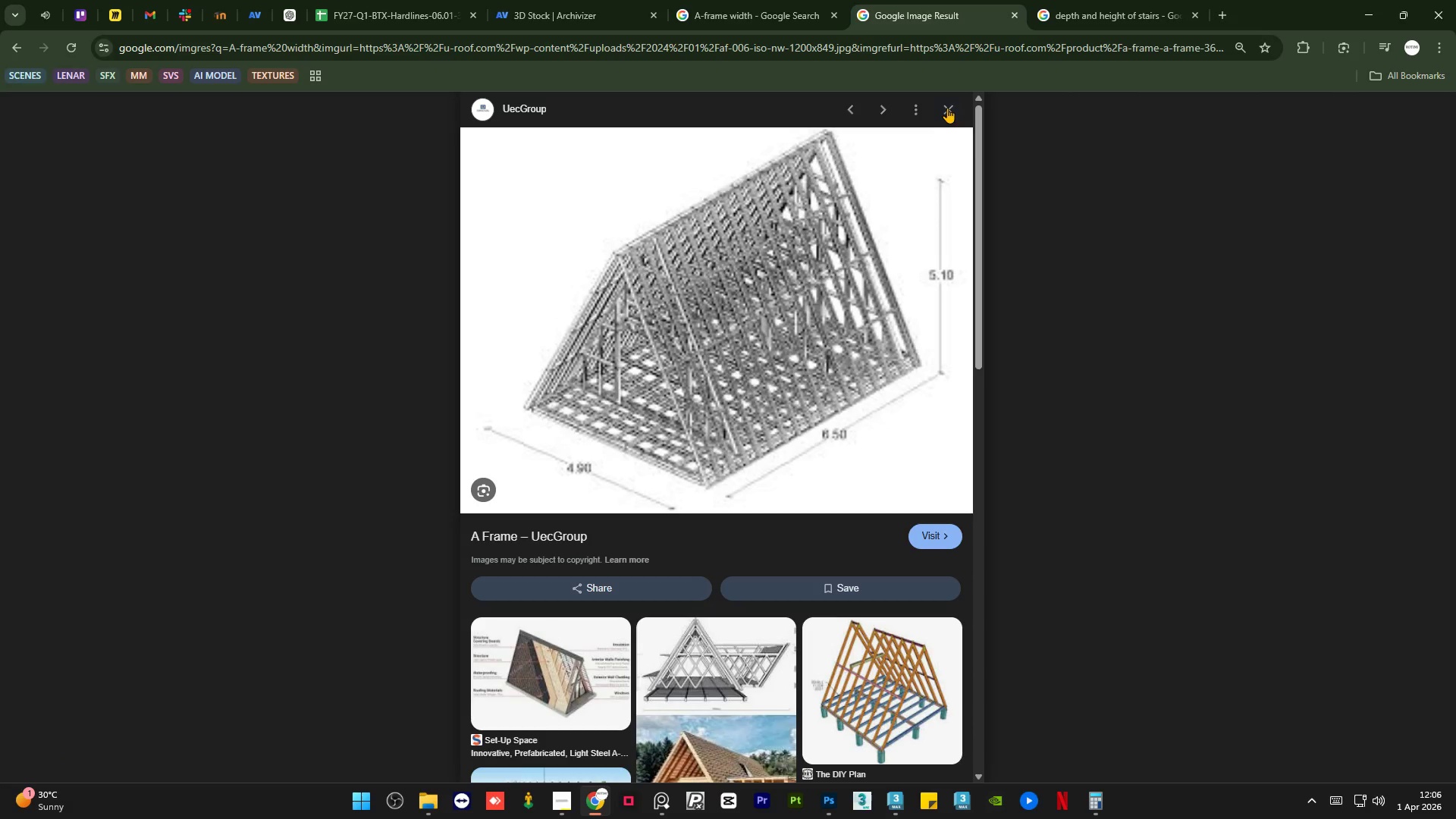 
wait(10.66)
 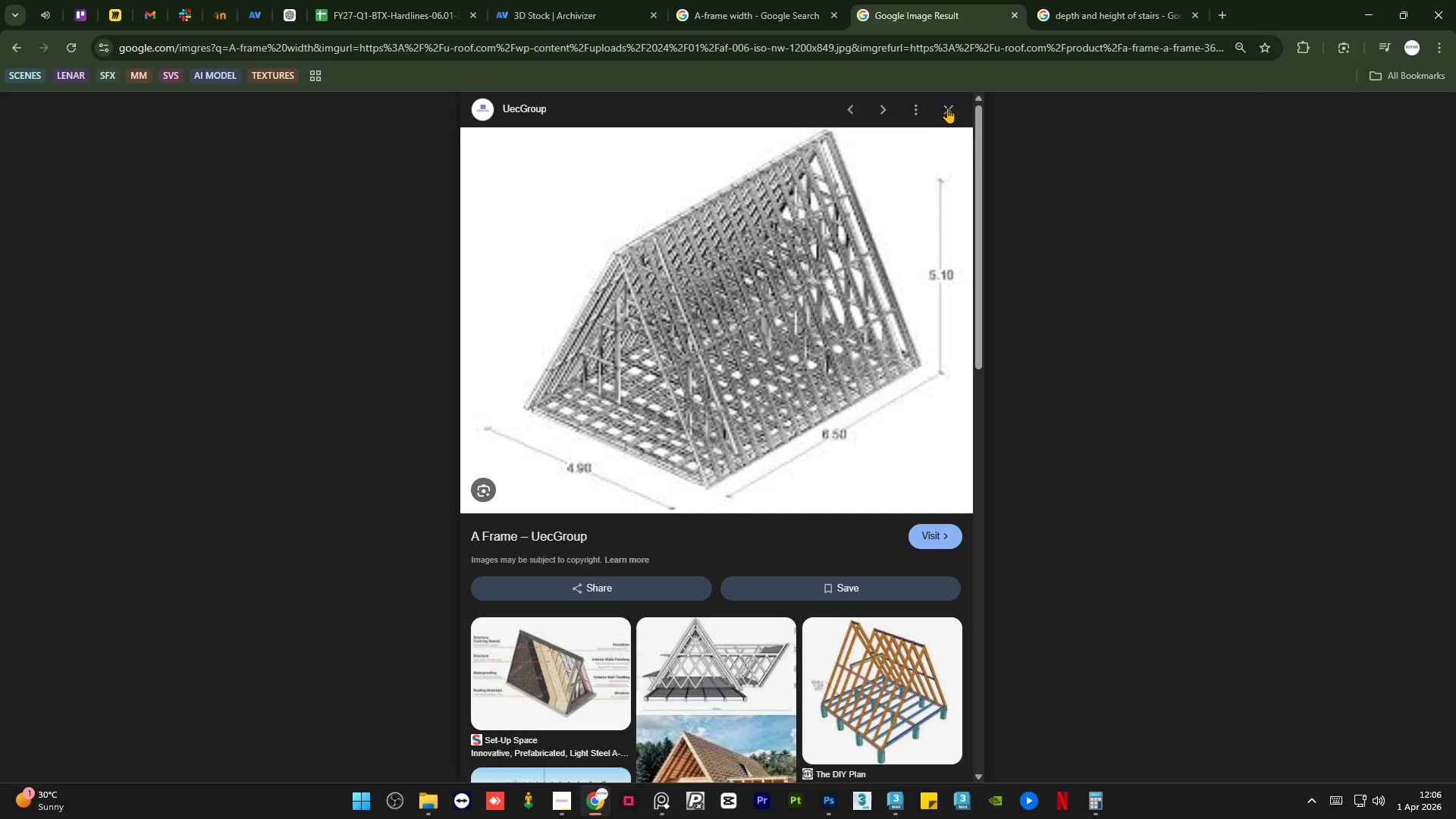 
left_click([947, 108])
 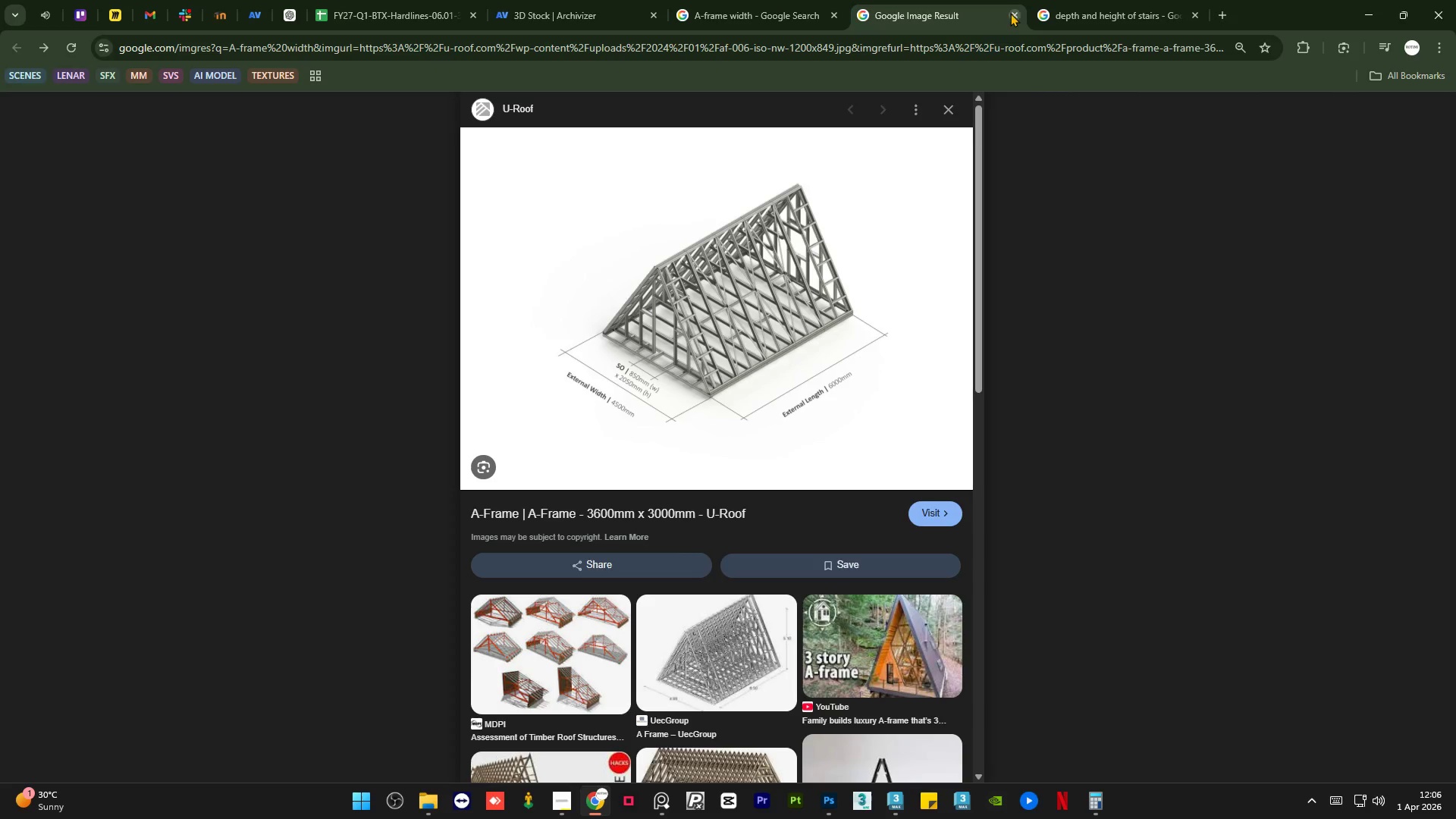 
left_click([1011, 13])
 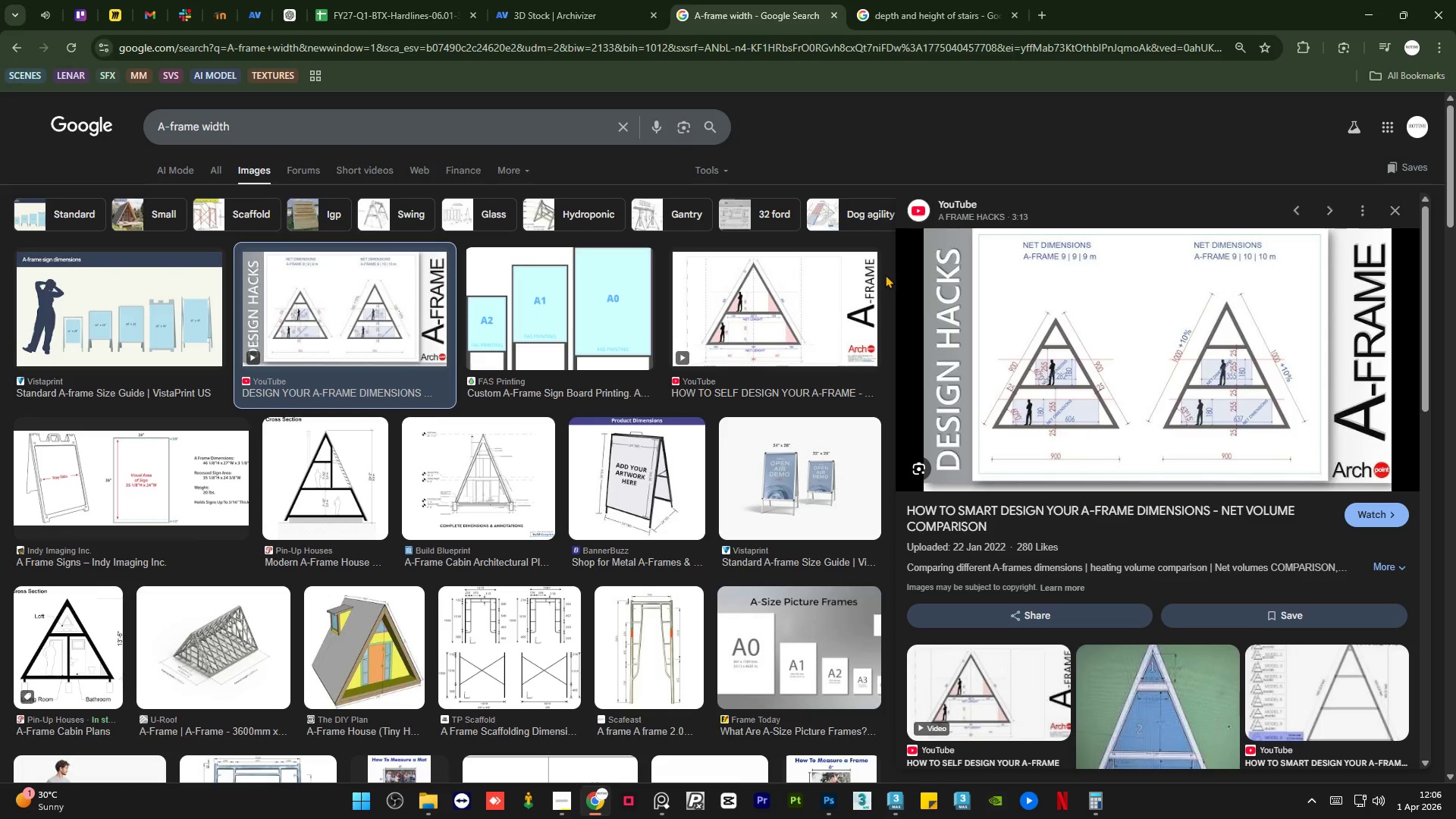 
scroll: coordinate [1093, 478], scroll_direction: down, amount: 2.0
 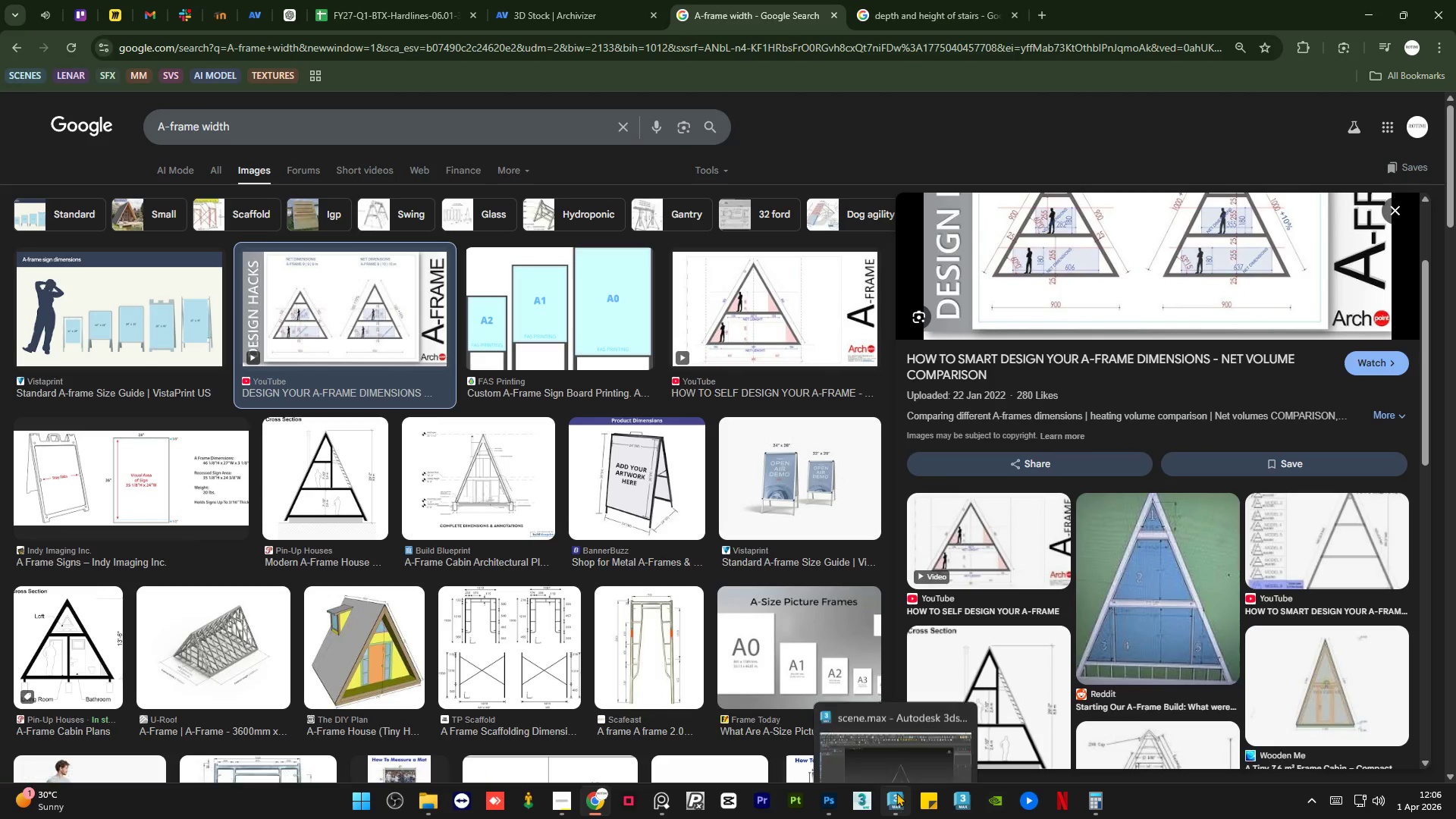 
left_click([896, 792])
 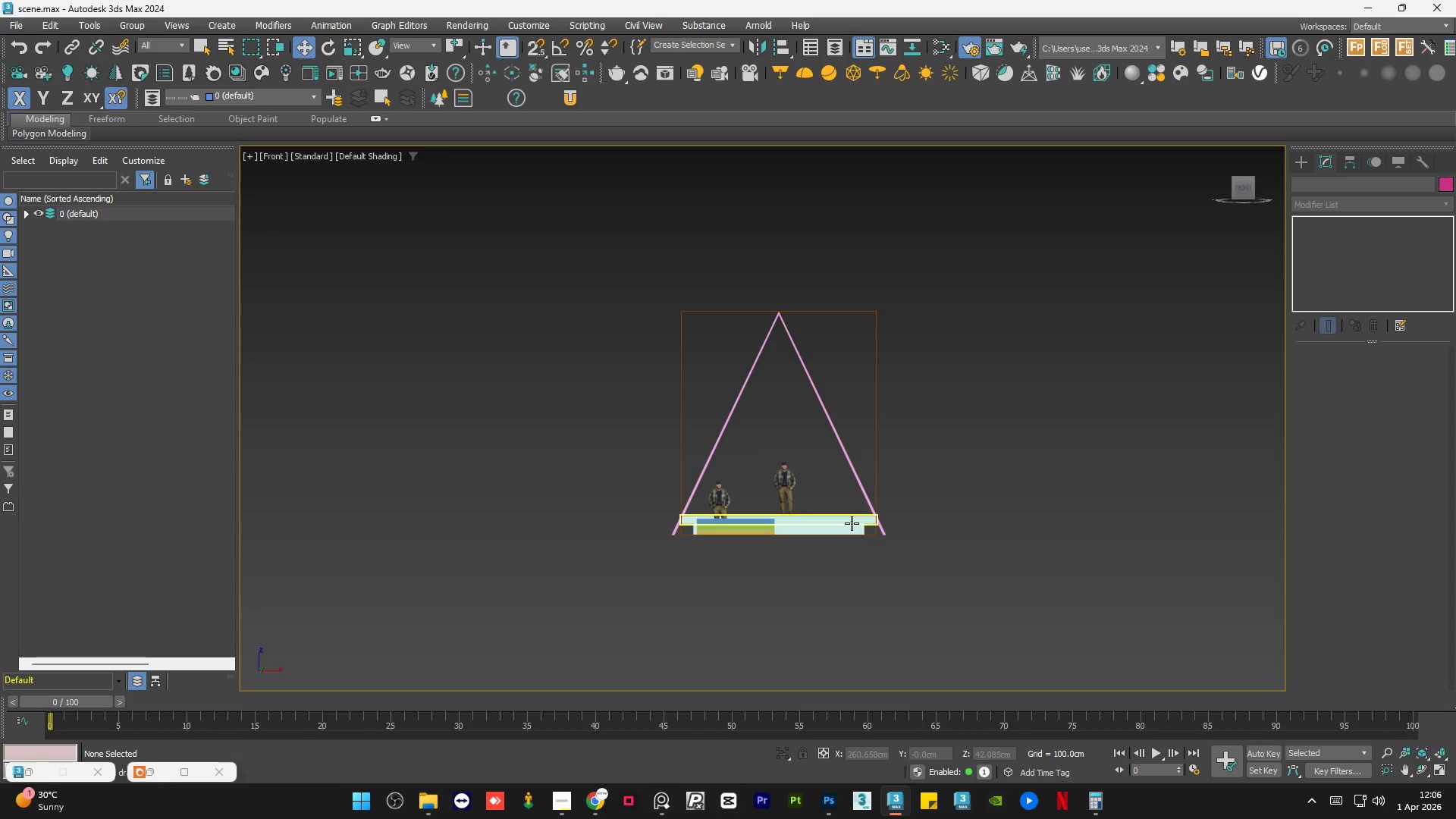 
left_click([852, 523])
 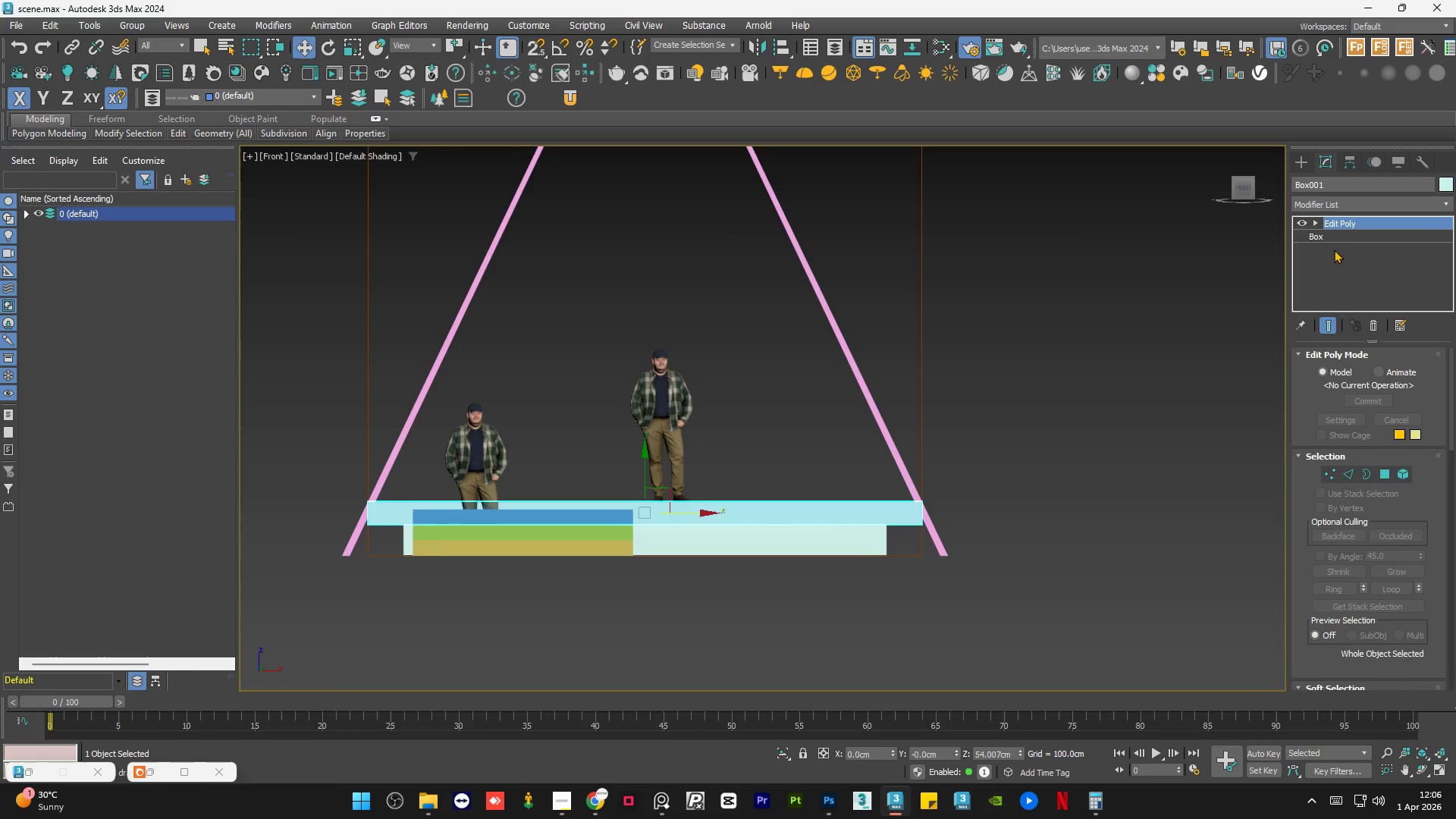 
scroll: coordinate [852, 523], scroll_direction: up, amount: 3.0
 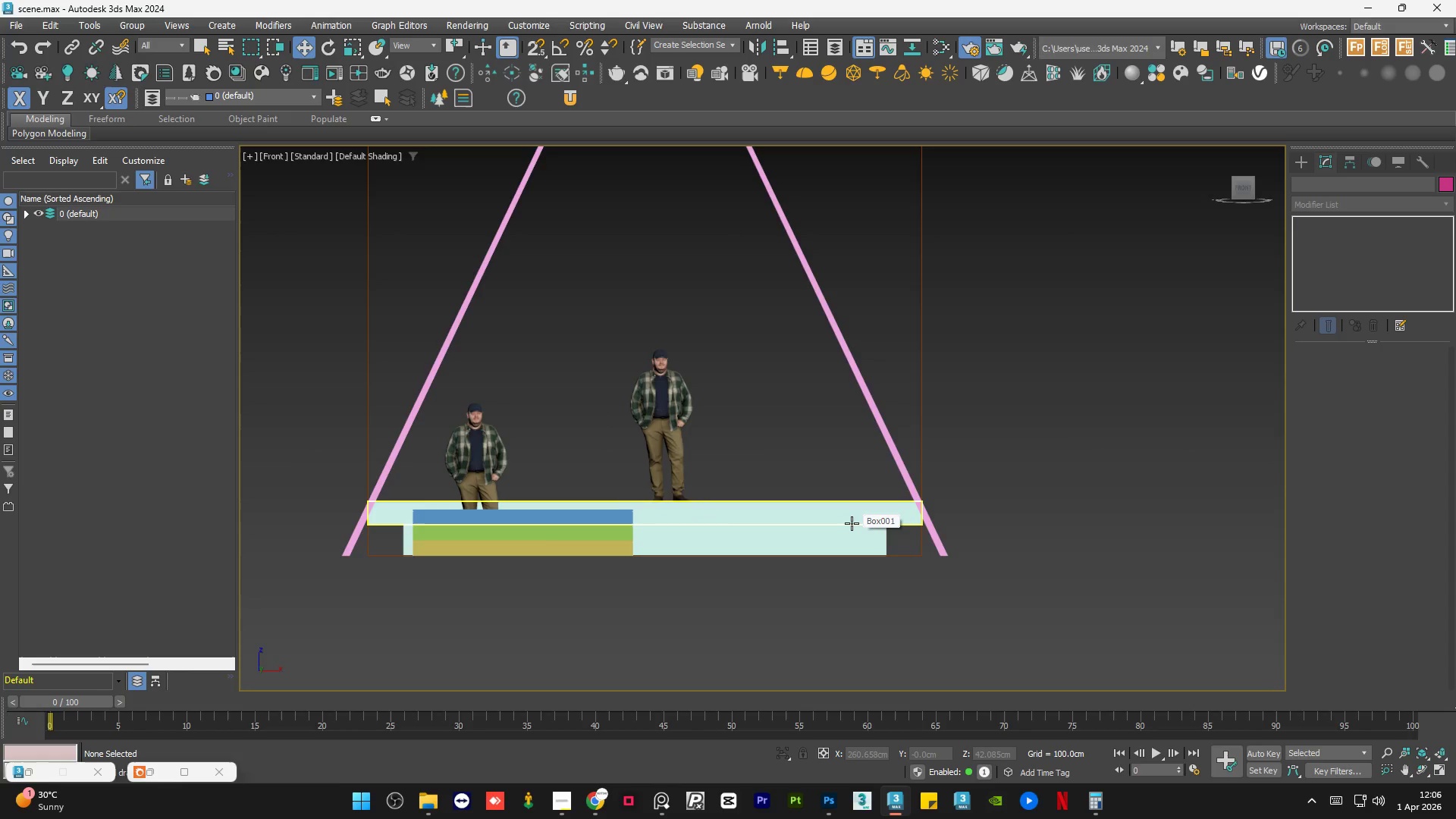 
left_click([1340, 235])
 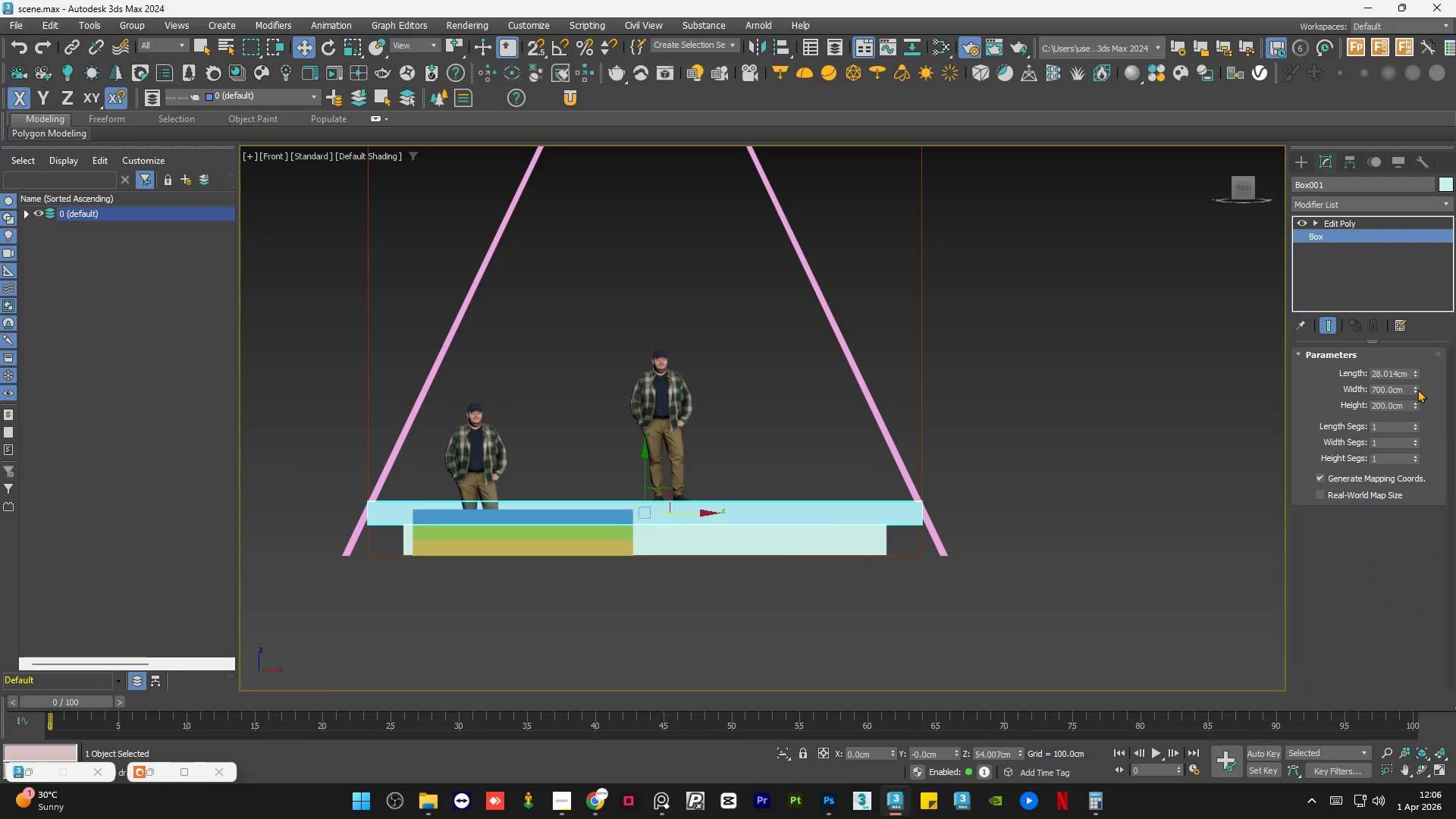 
left_click_drag(start_coordinate=[1414, 387], to_coordinate=[1415, 375])
 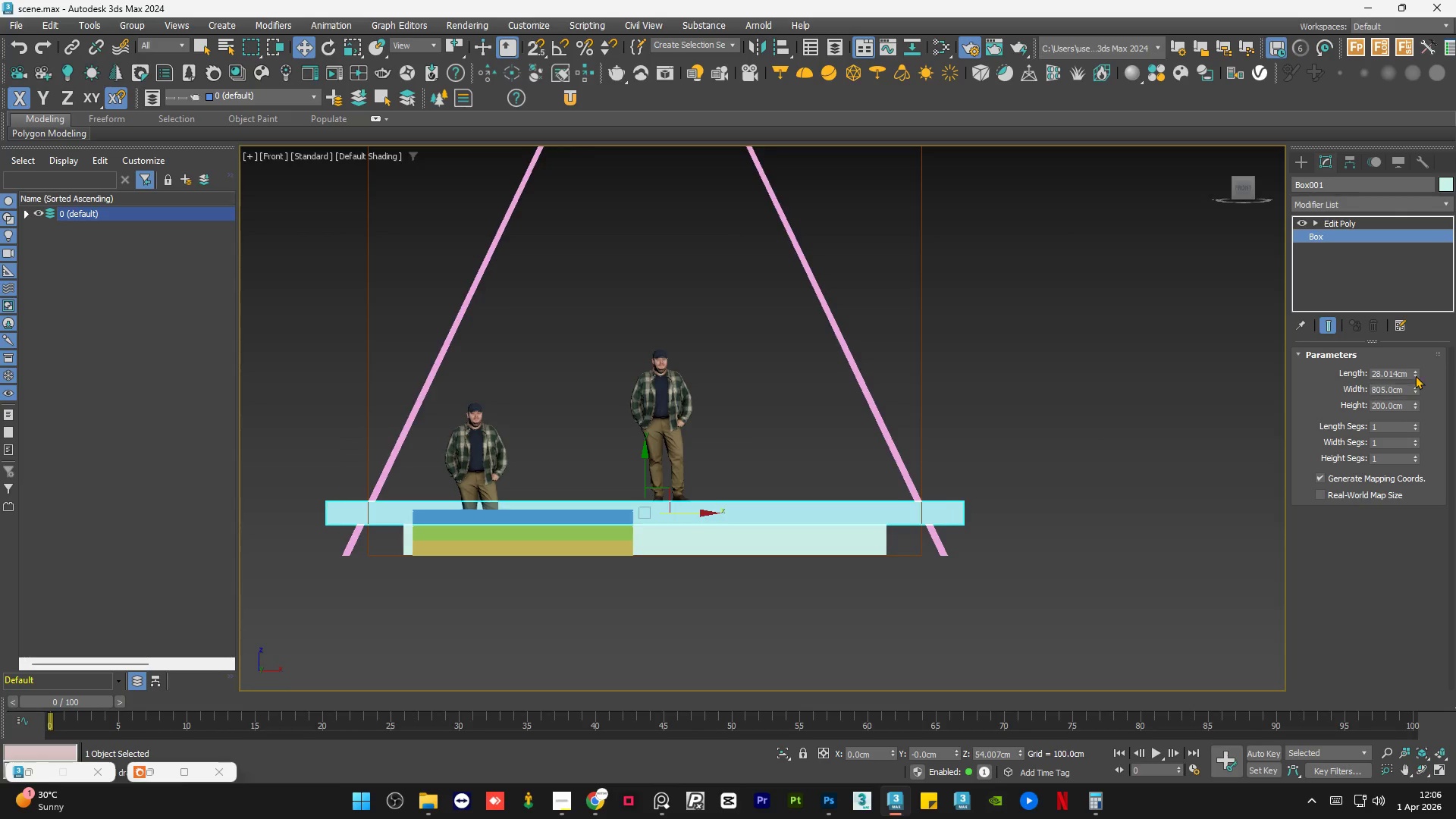 
key(Control+Z)
 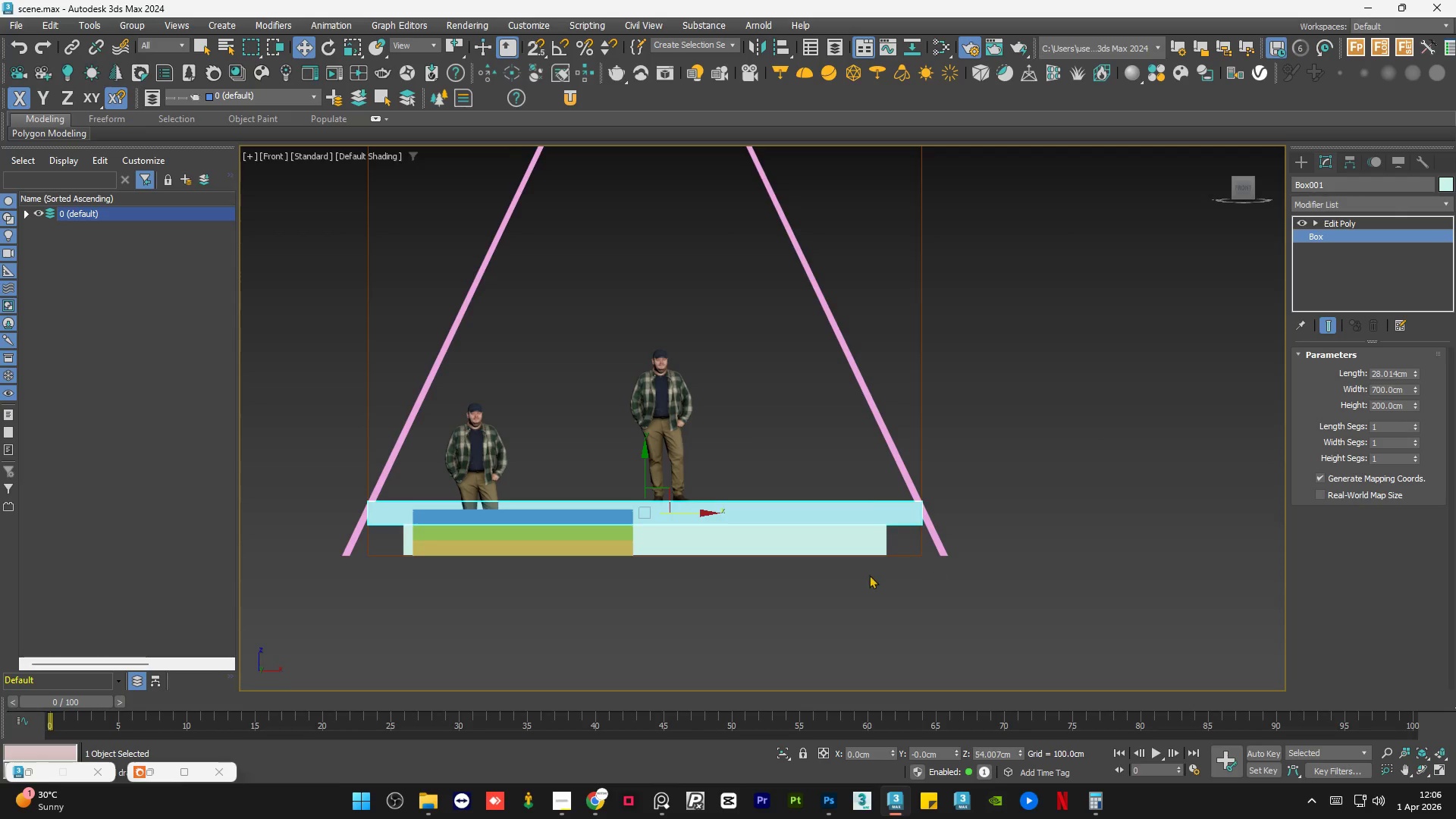 
scroll: coordinate [823, 583], scroll_direction: down, amount: 2.0
 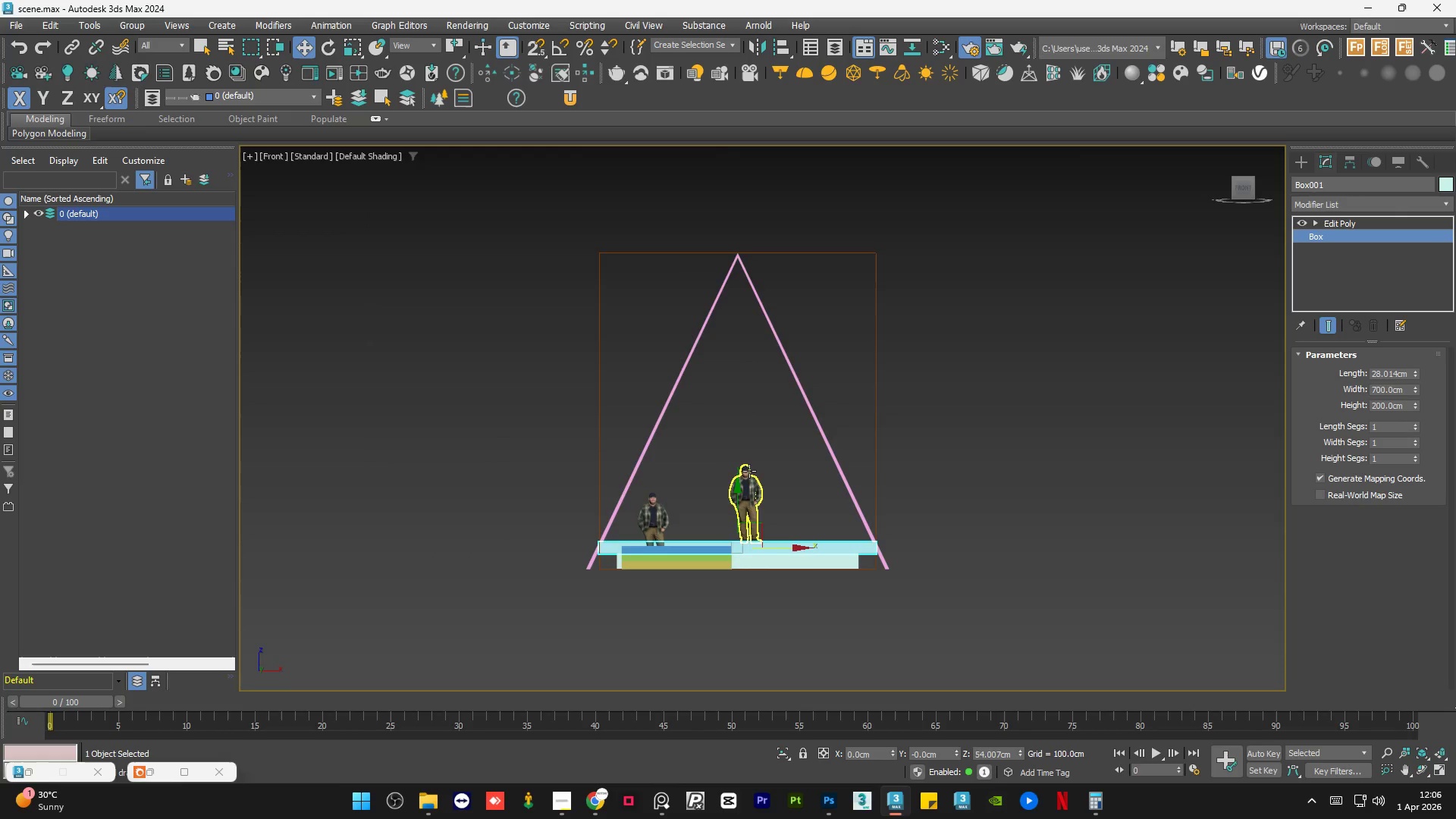 
scroll: coordinate [749, 471], scroll_direction: up, amount: 1.0
 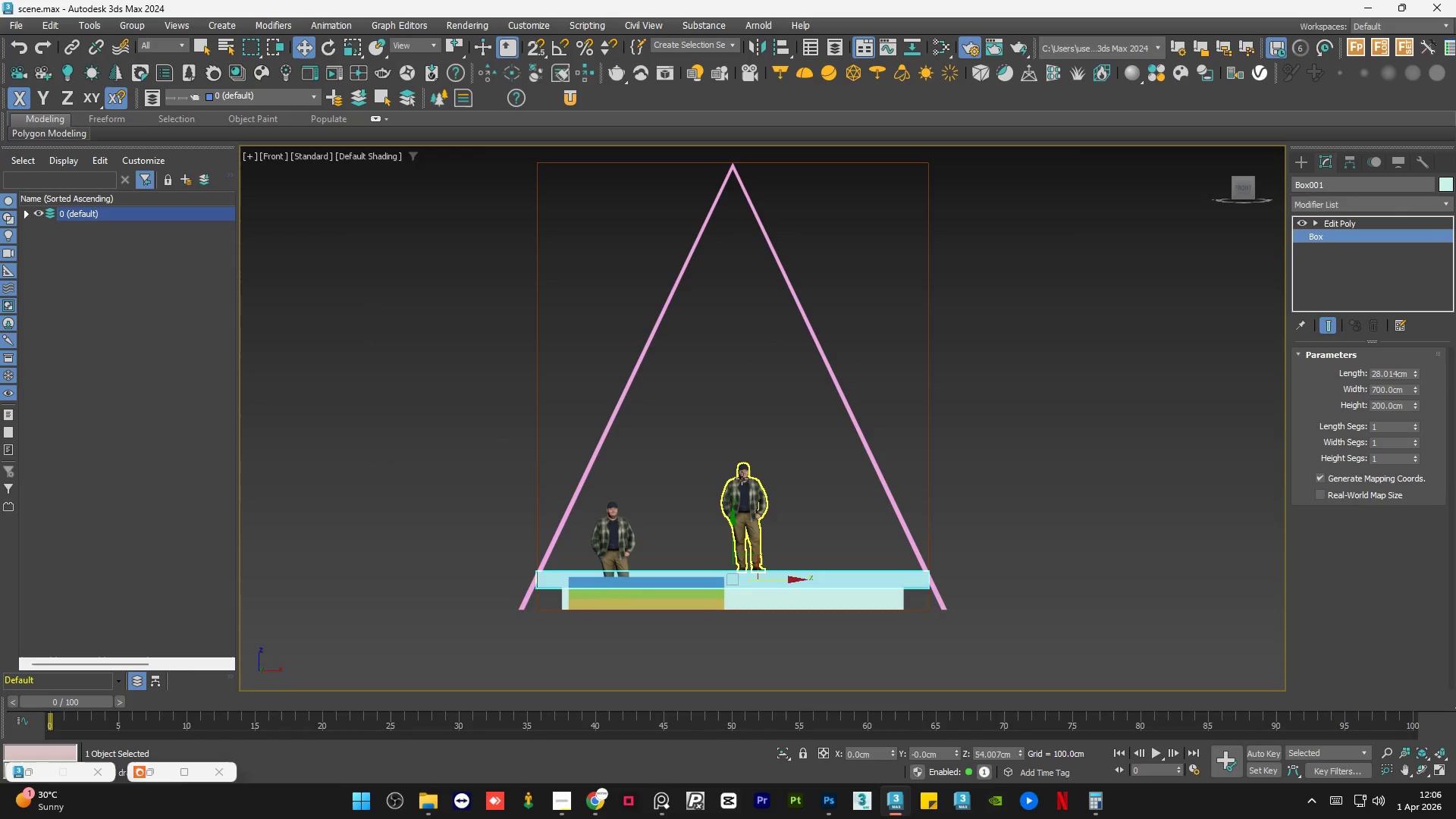 
scroll: coordinate [723, 513], scroll_direction: down, amount: 1.0
 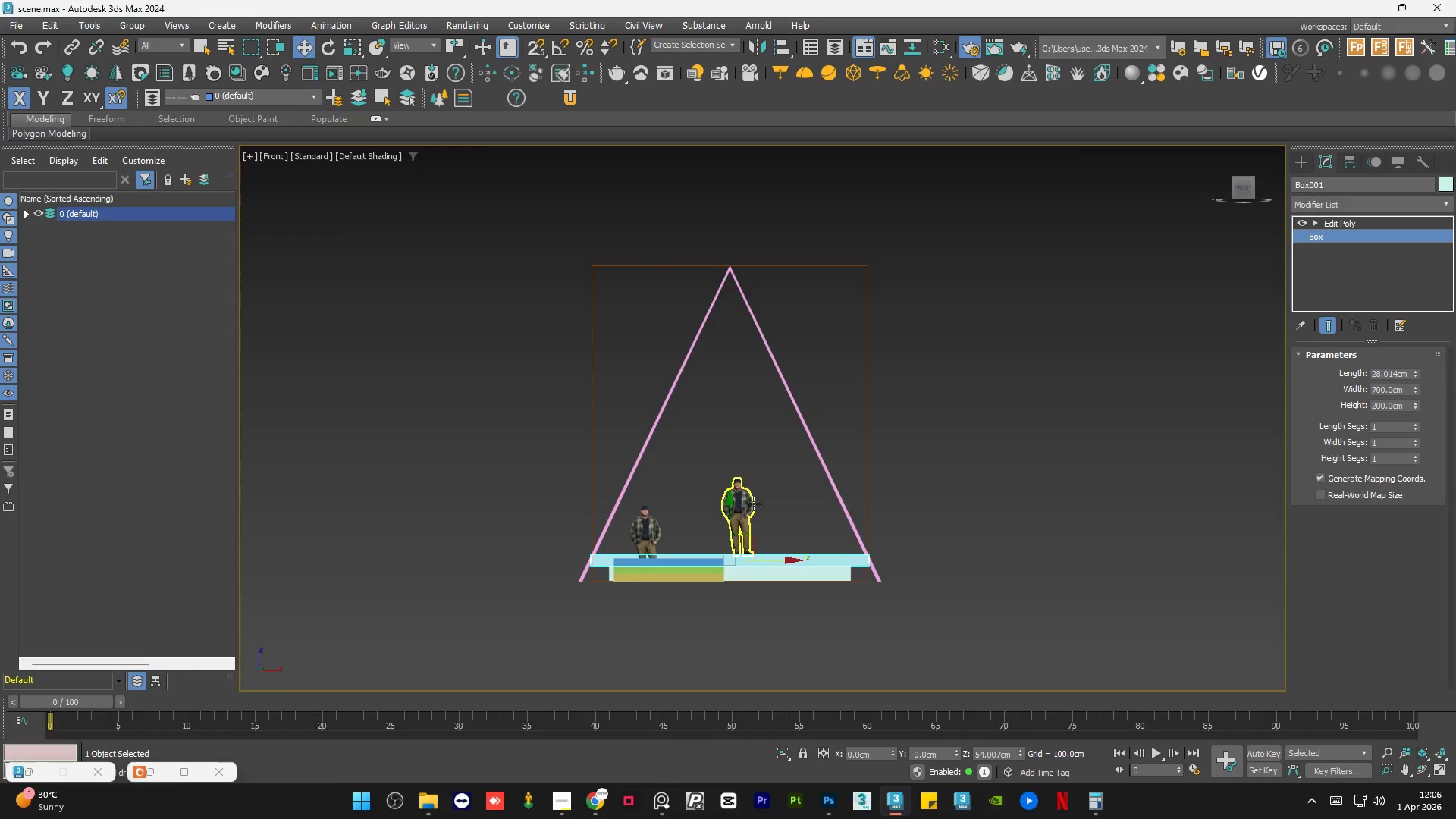 
hold_key(key=AltLeft, duration=1.53)
 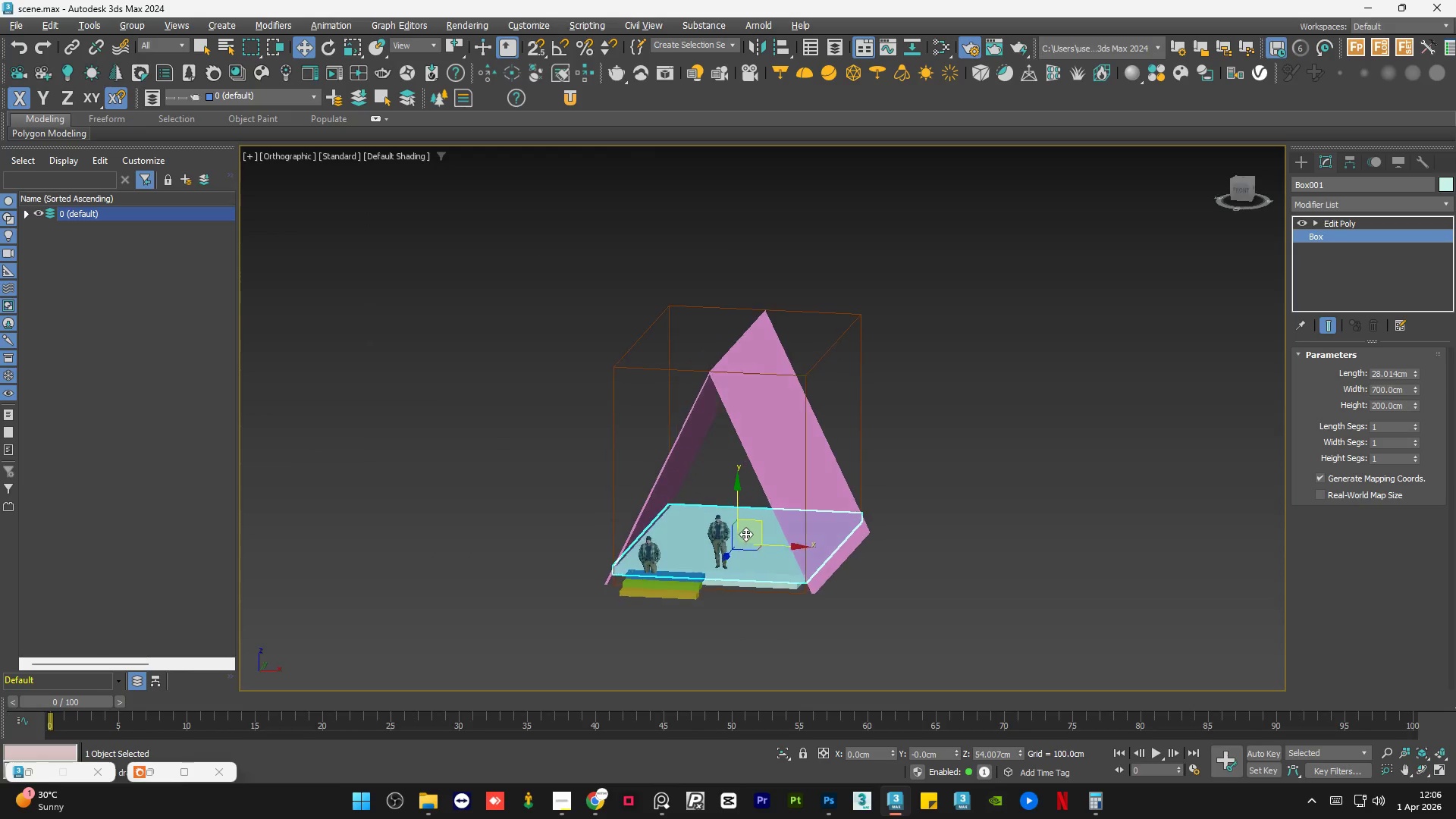 
scroll: coordinate [755, 504], scroll_direction: down, amount: 1.0
 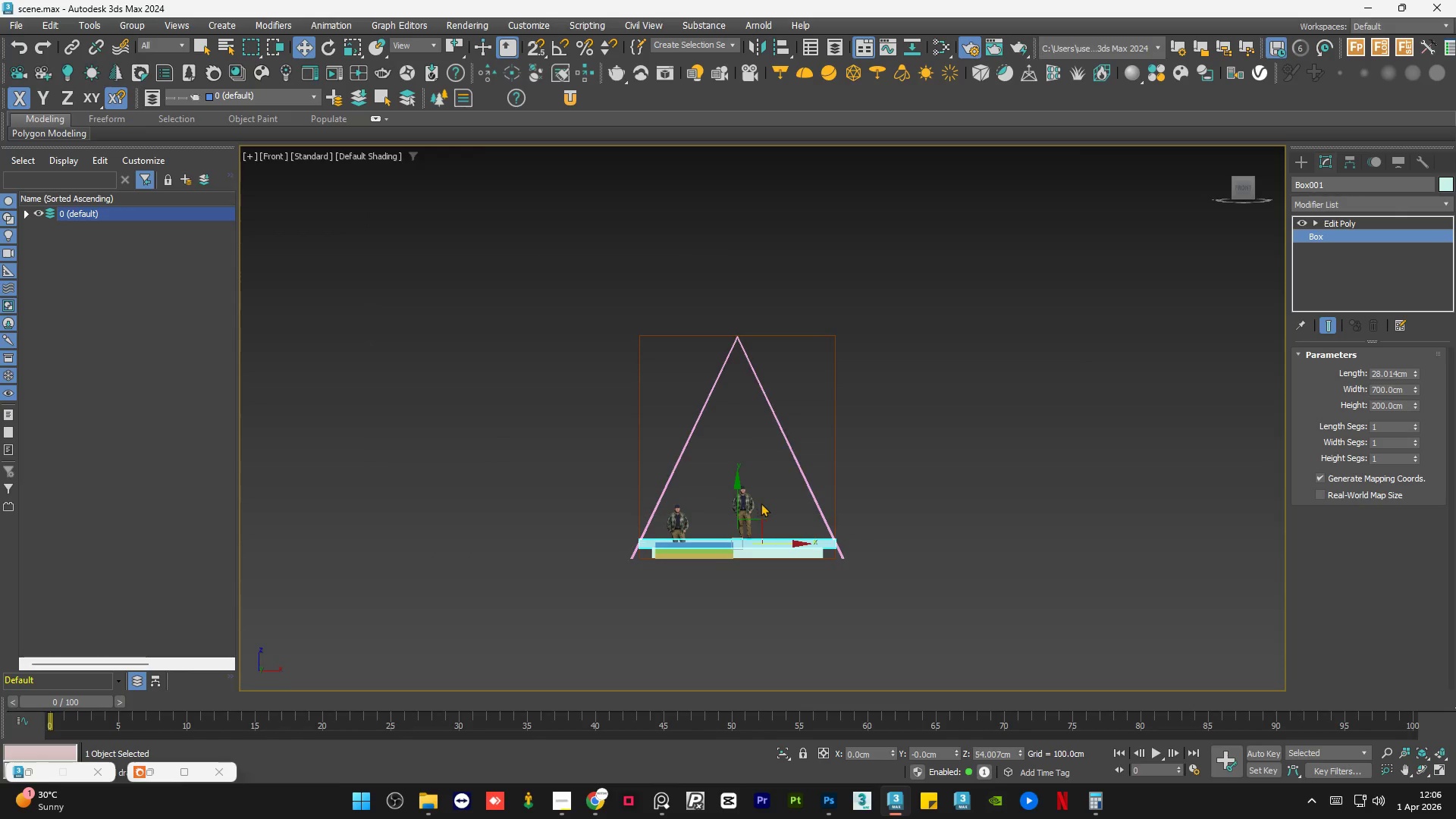 
hold_key(key=AltLeft, duration=1.42)
 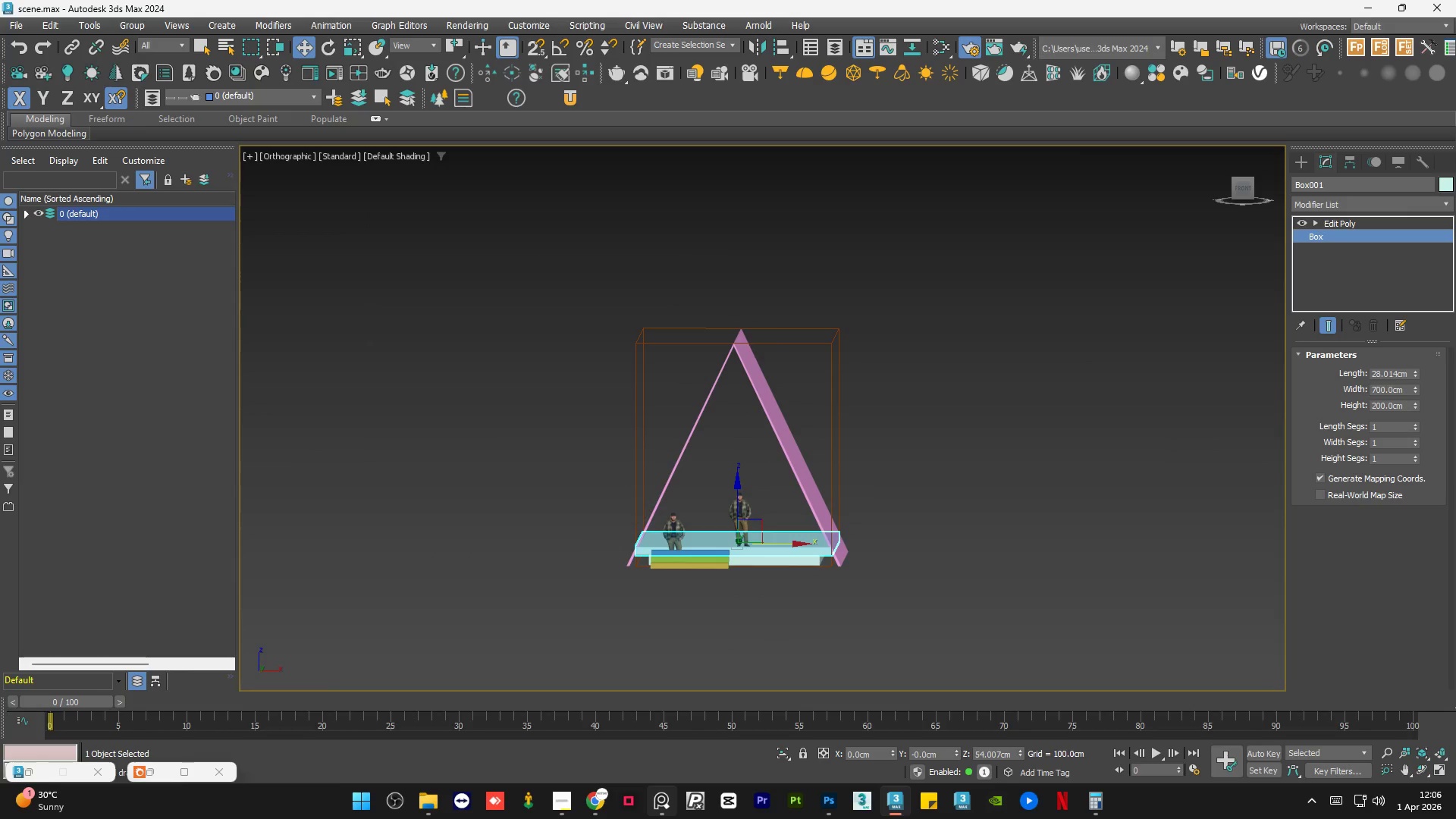 
left_click([667, 818])
 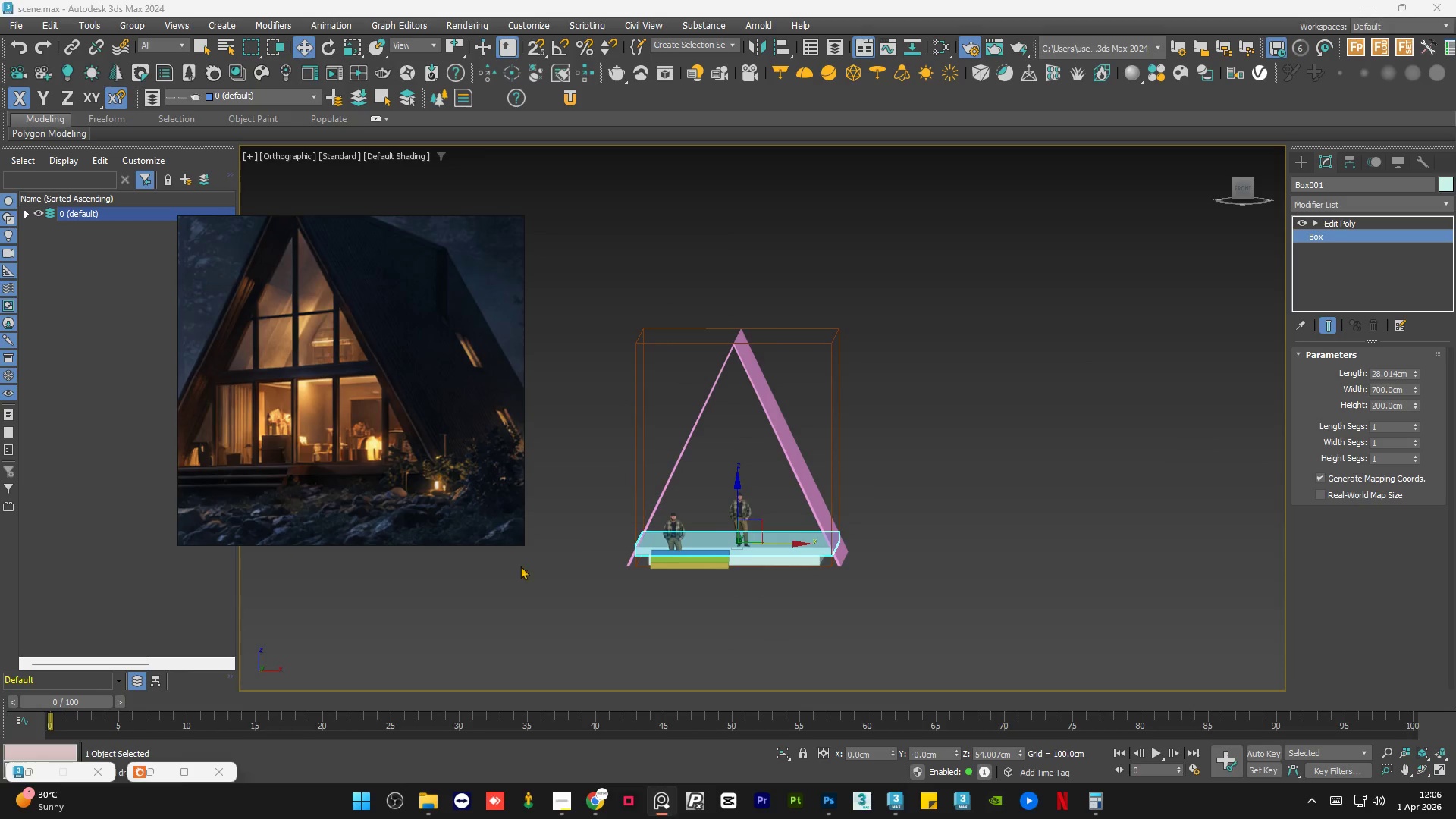 
scroll: coordinate [385, 400], scroll_direction: down, amount: 3.0
 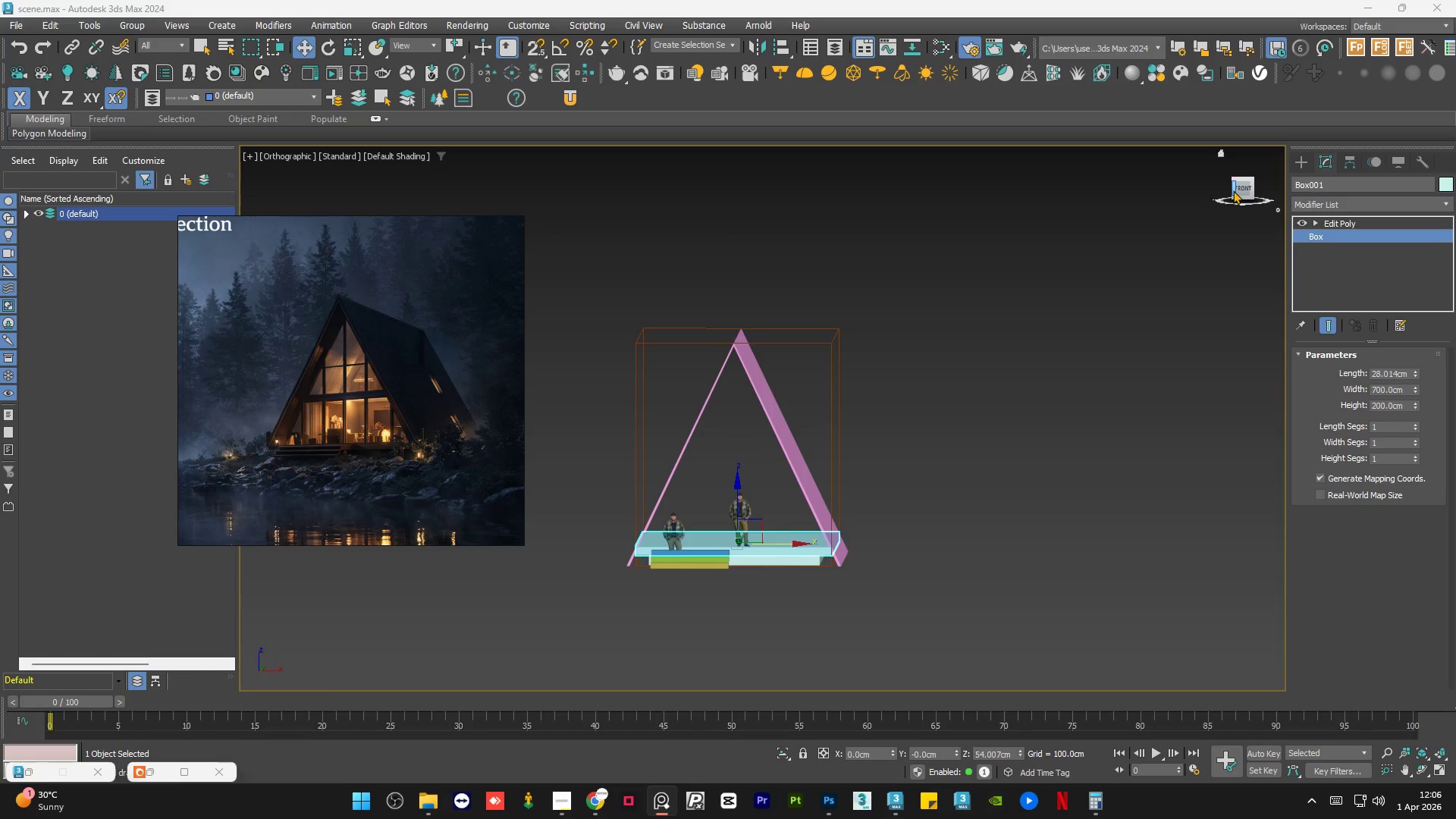 
left_click([1241, 188])
 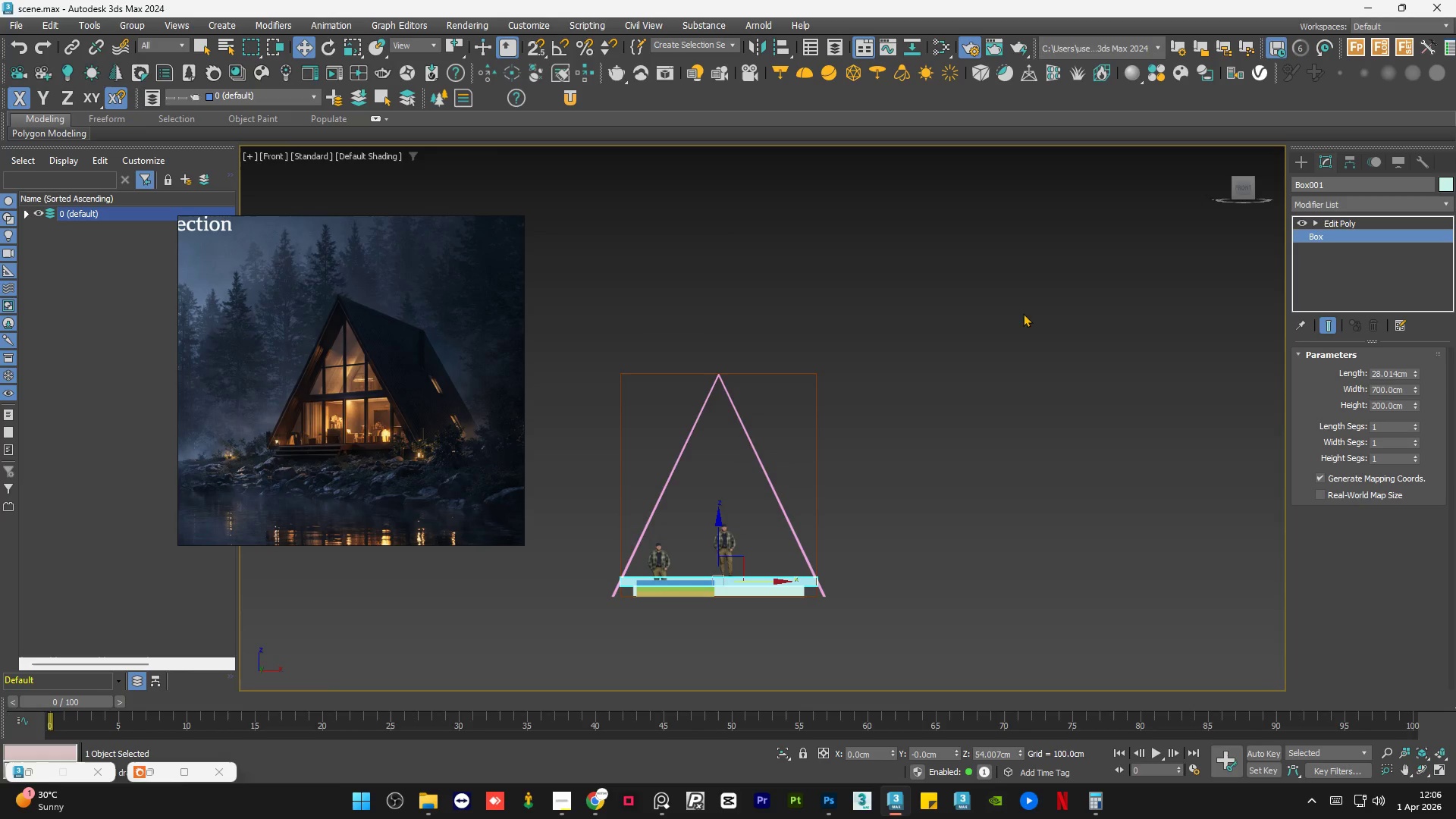 
scroll: coordinate [1014, 318], scroll_direction: down, amount: 1.0
 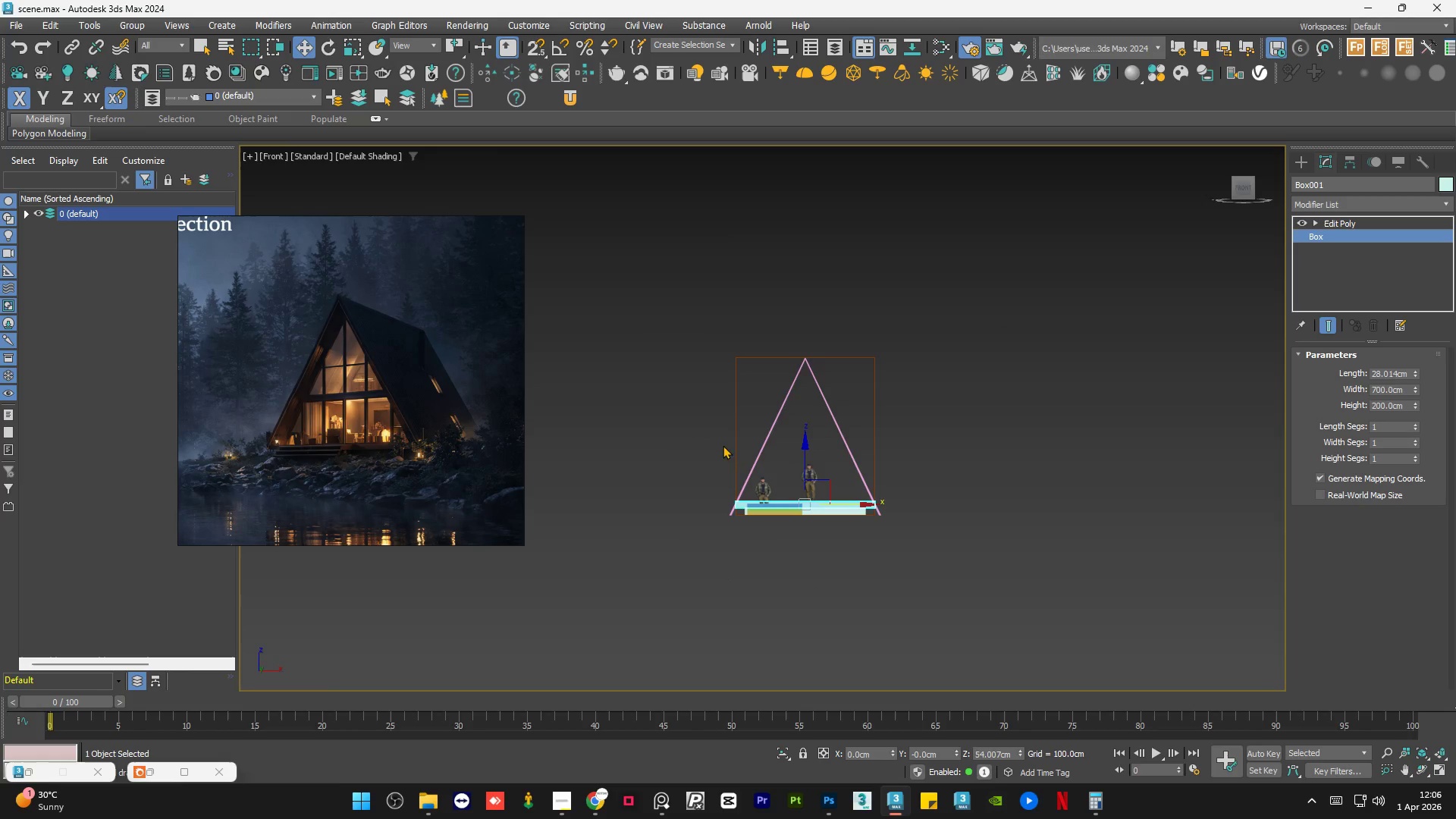 
scroll: coordinate [758, 392], scroll_direction: up, amount: 2.0
 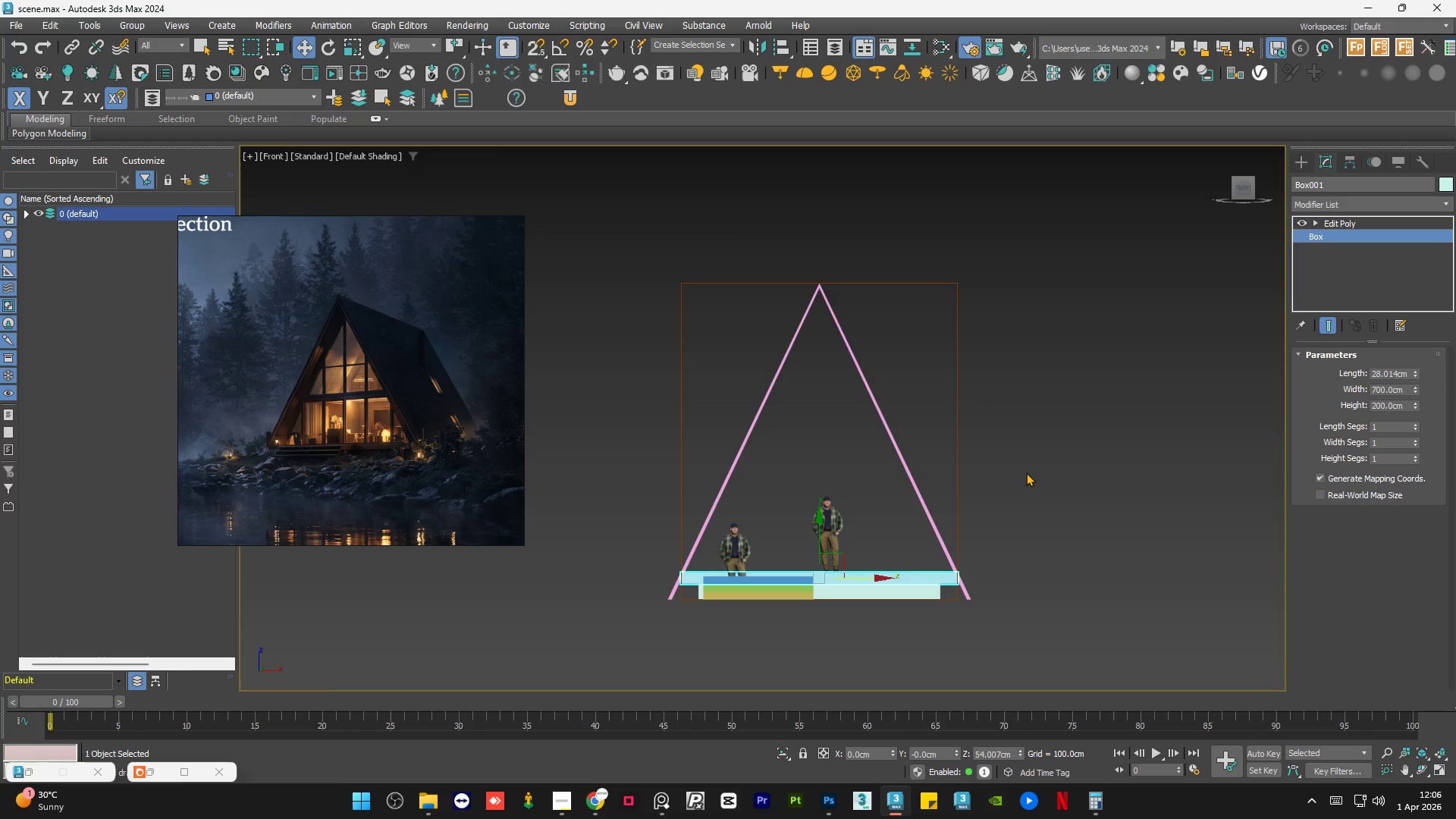 
left_click([1041, 473])
 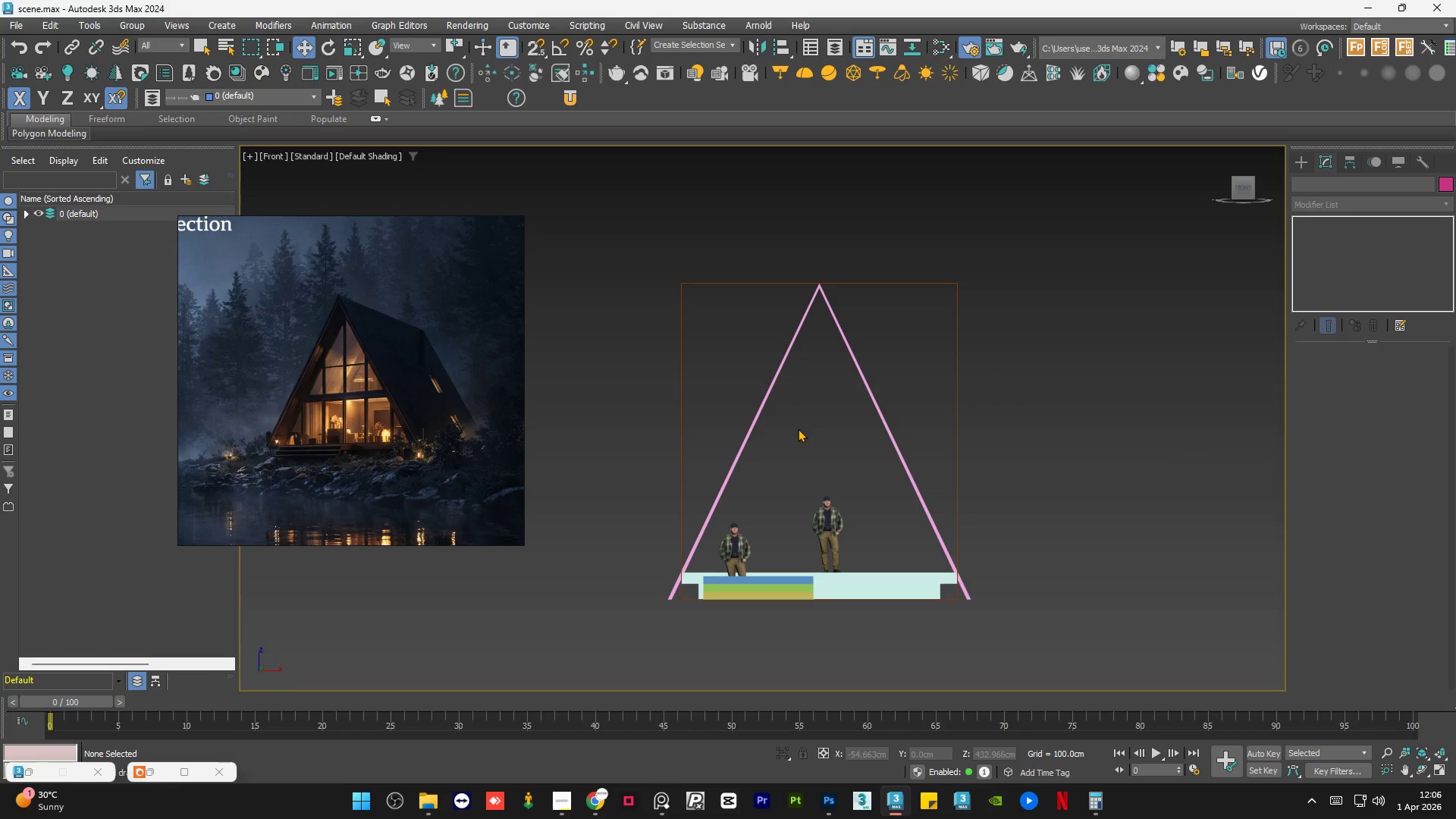 
wait(11.38)
 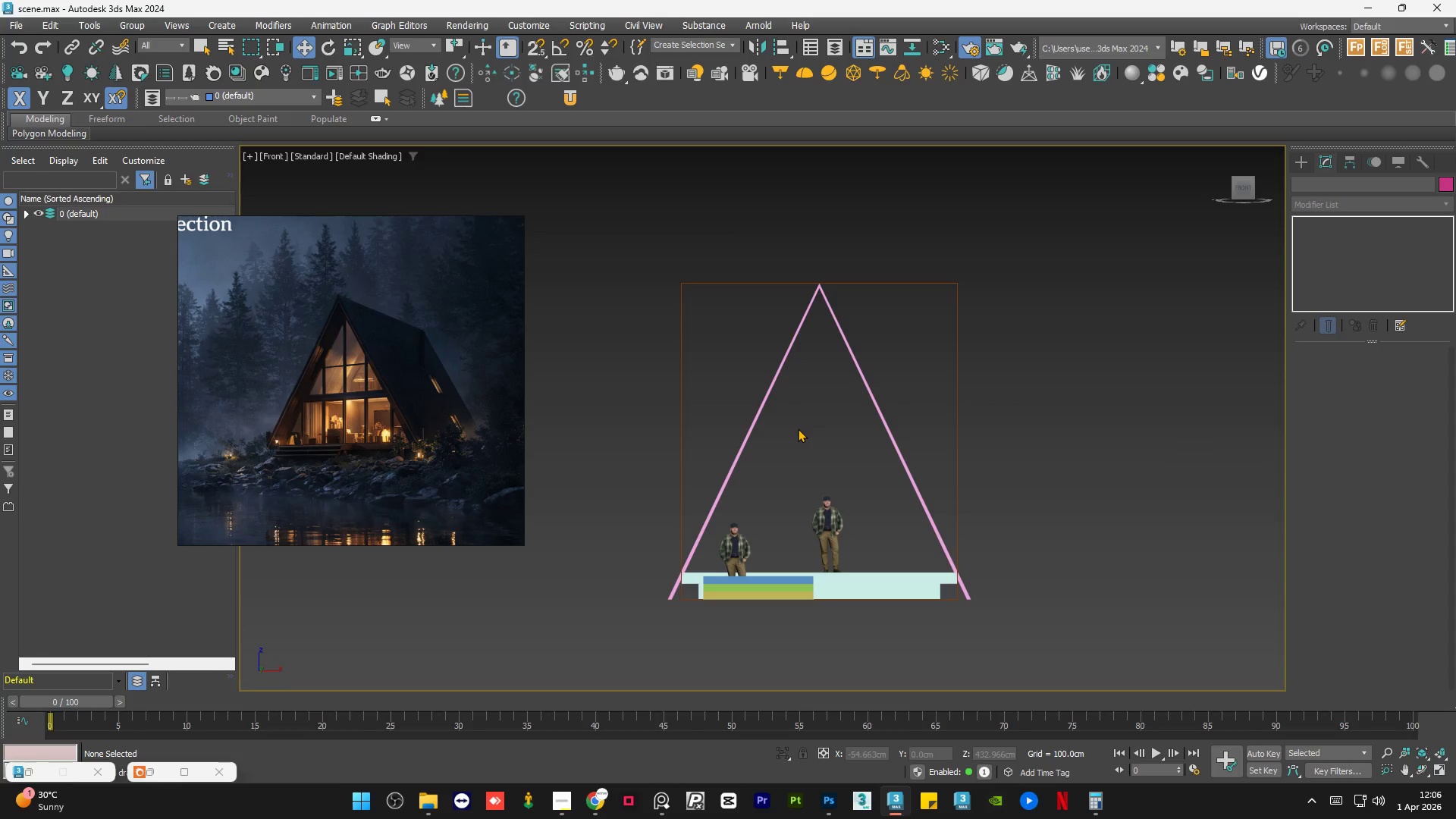 
left_click([657, 816])
 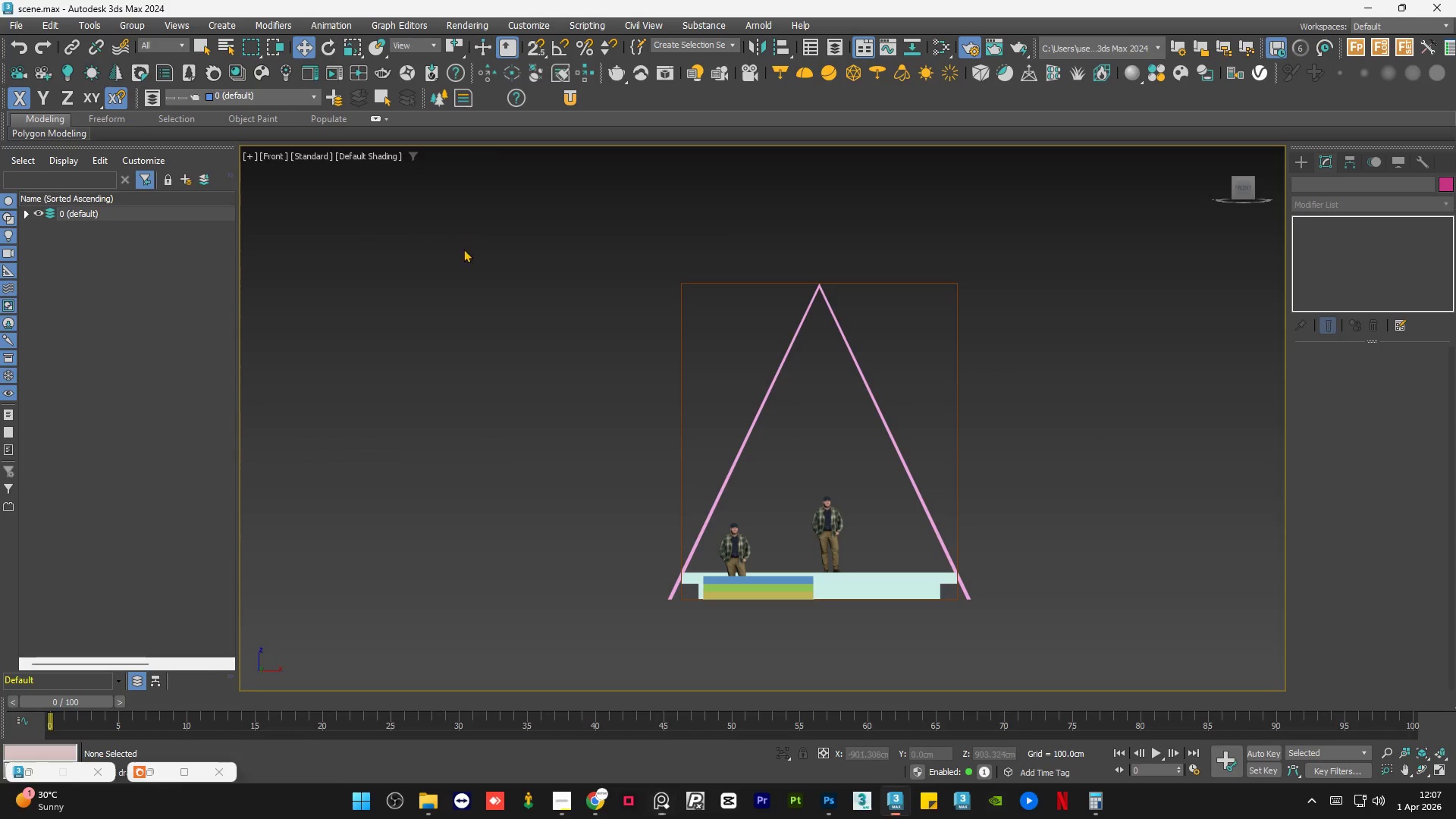 
left_click([558, 787])